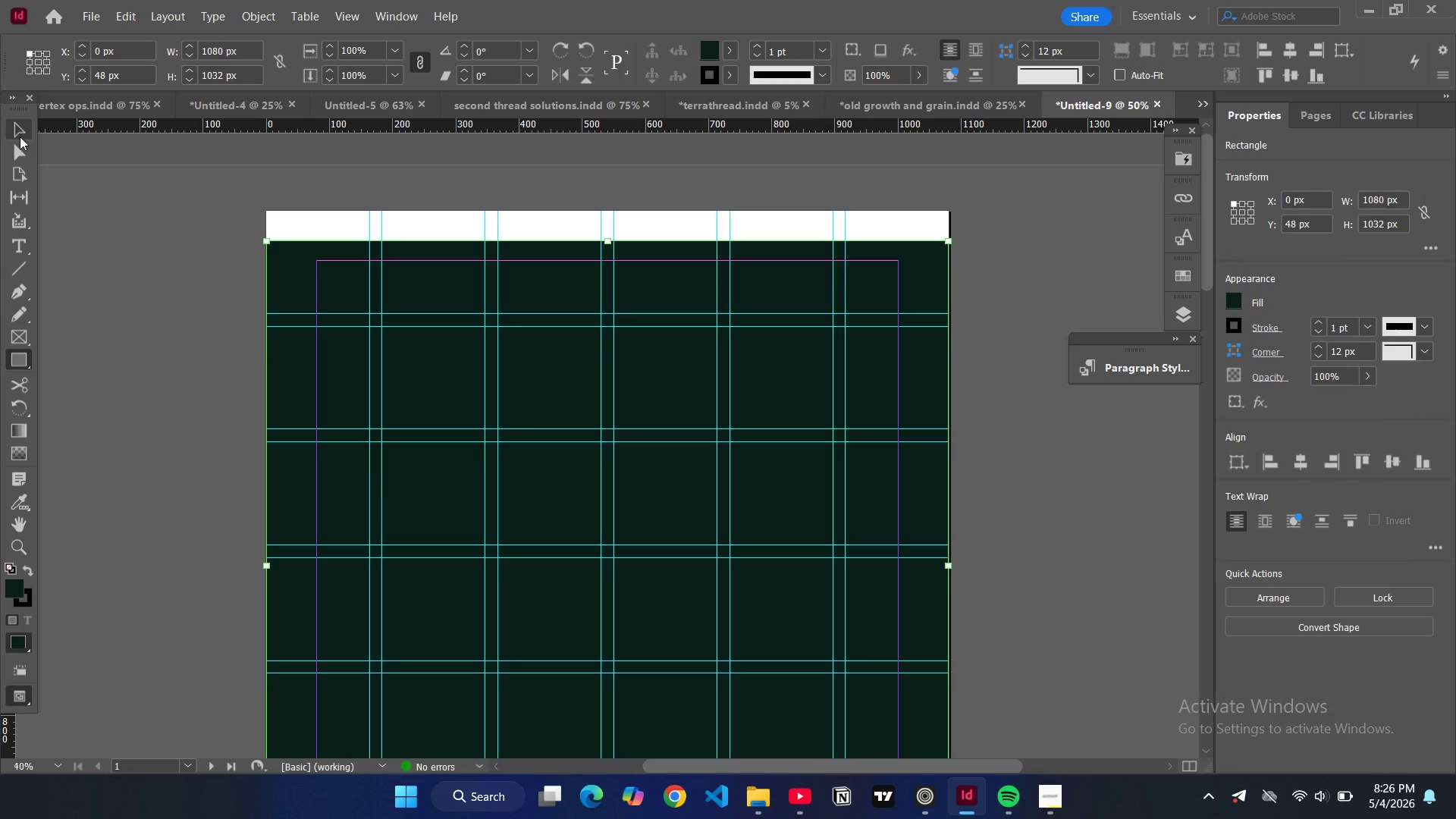 
left_click([20, 136])
 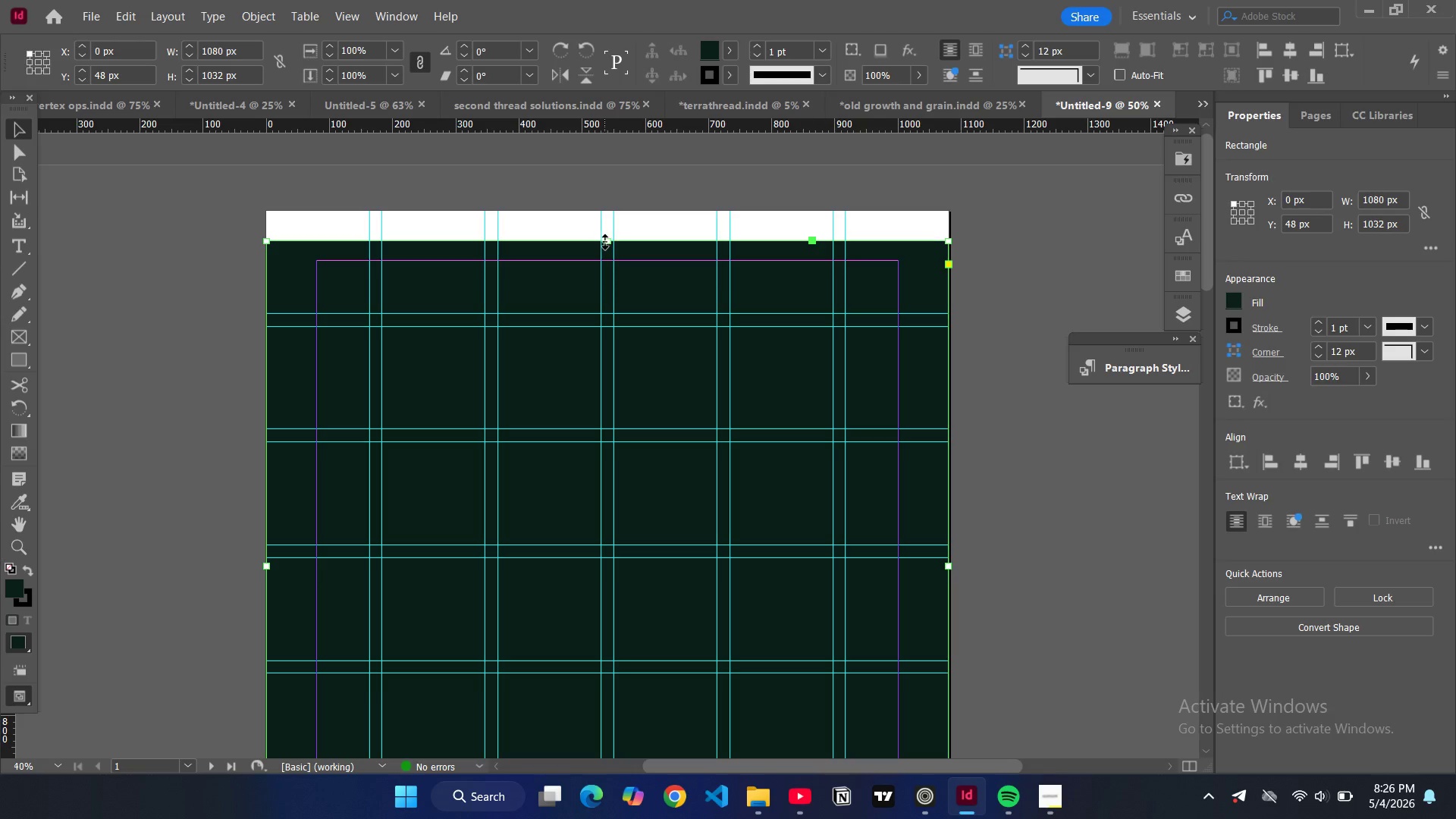 
left_click_drag(start_coordinate=[605, 244], to_coordinate=[613, 209])
 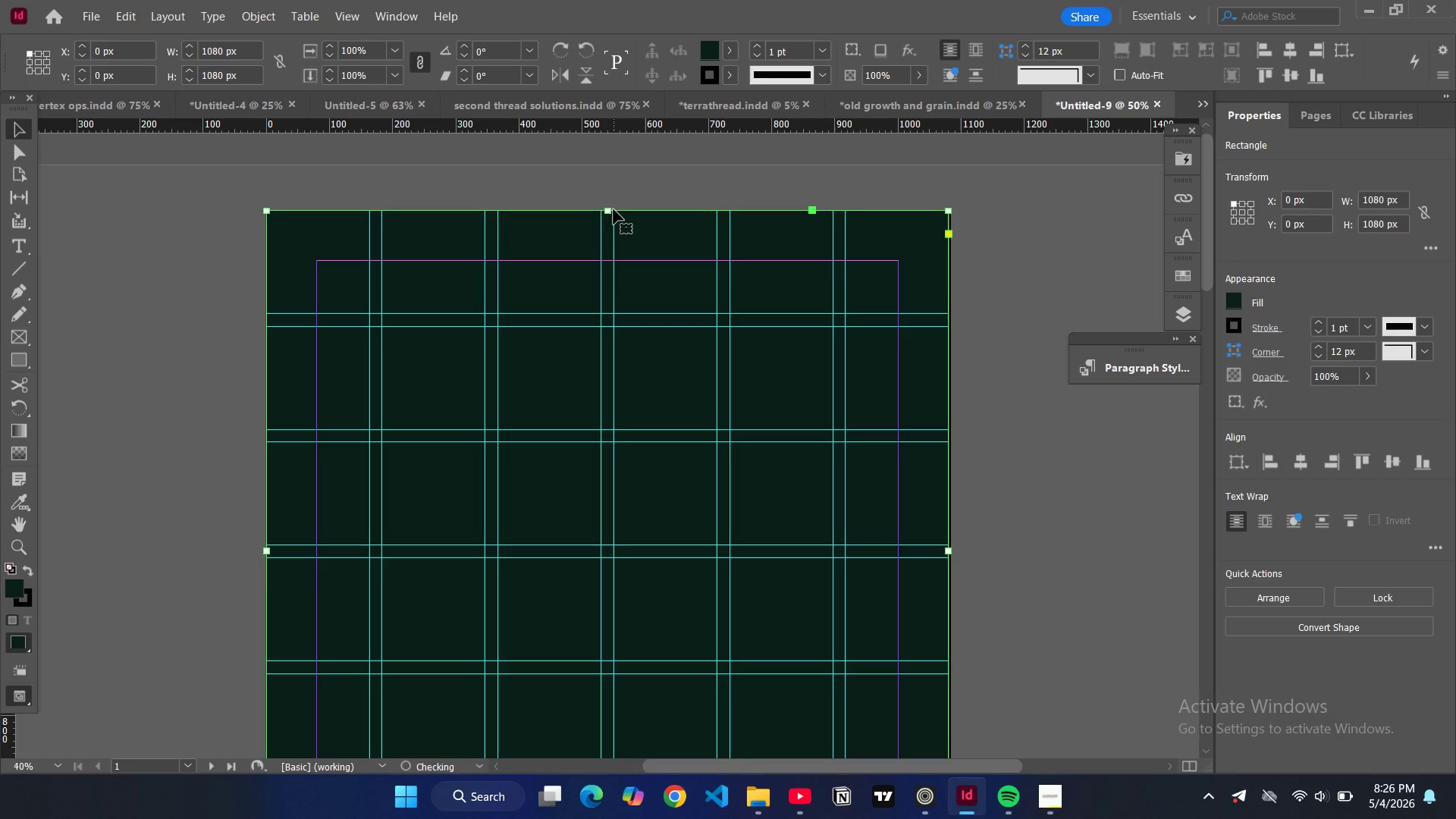 
key(Control+Minus)
 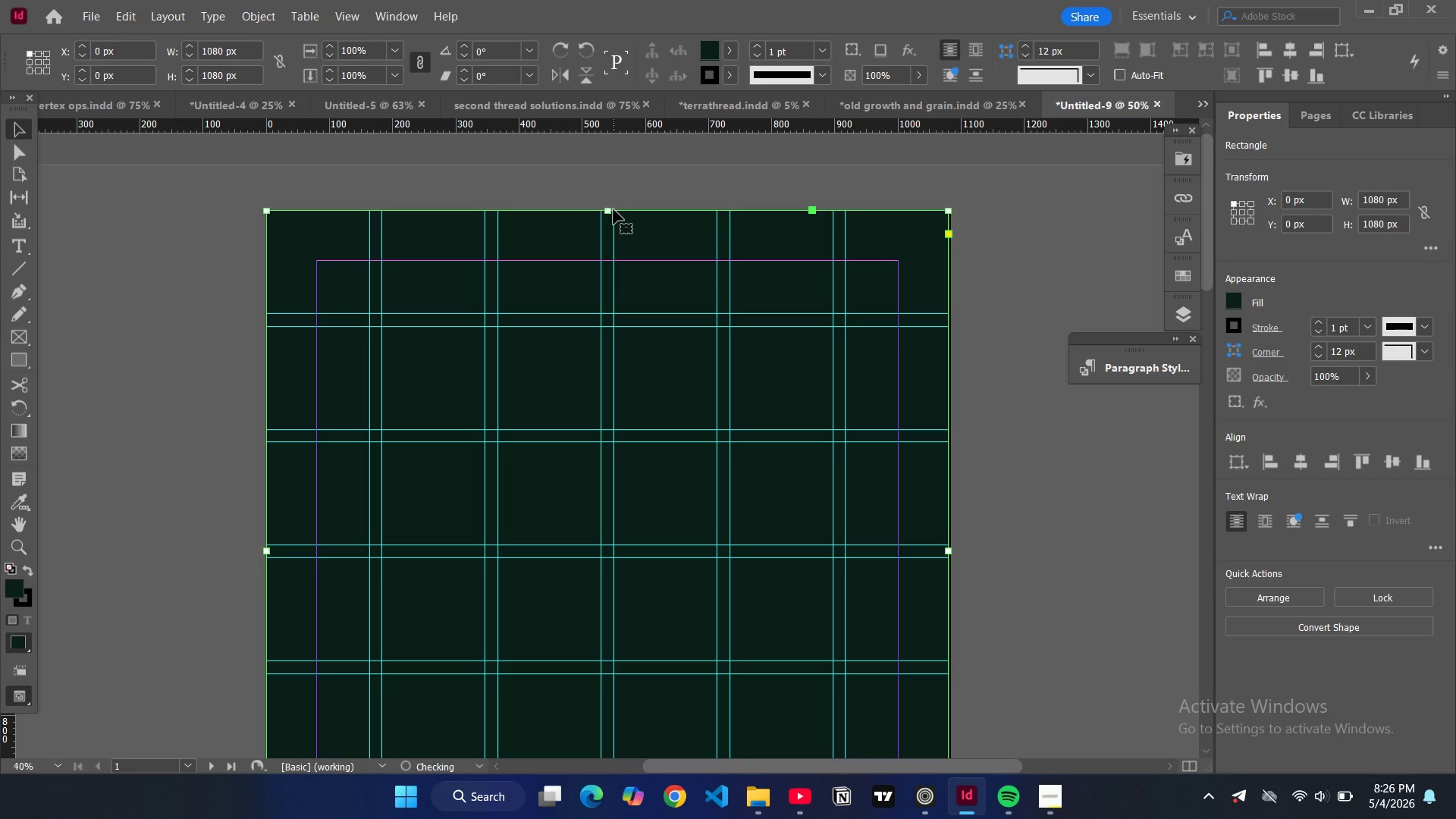 
key(Control+ControlRight)
 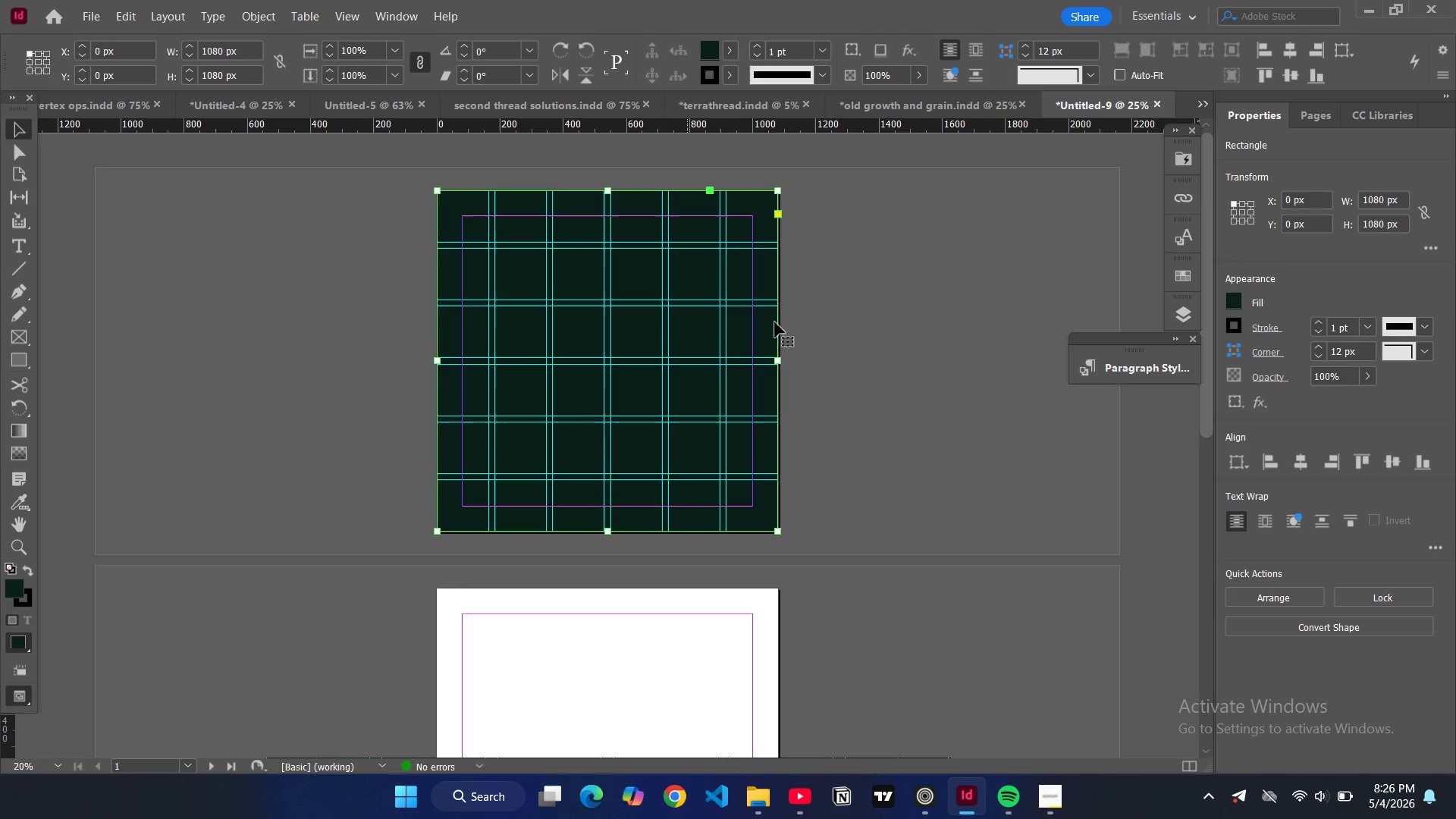 
left_click([836, 335])
 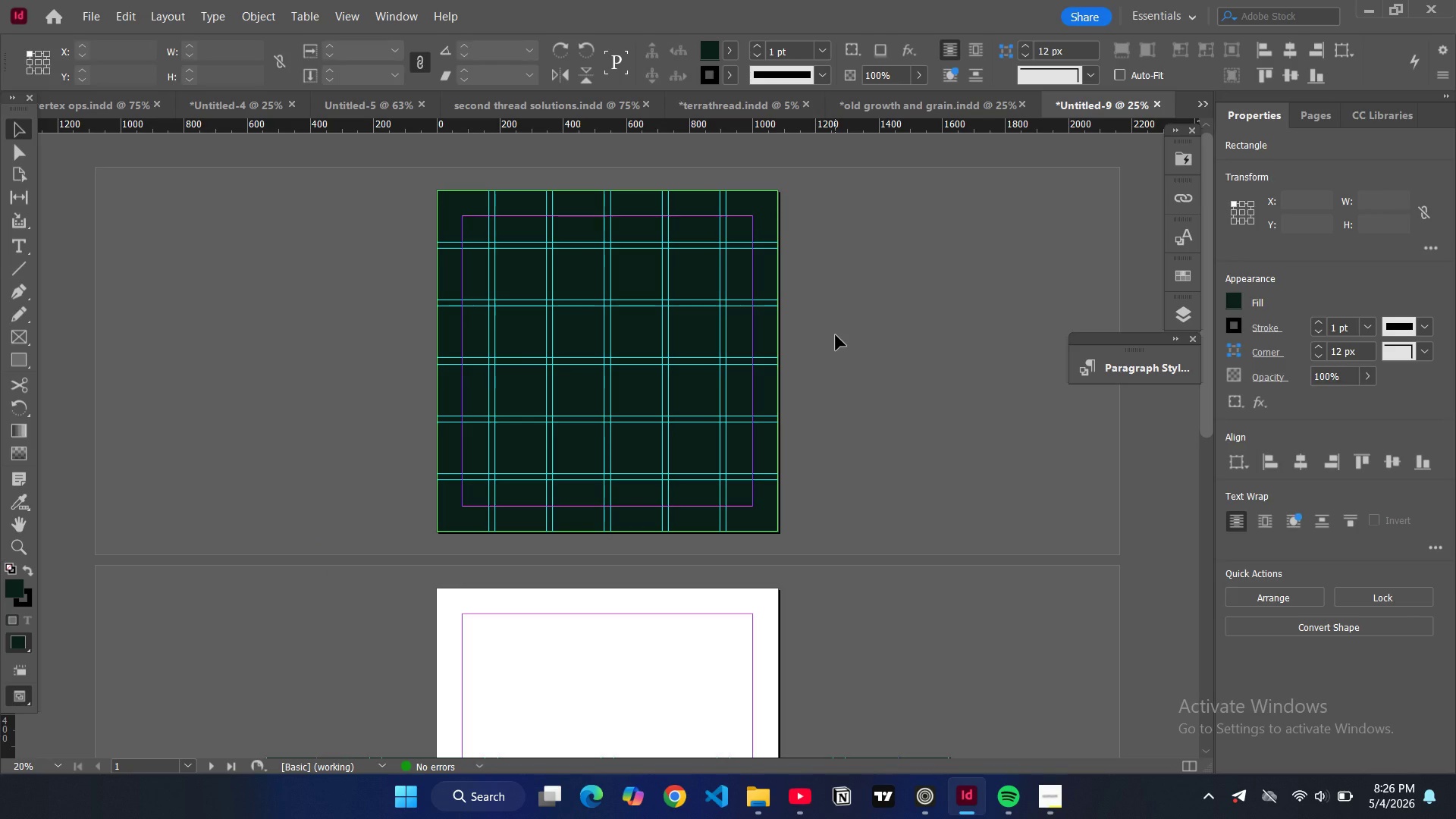 
scroll: coordinate [836, 335], scroll_direction: up, amount: 2.0
 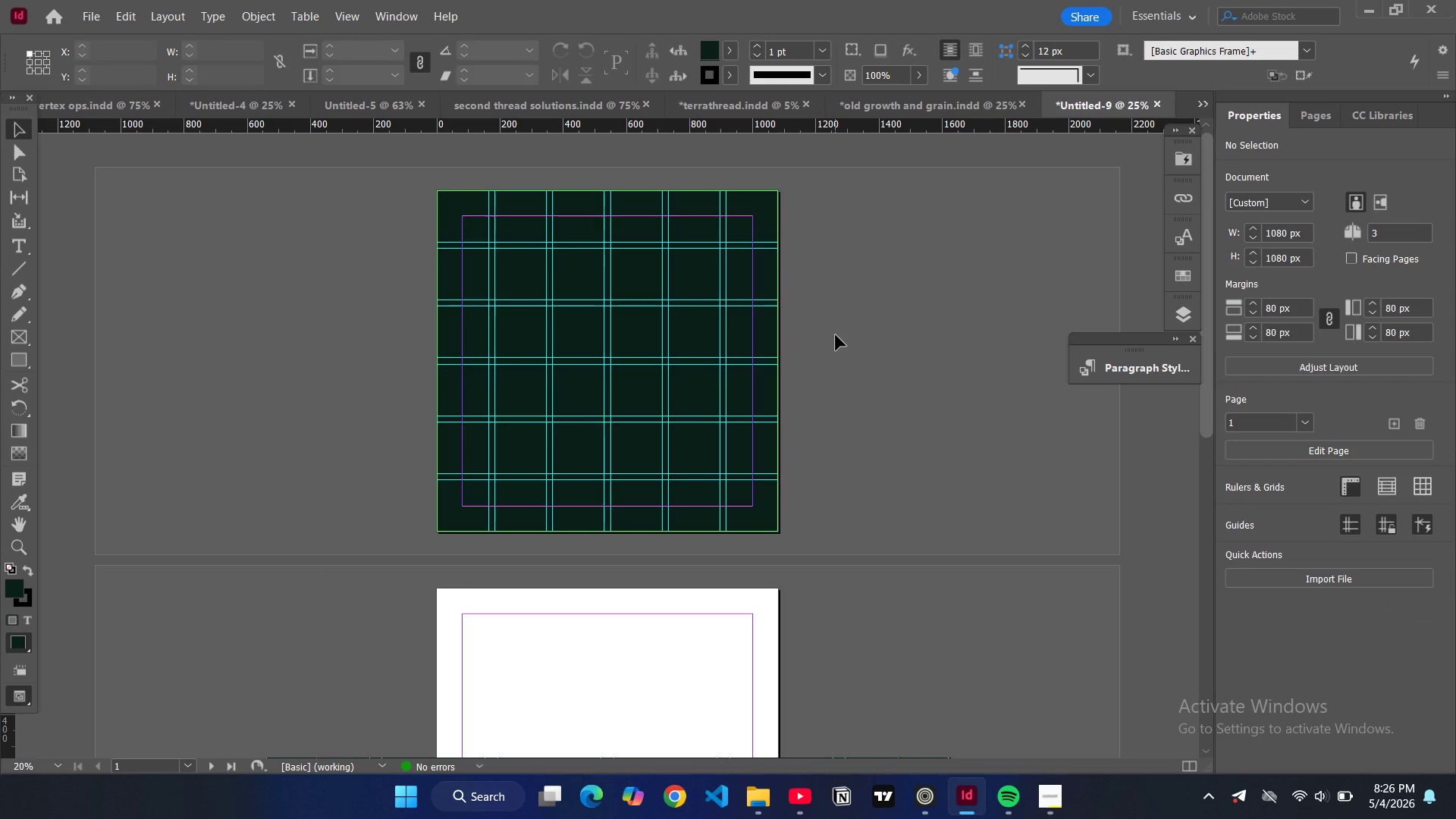 
key(Control+ControlLeft)
 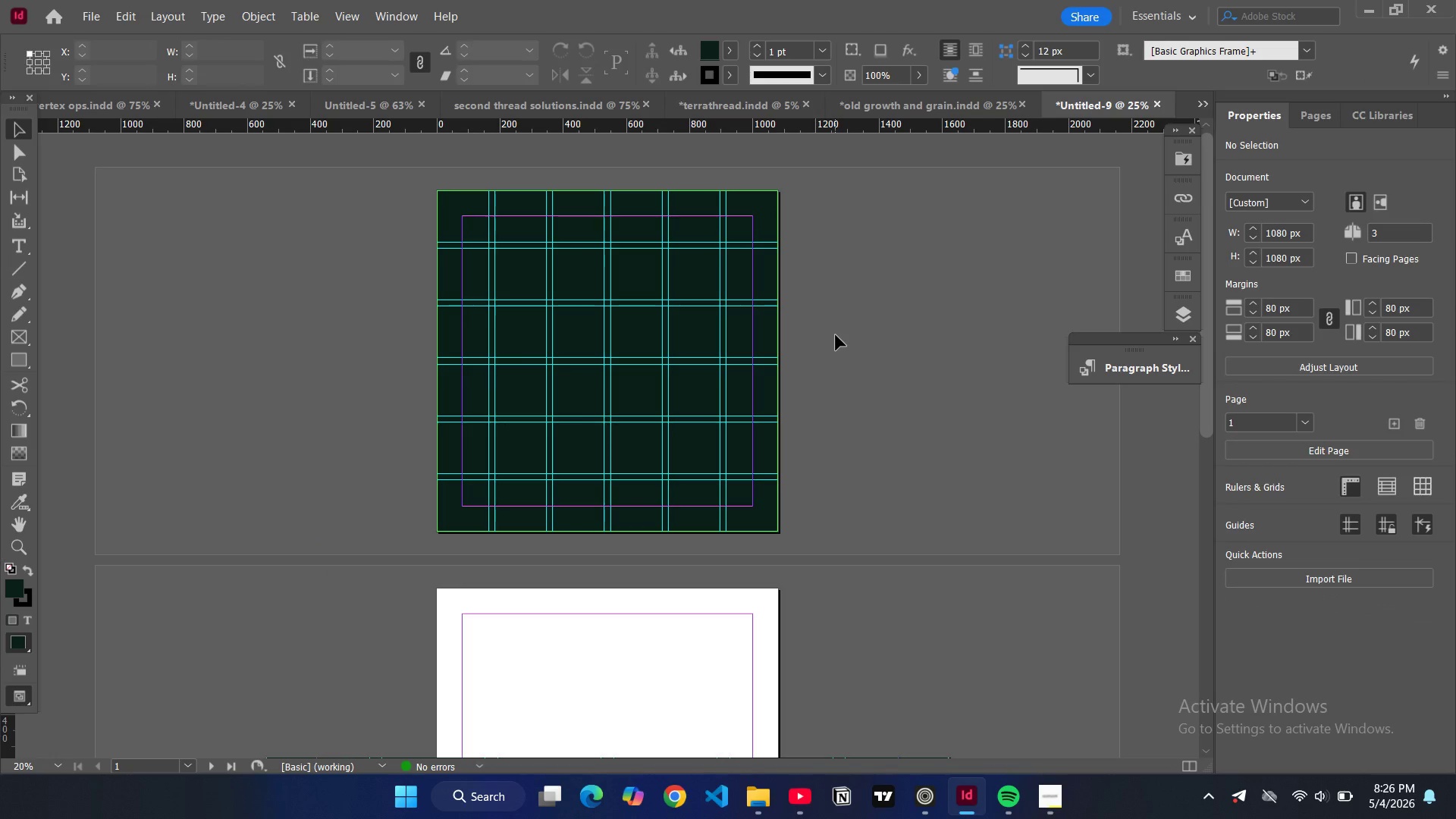 
scroll: coordinate [836, 335], scroll_direction: up, amount: 3.0
 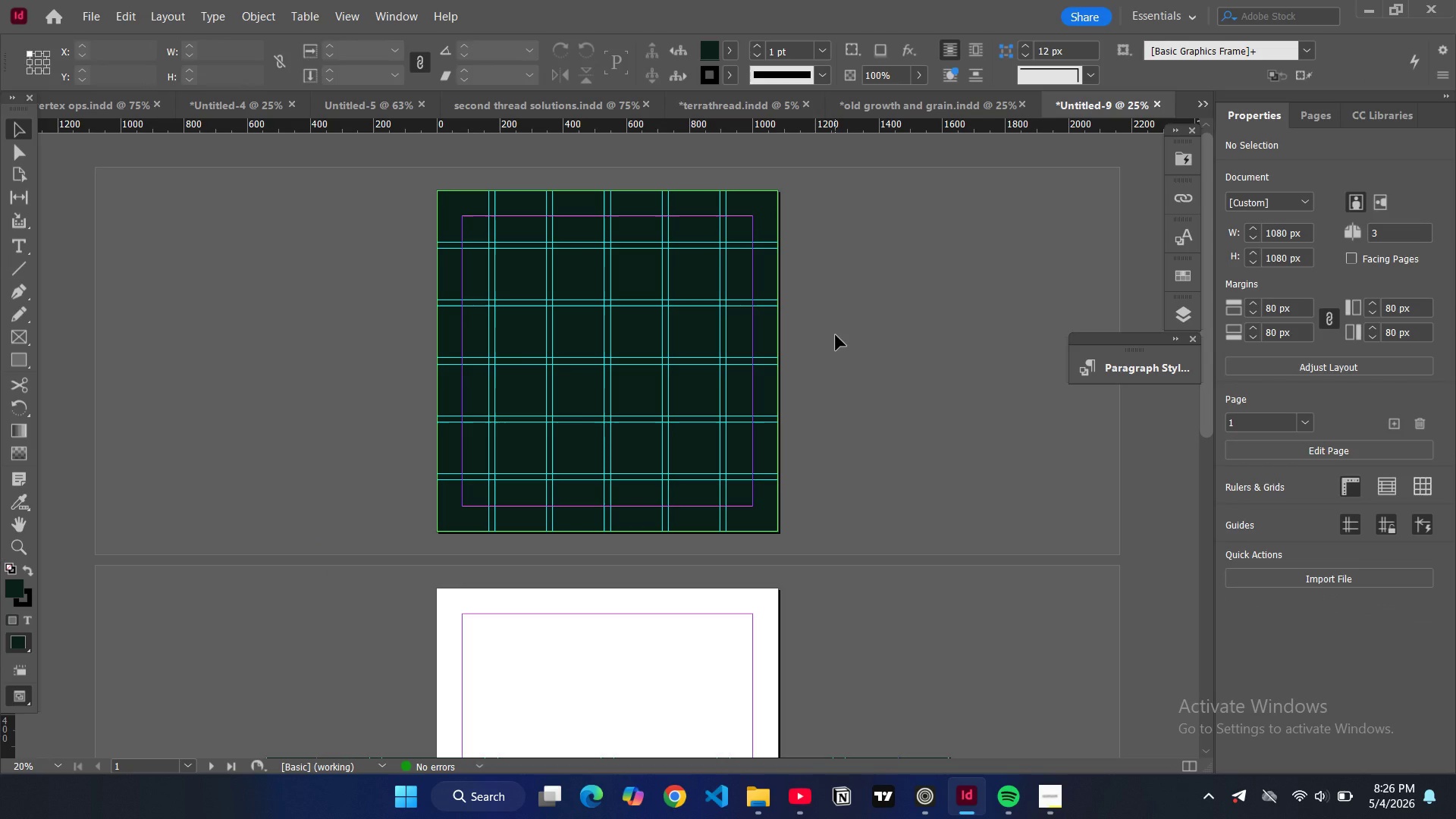 
hold_key(key=ControlRight, duration=1.22)
scroll: coordinate [827, 326], scroll_direction: up, amount: 4.0
 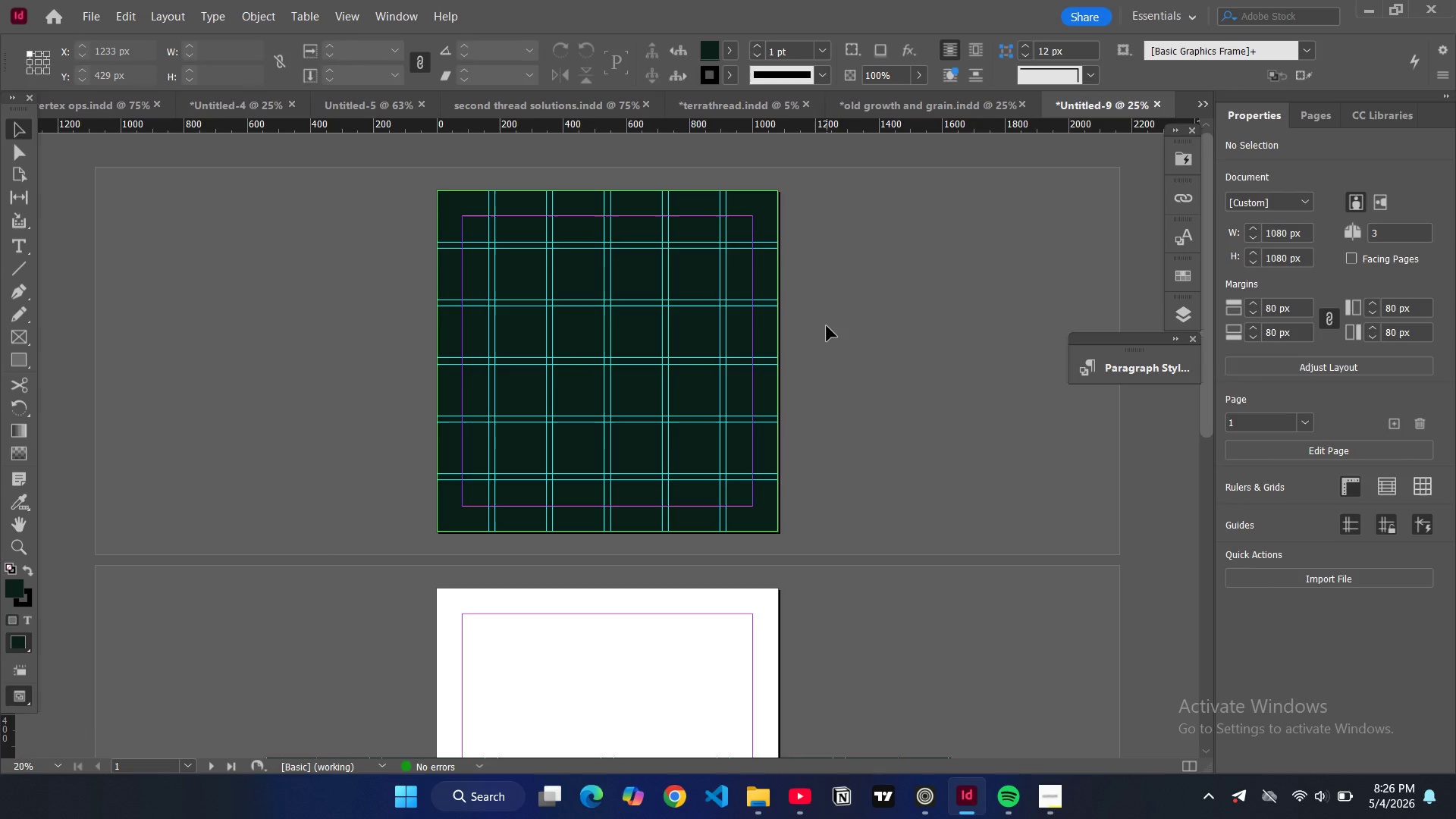 
key(Control+Equal)
 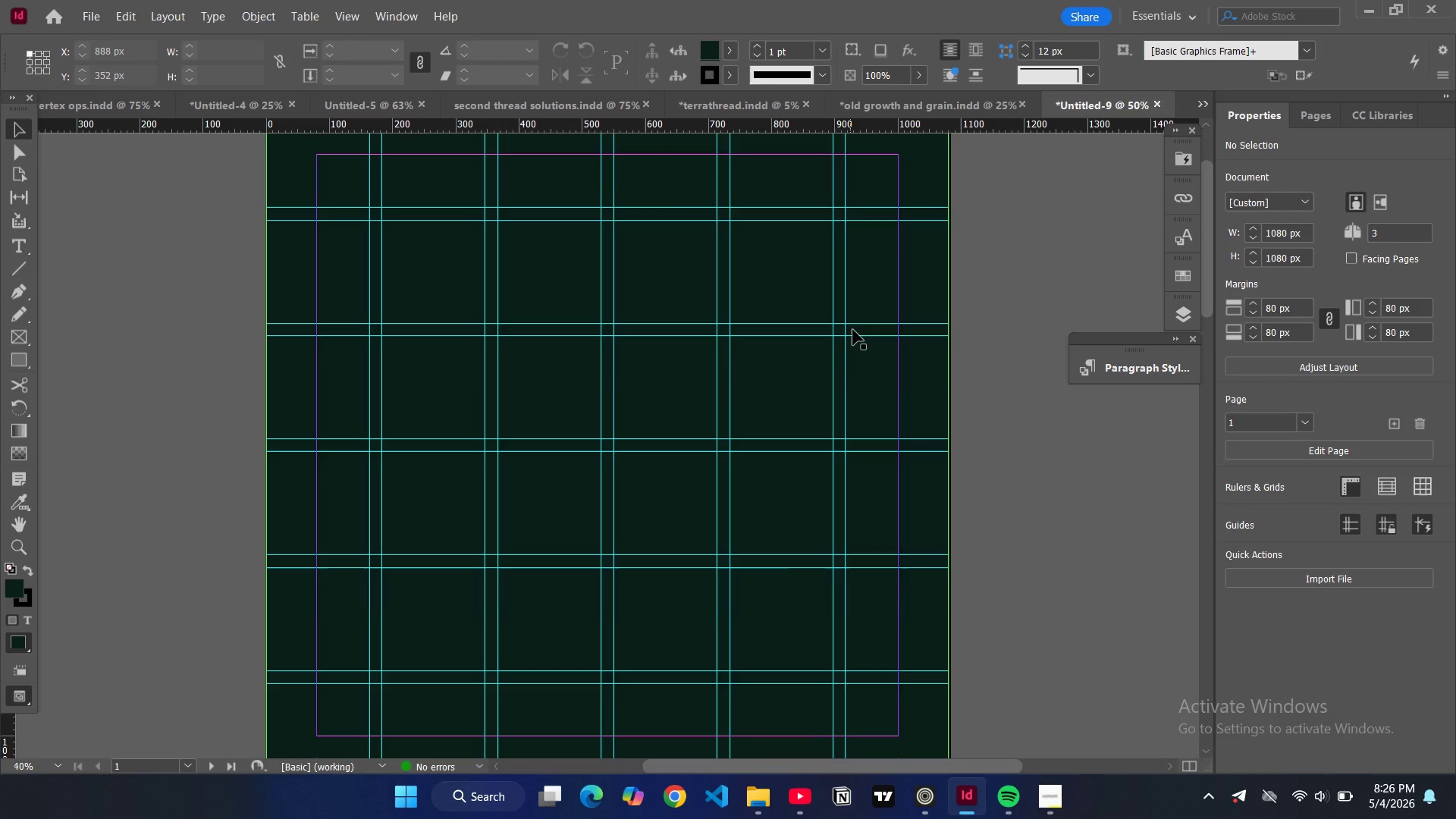 
scroll: coordinate [853, 330], scroll_direction: up, amount: 4.0
 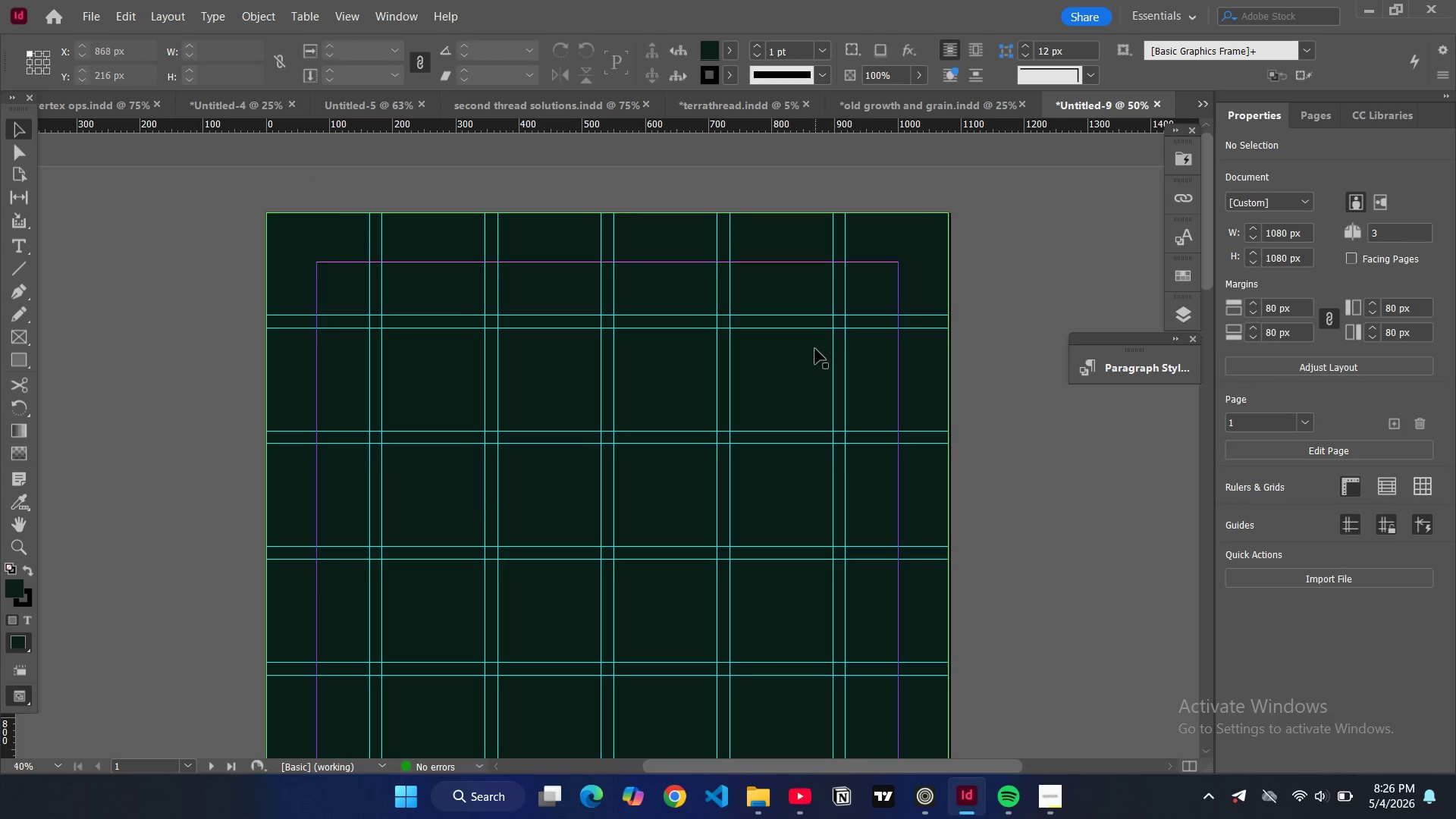 
left_click([800, 364])
 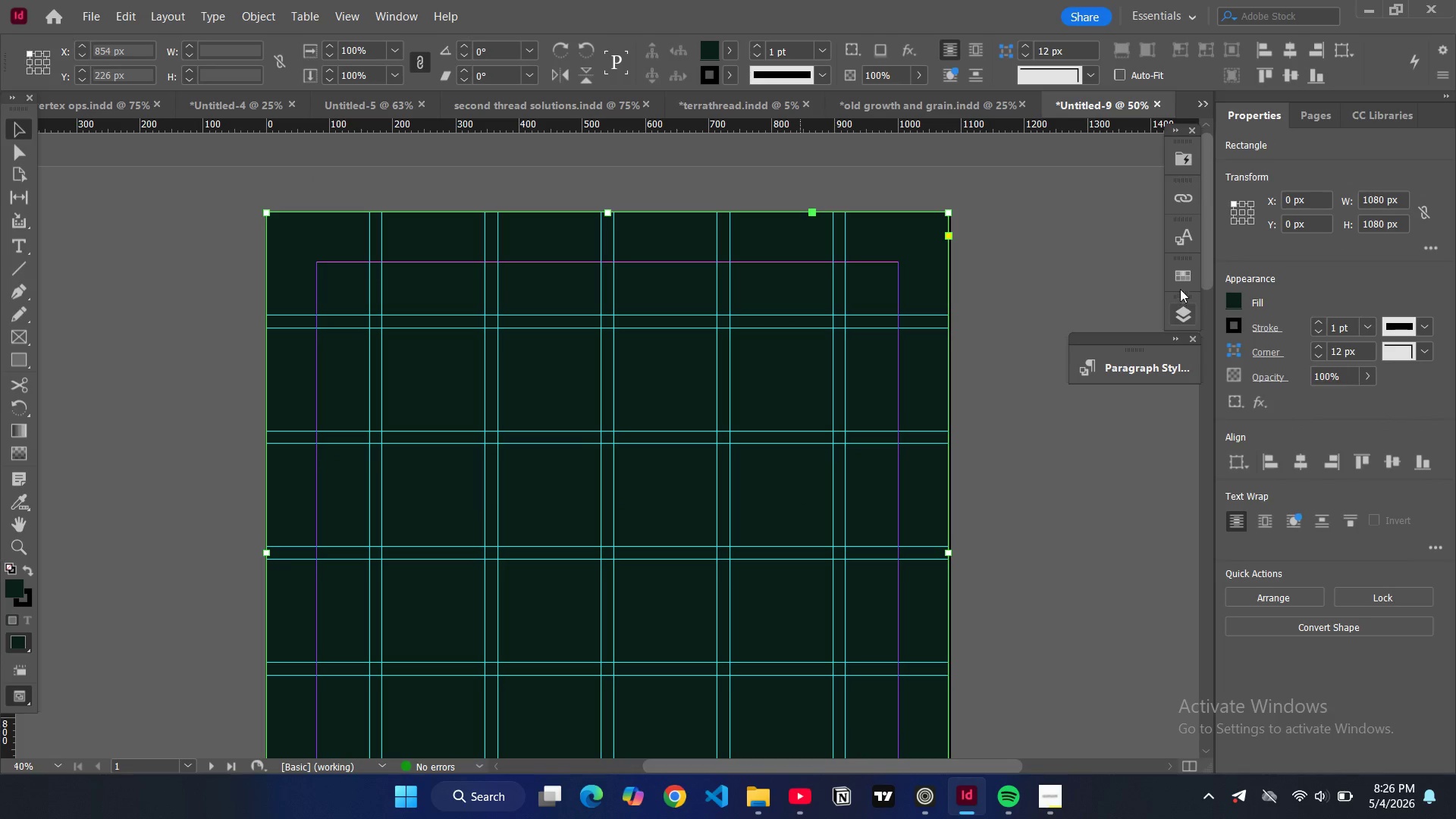 
left_click([1183, 309])
 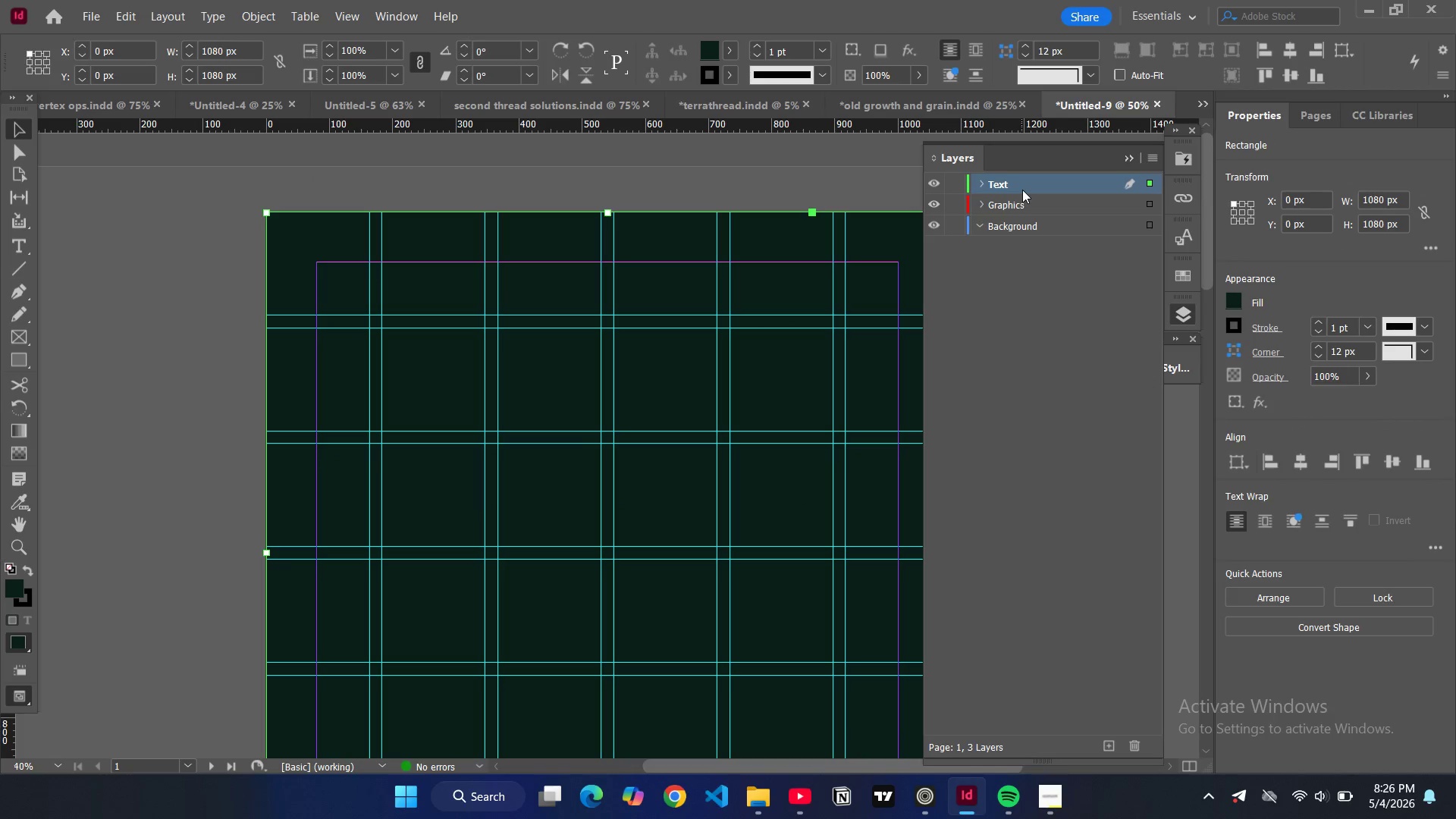 
left_click([1022, 190])
 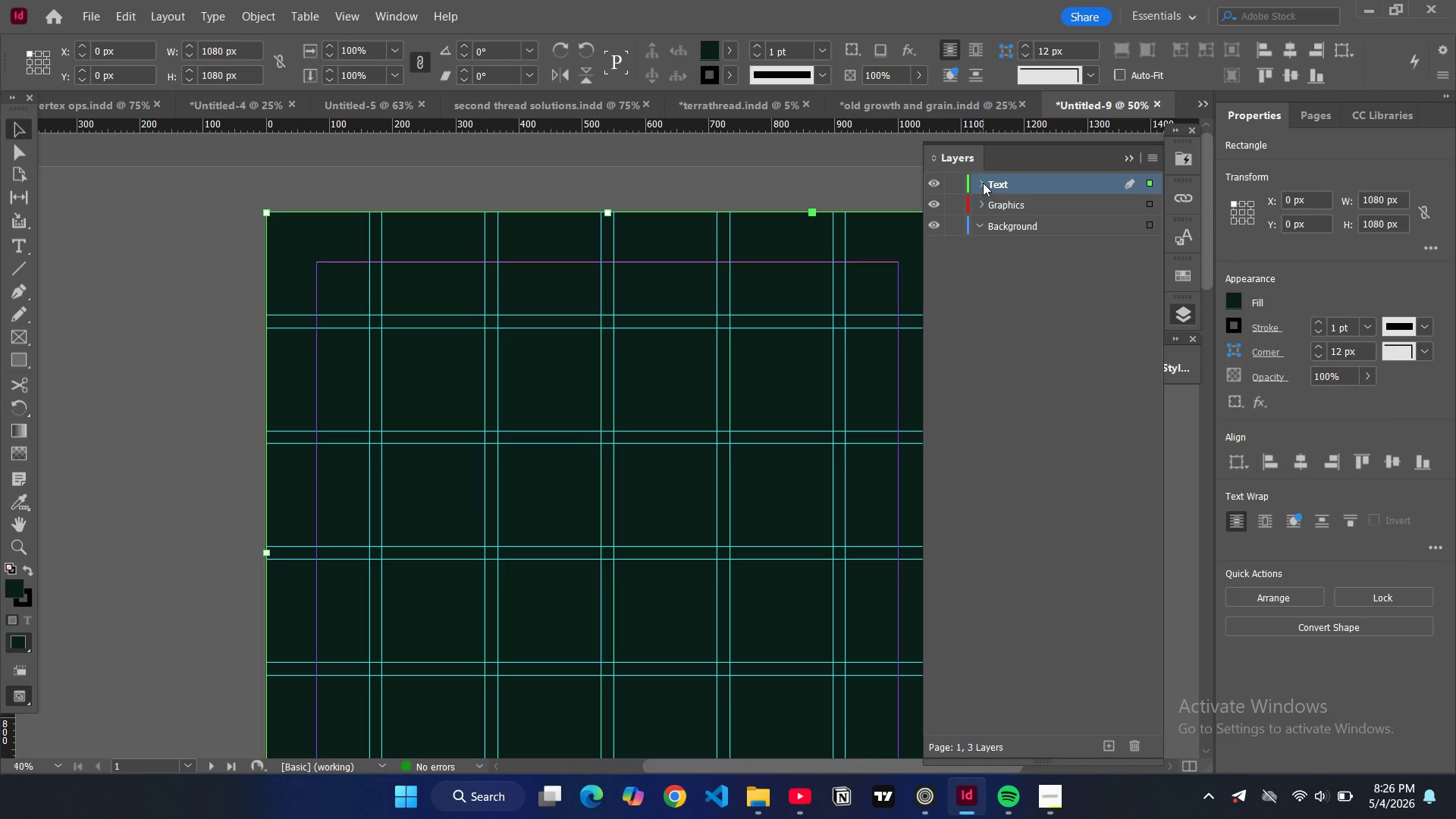 
left_click([982, 183])
 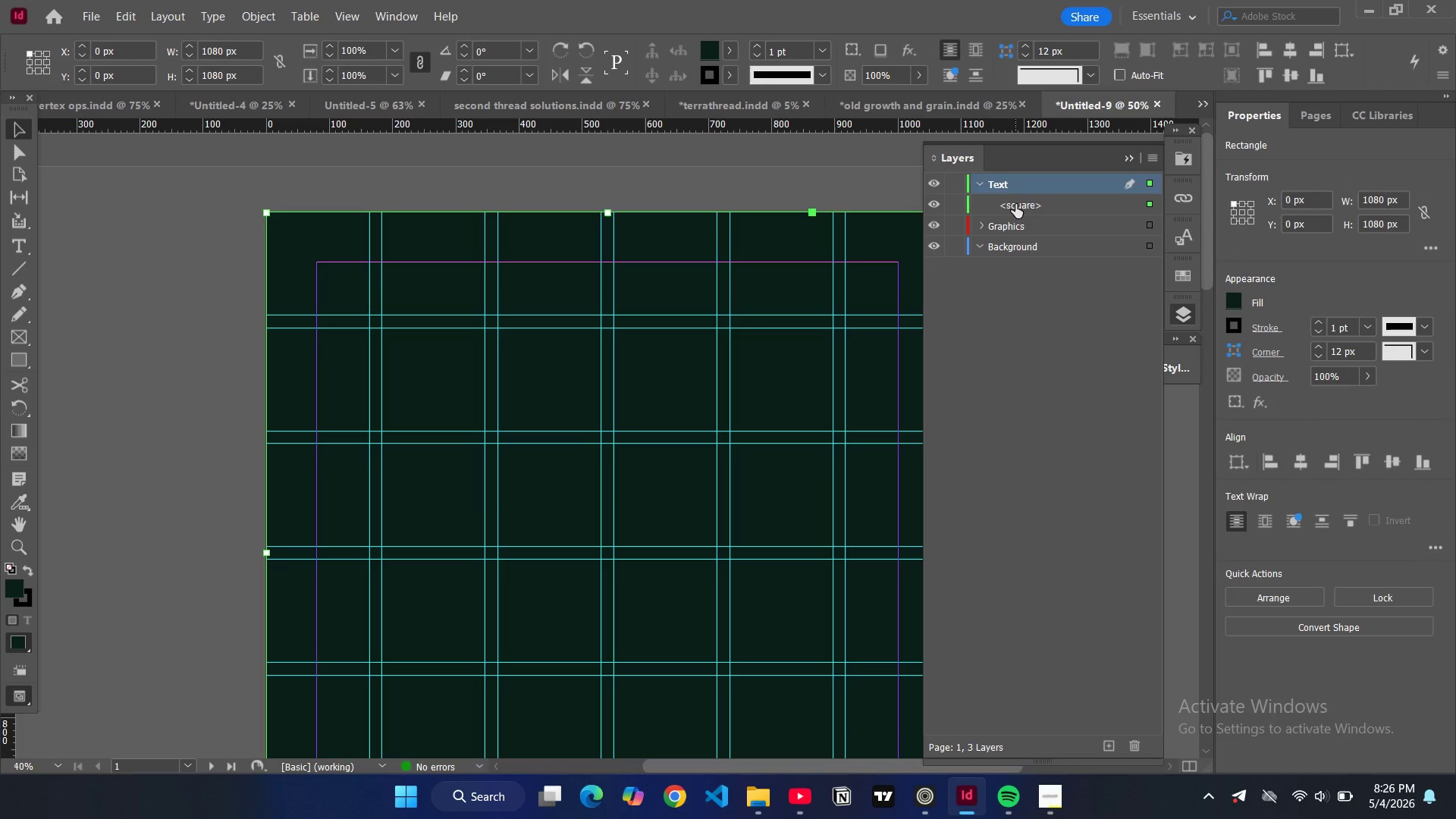 
left_click_drag(start_coordinate=[1015, 204], to_coordinate=[1017, 256])
 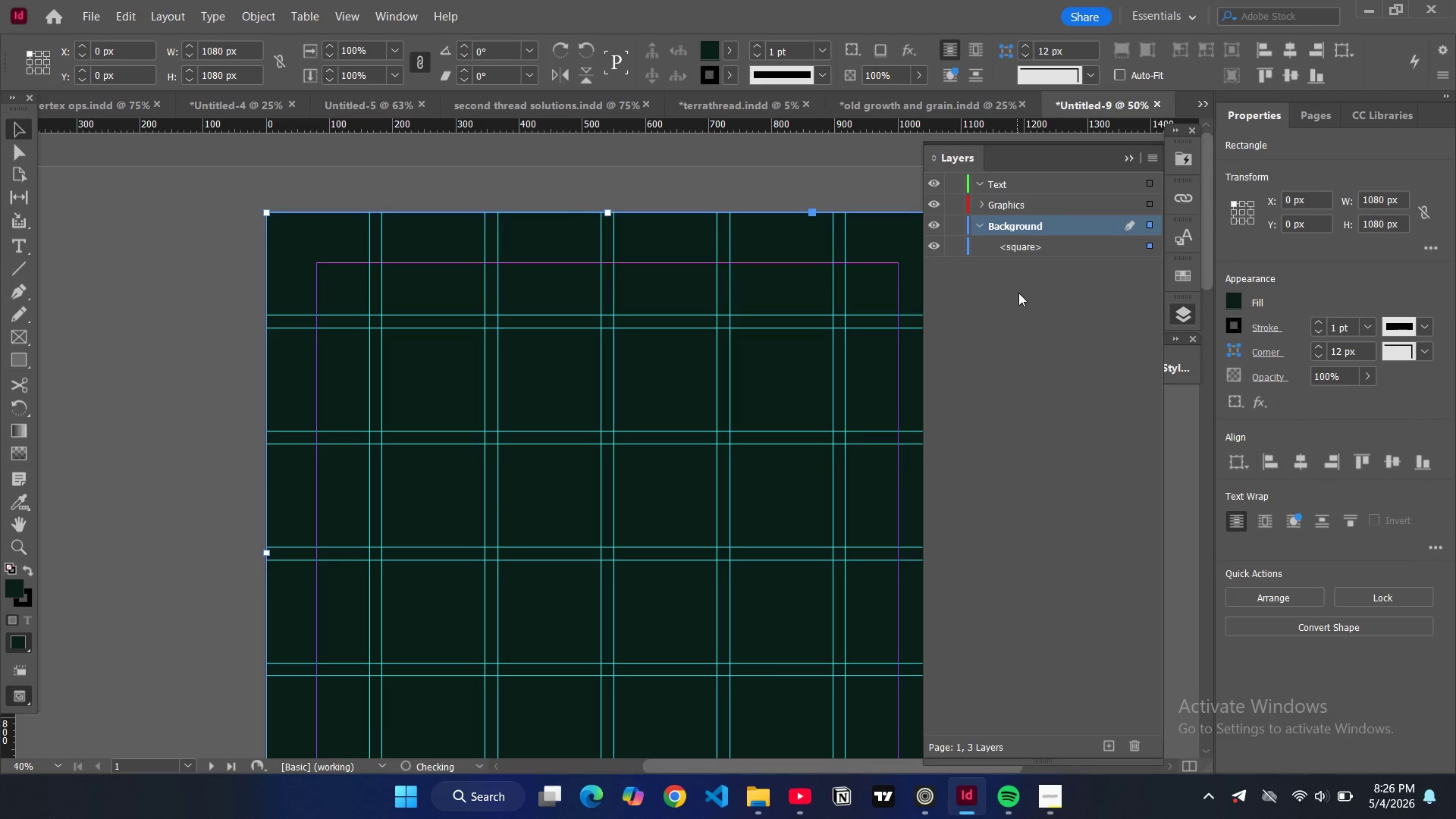 
left_click([1018, 293])
 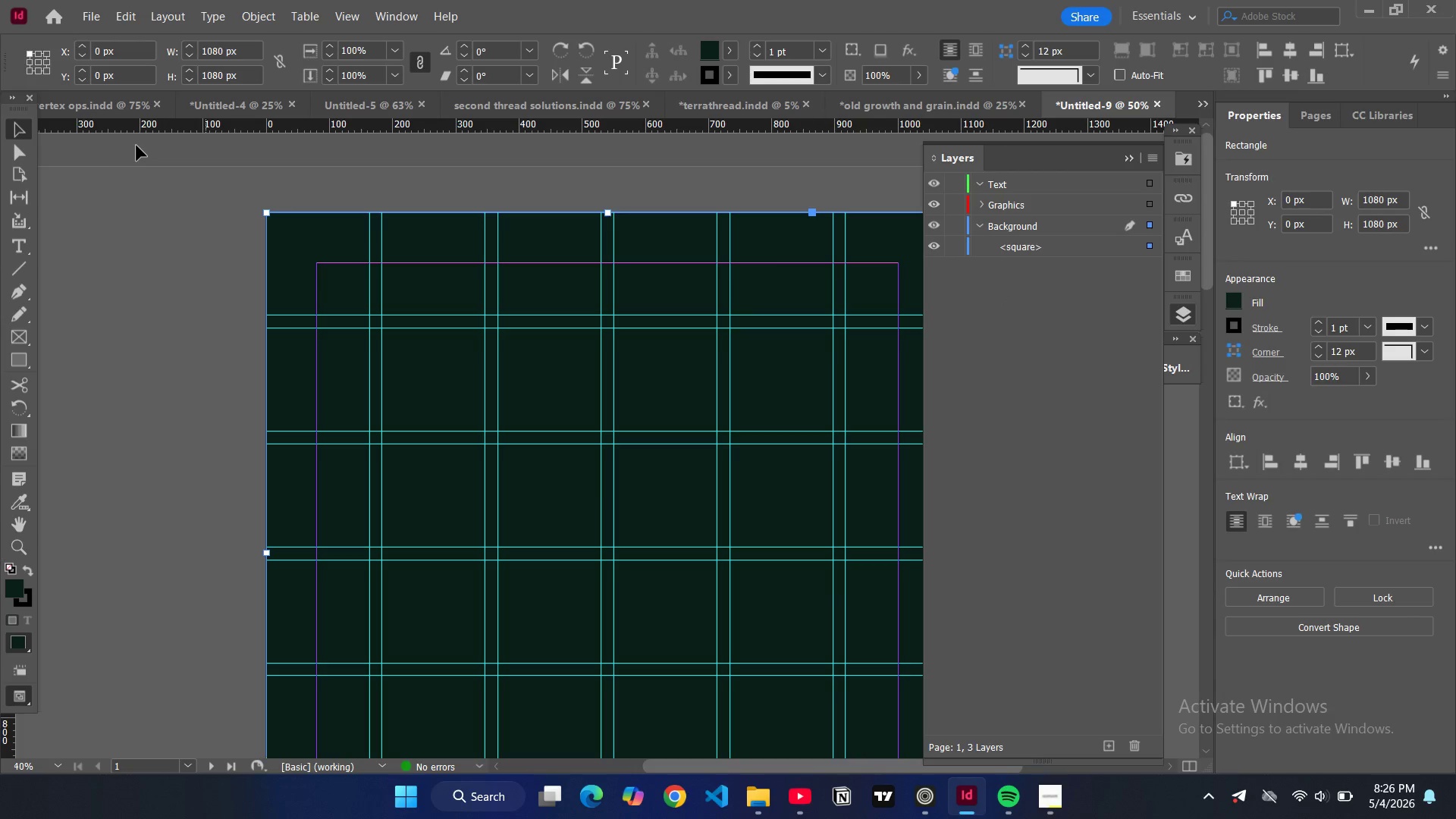 
scroll: coordinate [93, 246], scroll_direction: down, amount: 3.0
 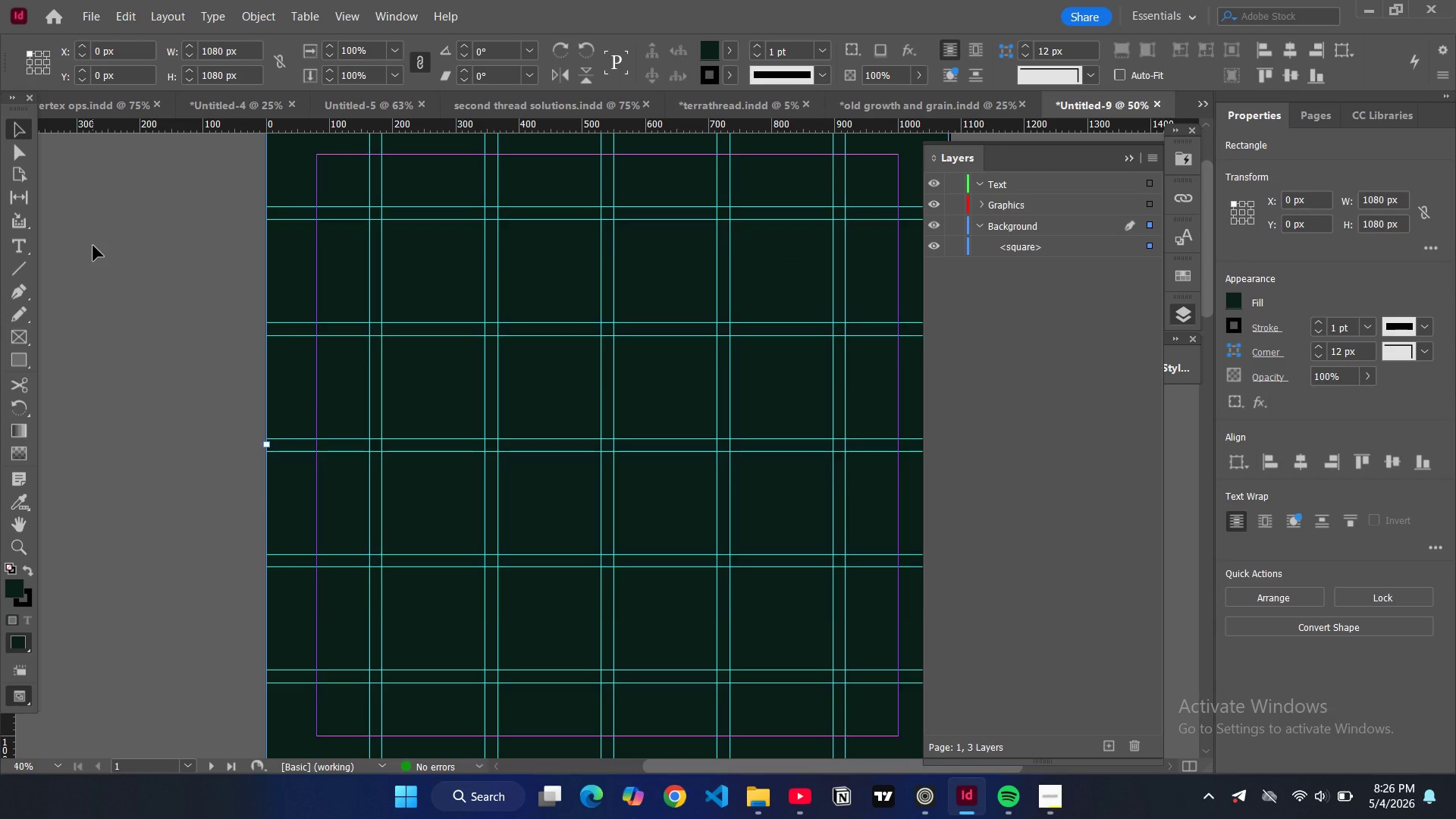 
scroll: coordinate [93, 246], scroll_direction: up, amount: 3.0
 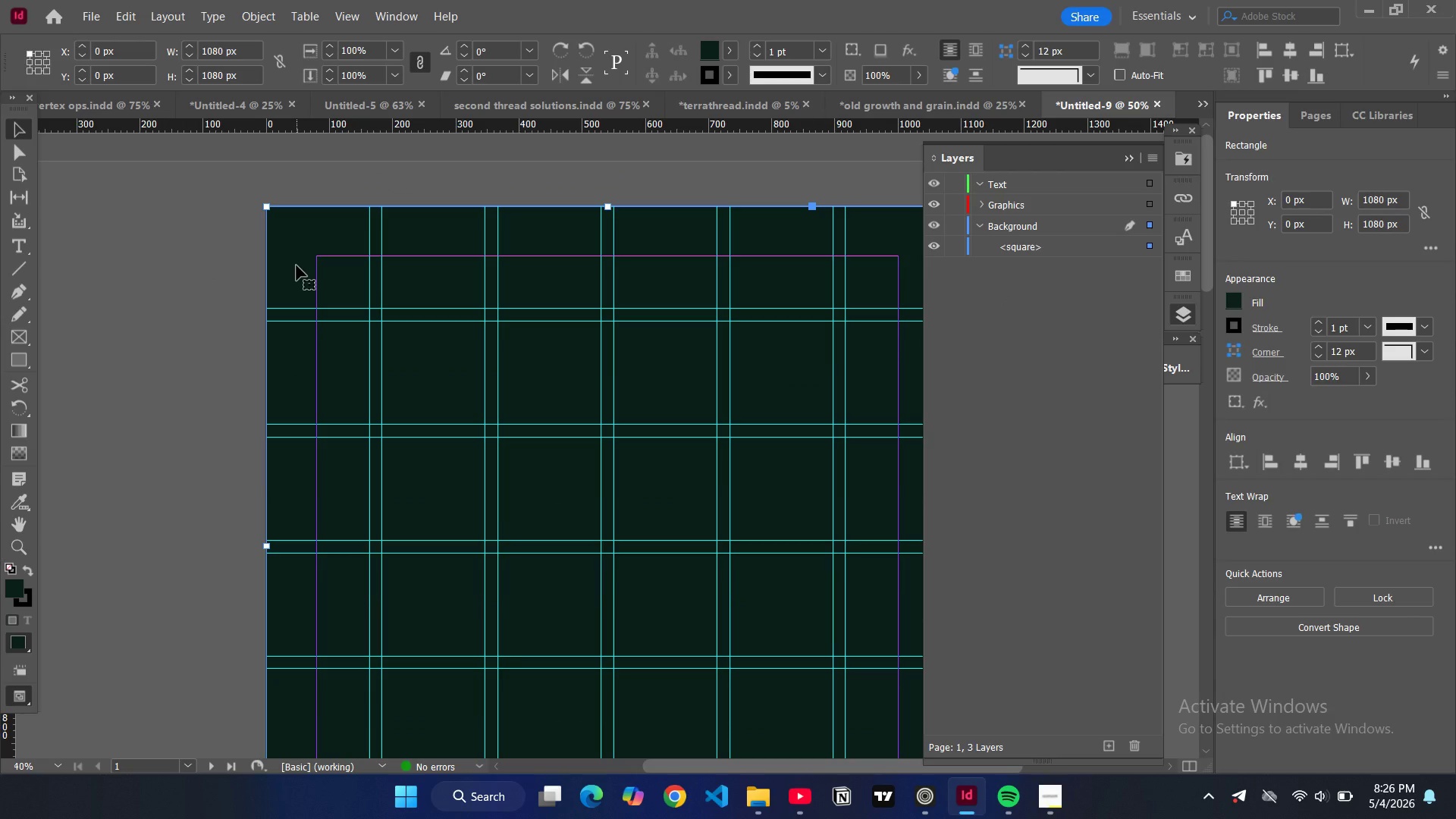 
wait(5.69)
 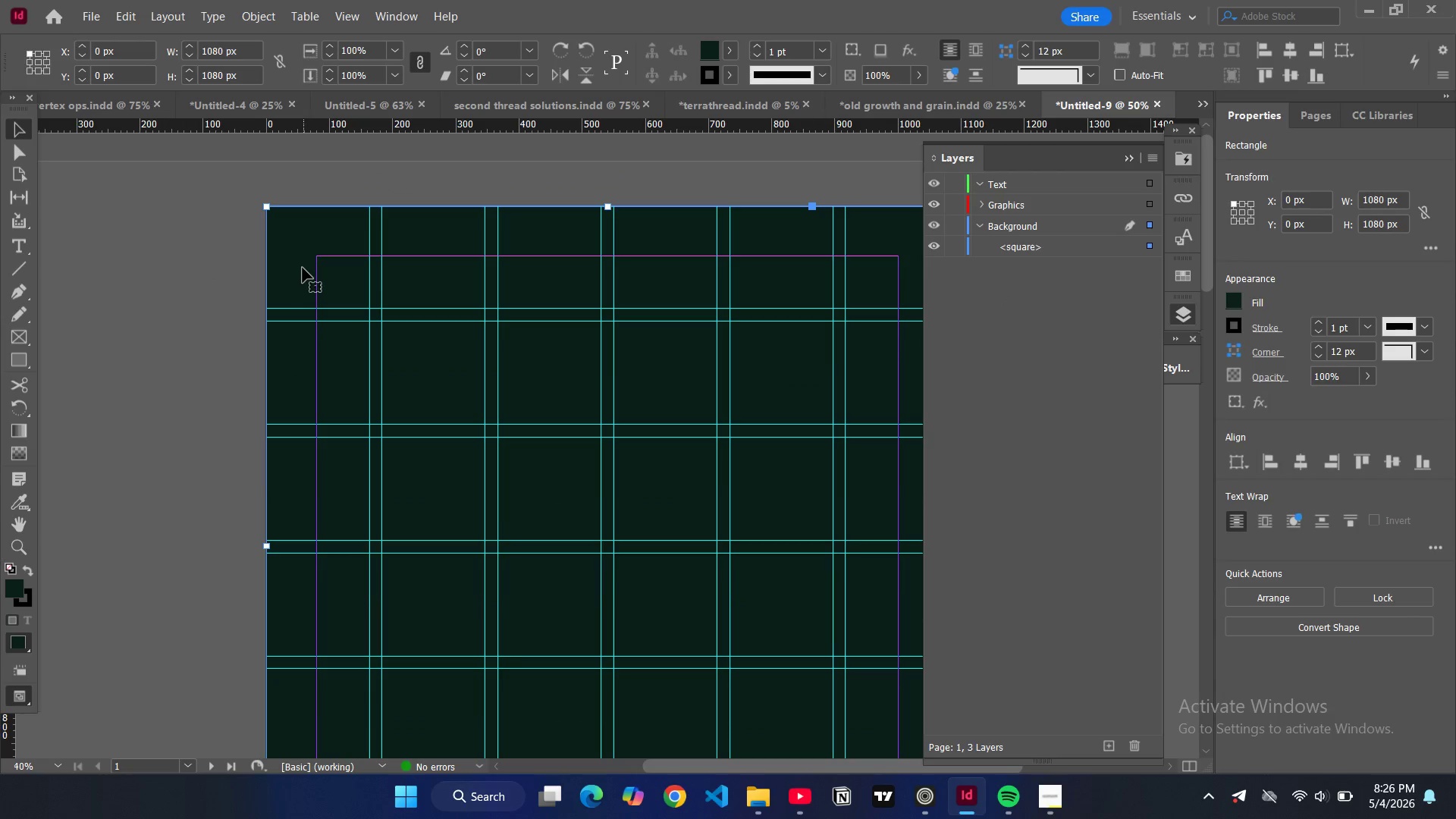 
hold_key(key=ControlLeft, duration=1.34)
 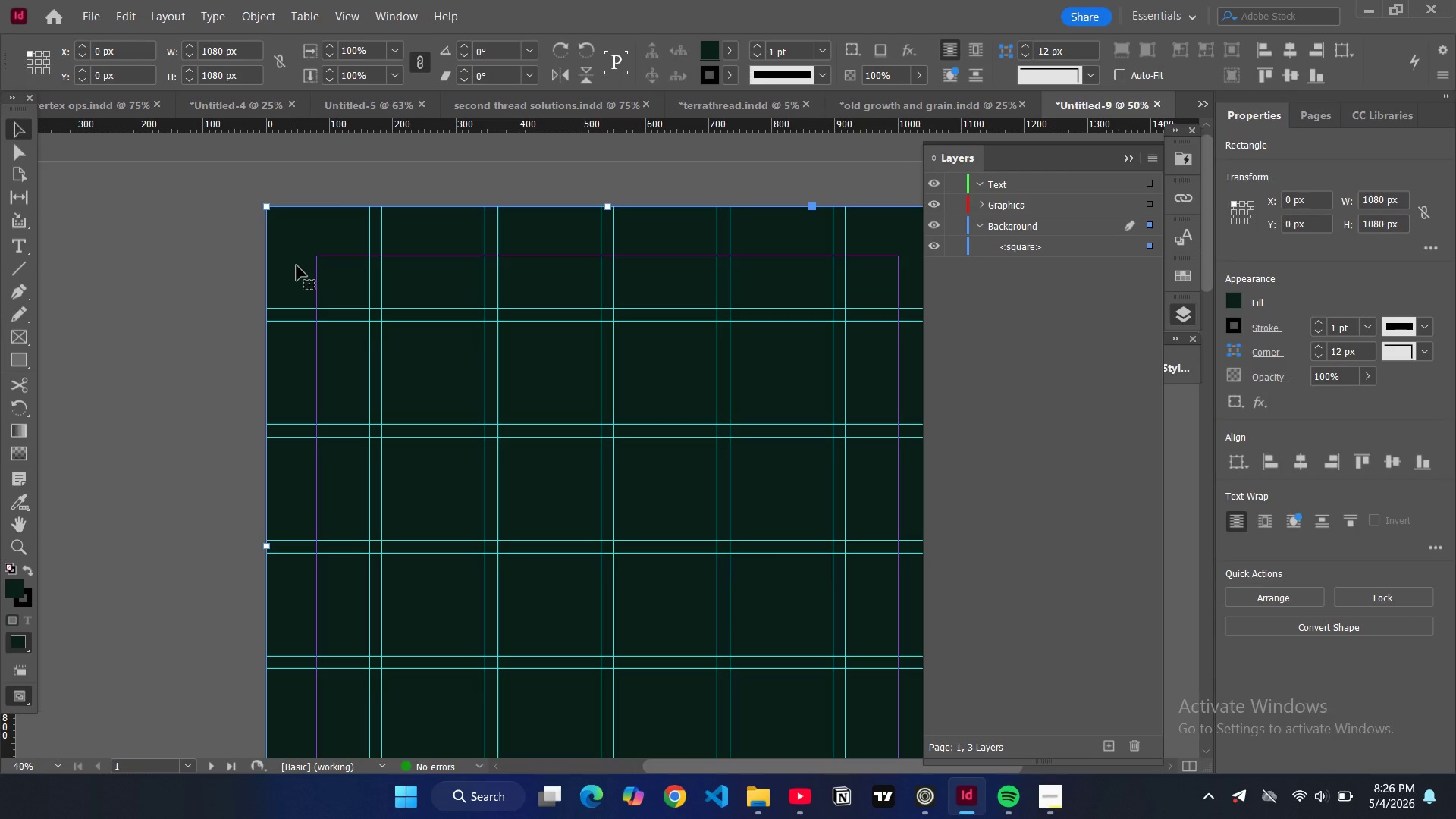 
key(Control+X)
 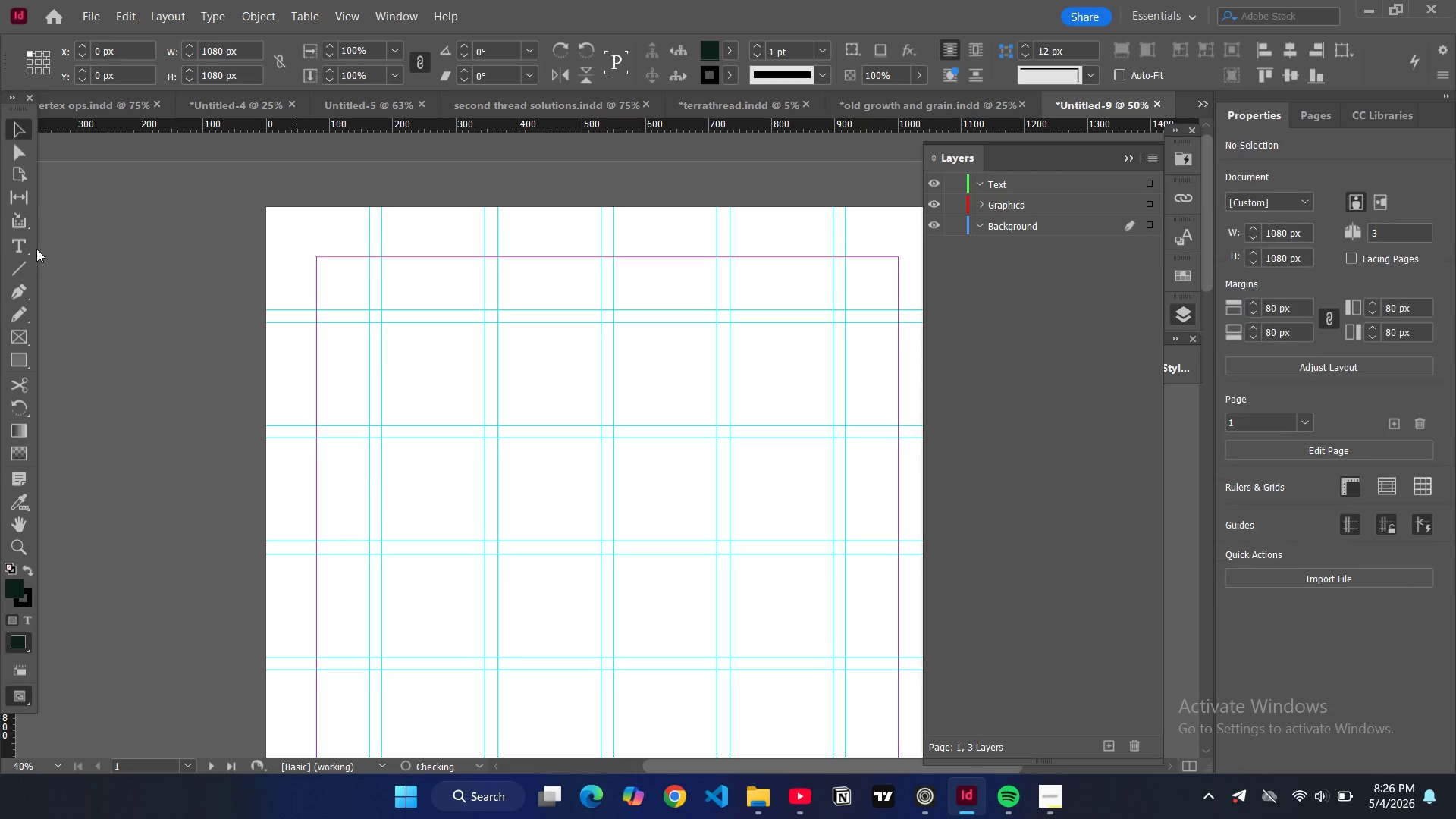 
scroll: coordinate [36, 248], scroll_direction: down, amount: 1.0
 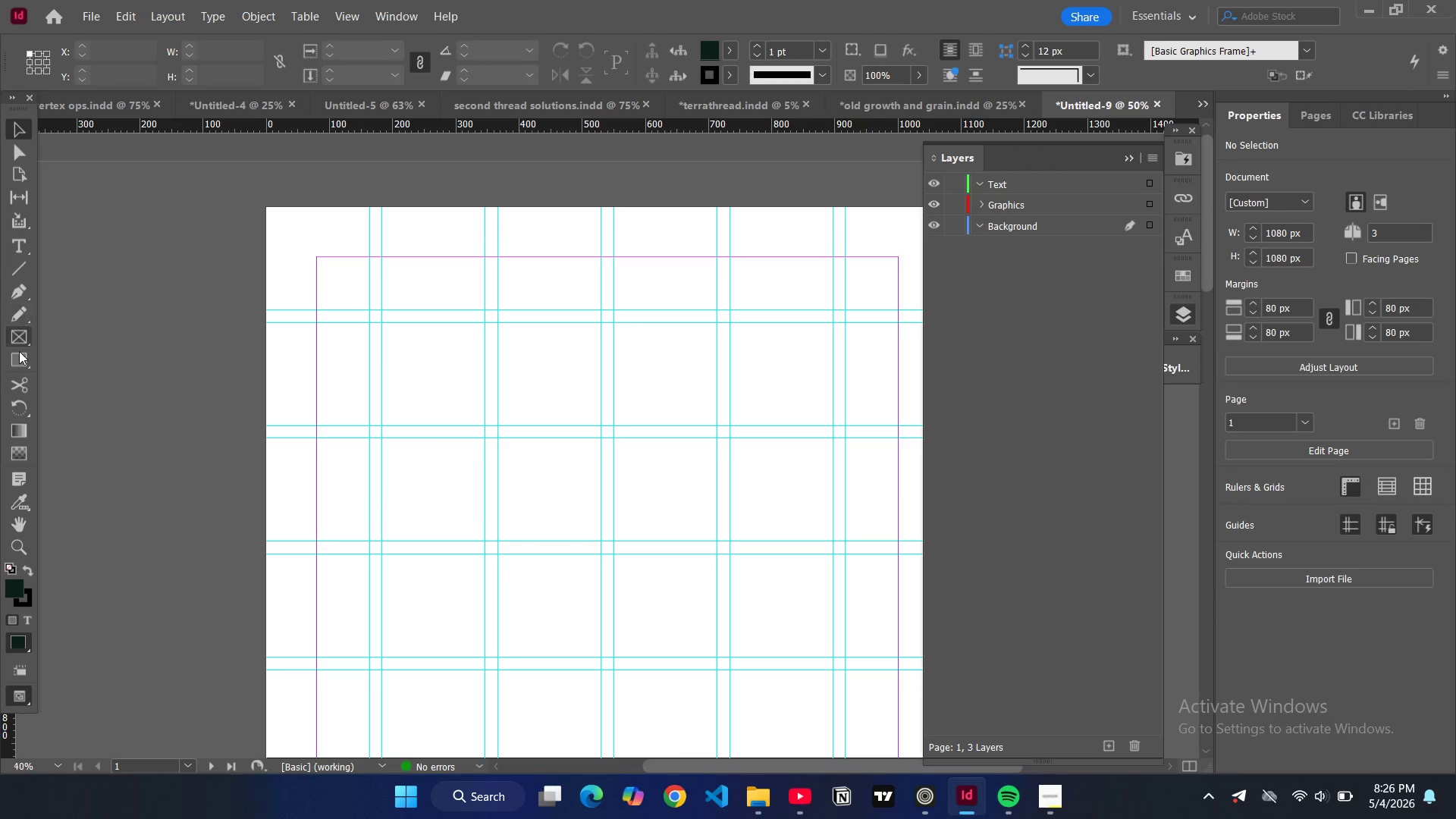 
left_click([19, 352])
 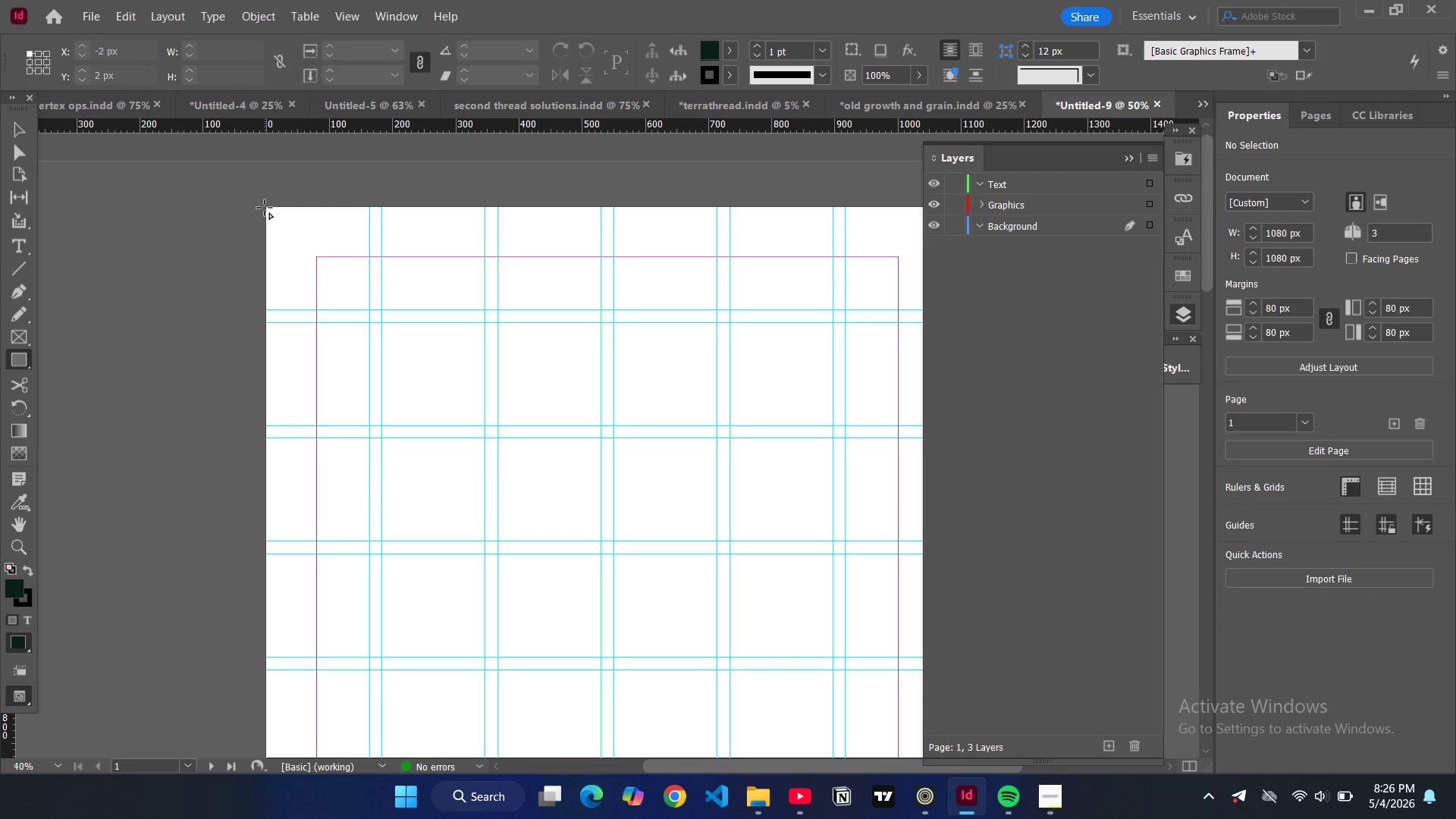 
left_click_drag(start_coordinate=[265, 208], to_coordinate=[949, 747])
 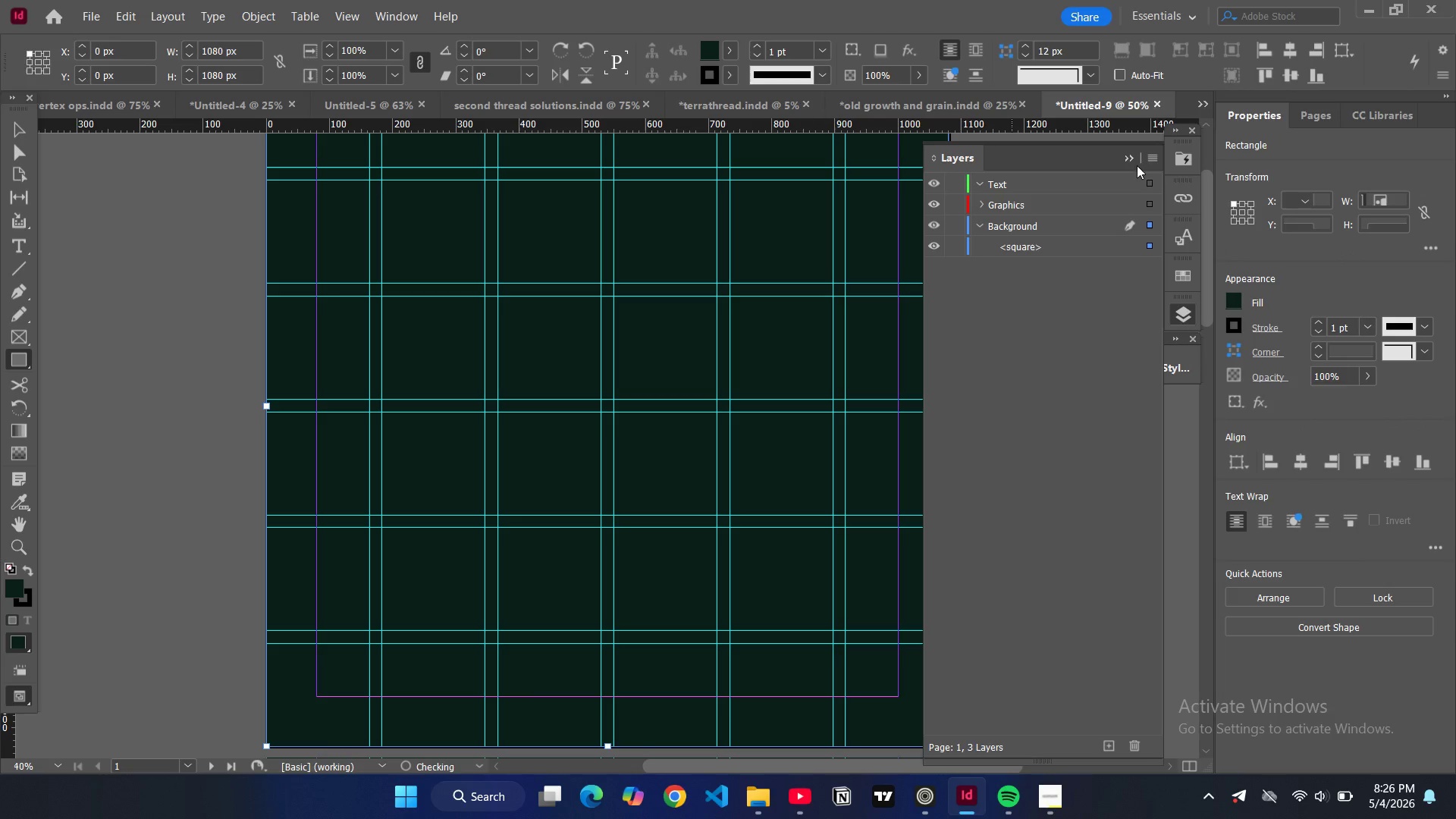 
left_click([1134, 160])
 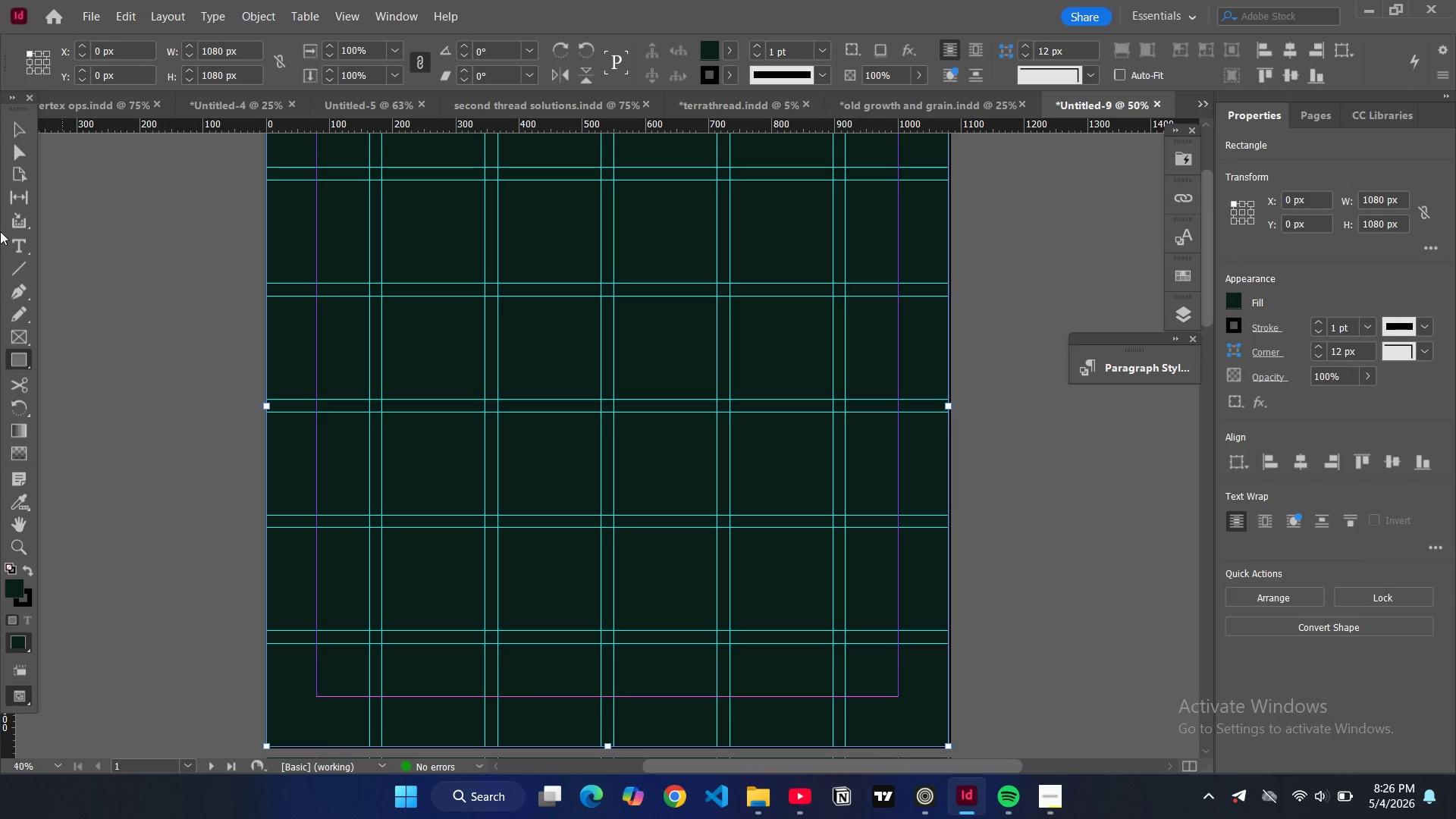 
left_click([21, 129])
 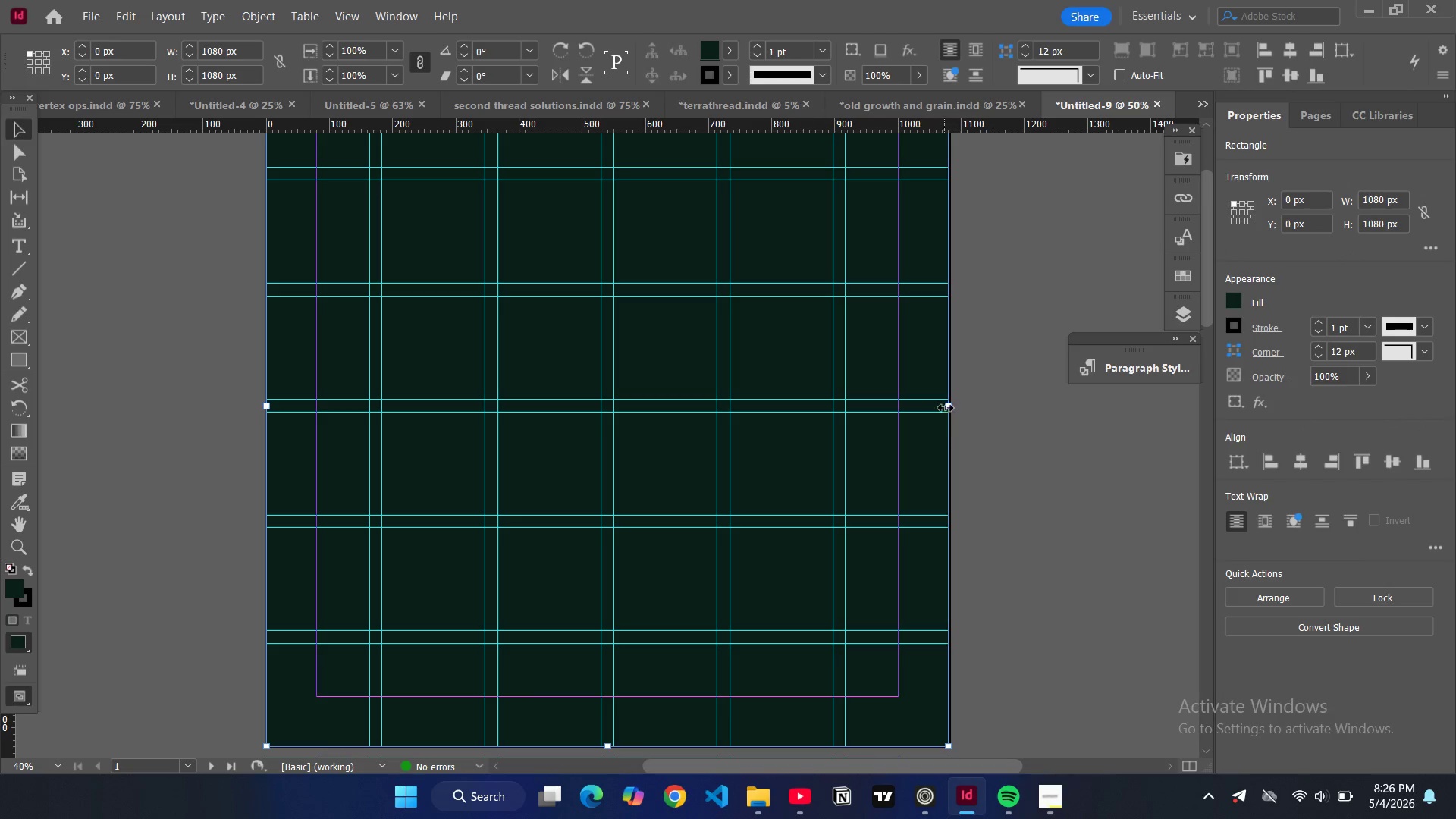 
left_click_drag(start_coordinate=[948, 408], to_coordinate=[947, 412])
 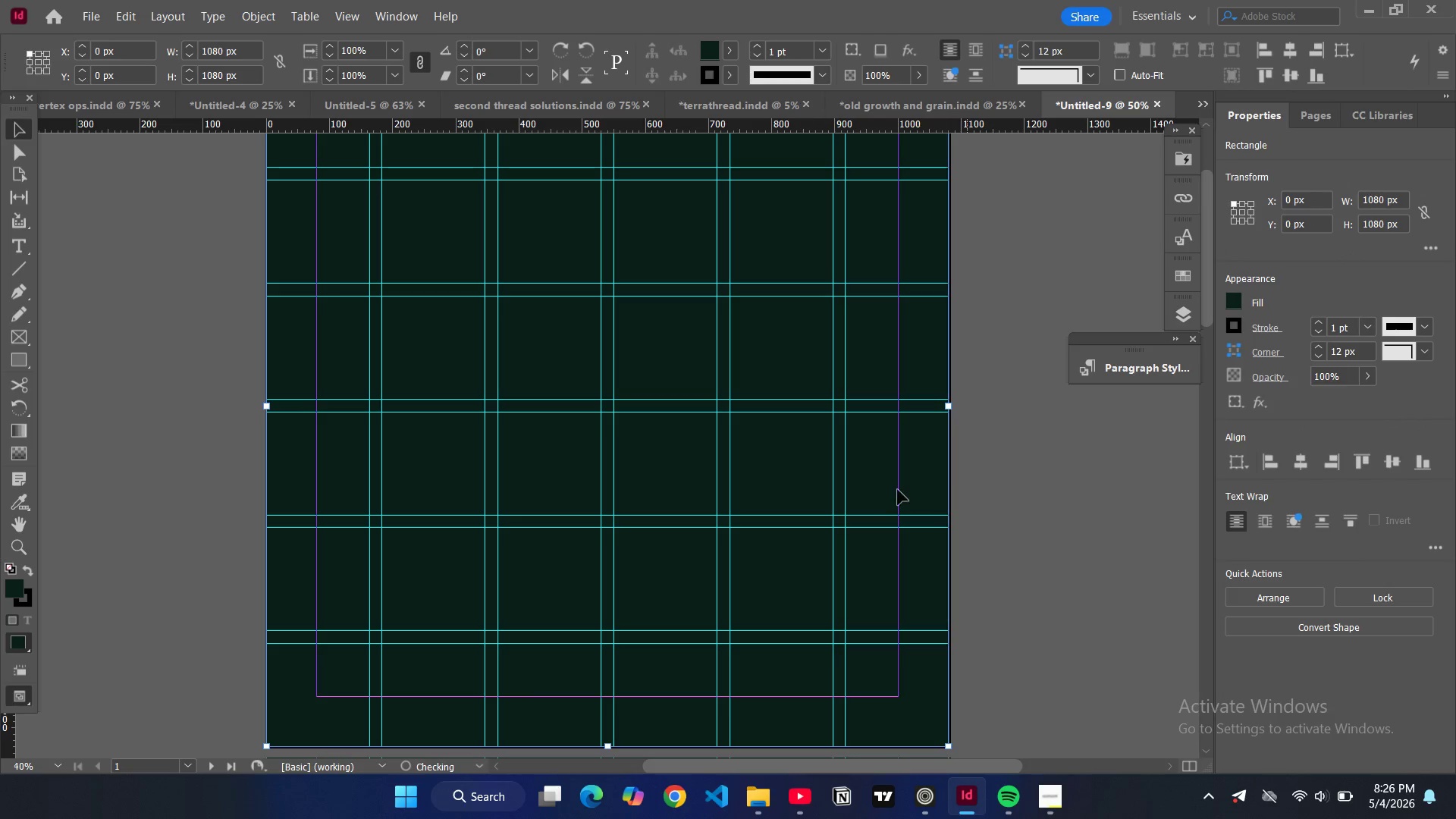 
key(Control+D)
 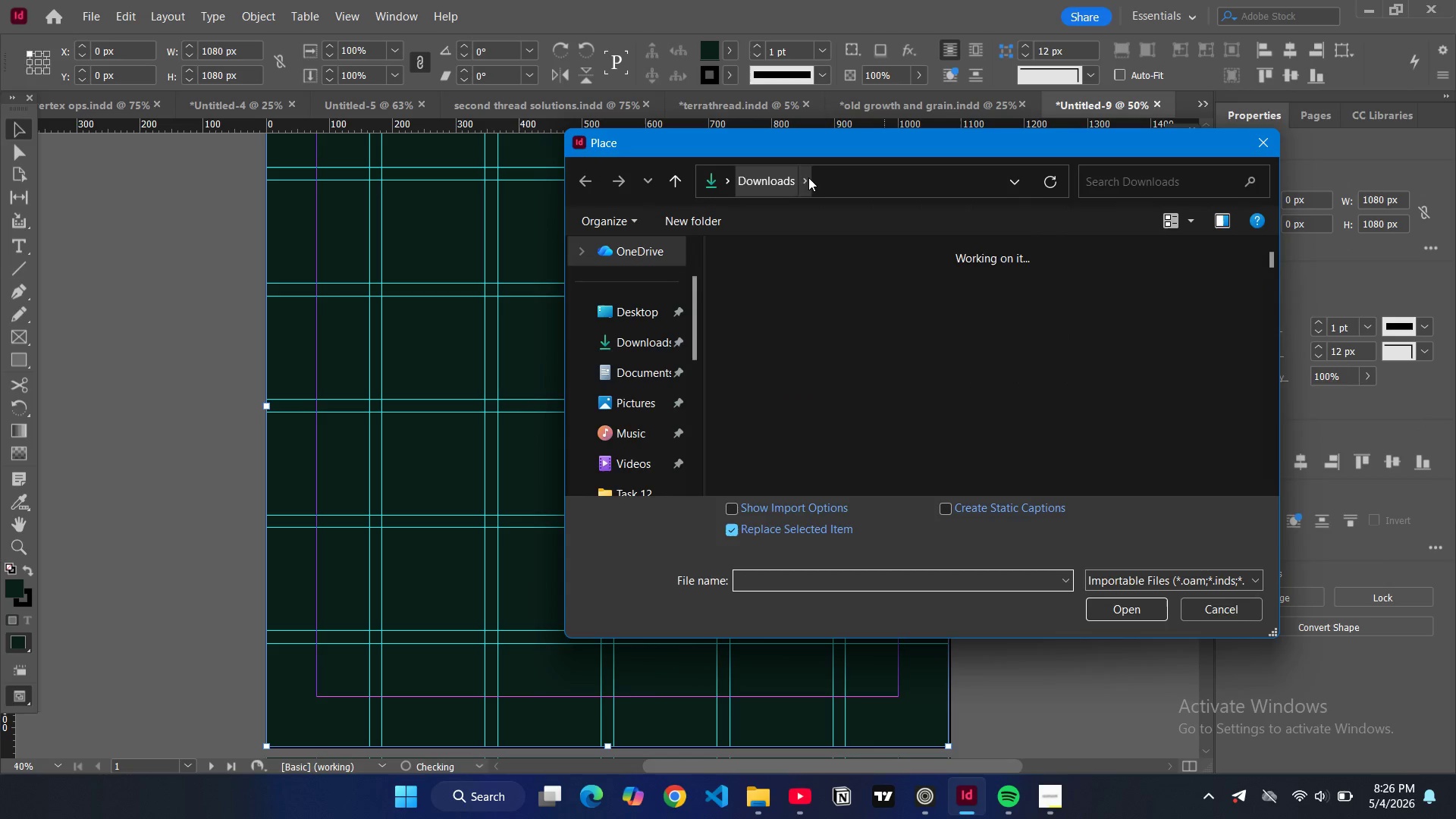 
scroll: coordinate [652, 356], scroll_direction: down, amount: 5.0
 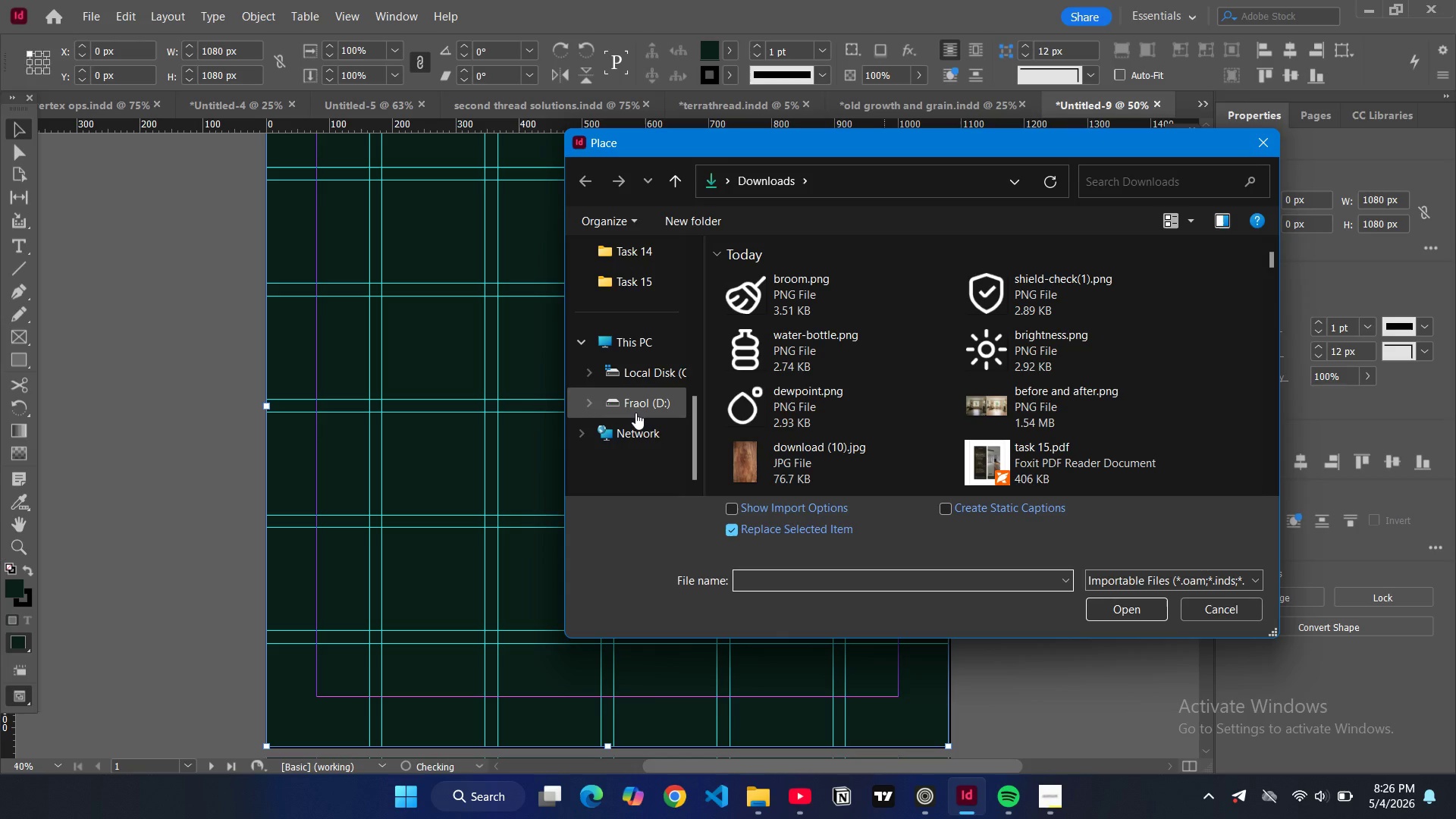 
left_click([635, 413])
 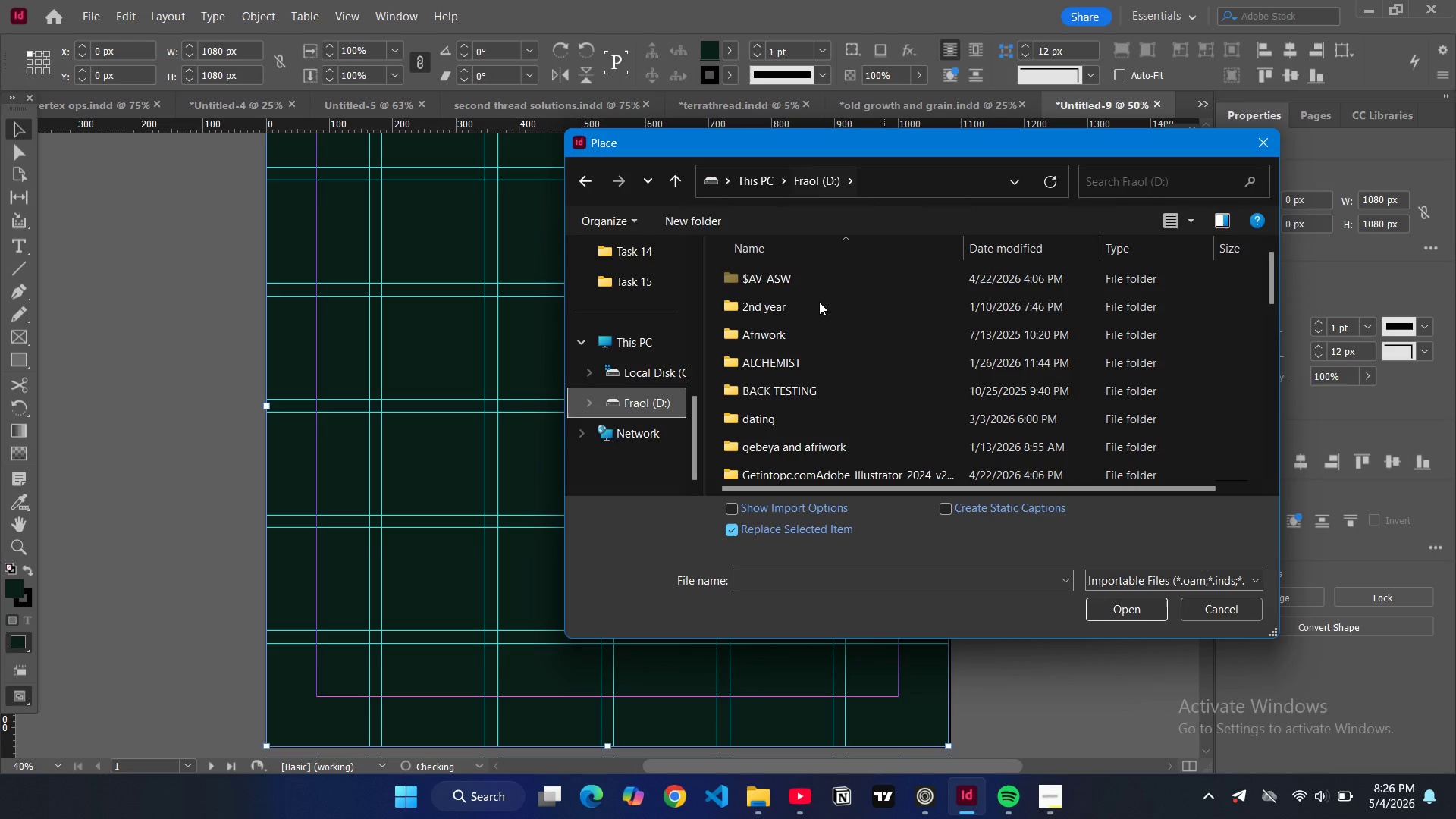 
scroll: coordinate [774, 447], scroll_direction: down, amount: 5.0
 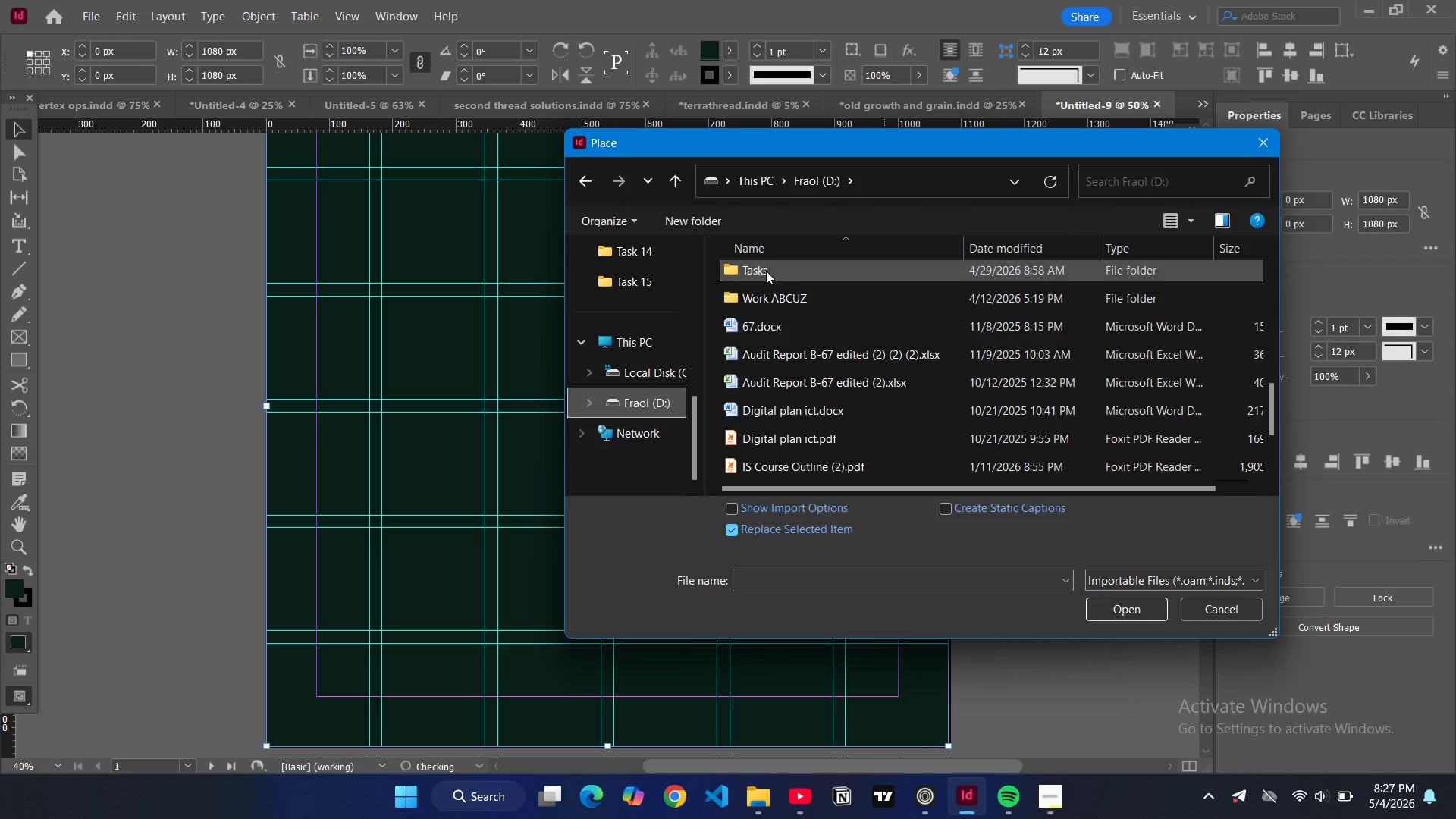 
double_click([766, 271])
 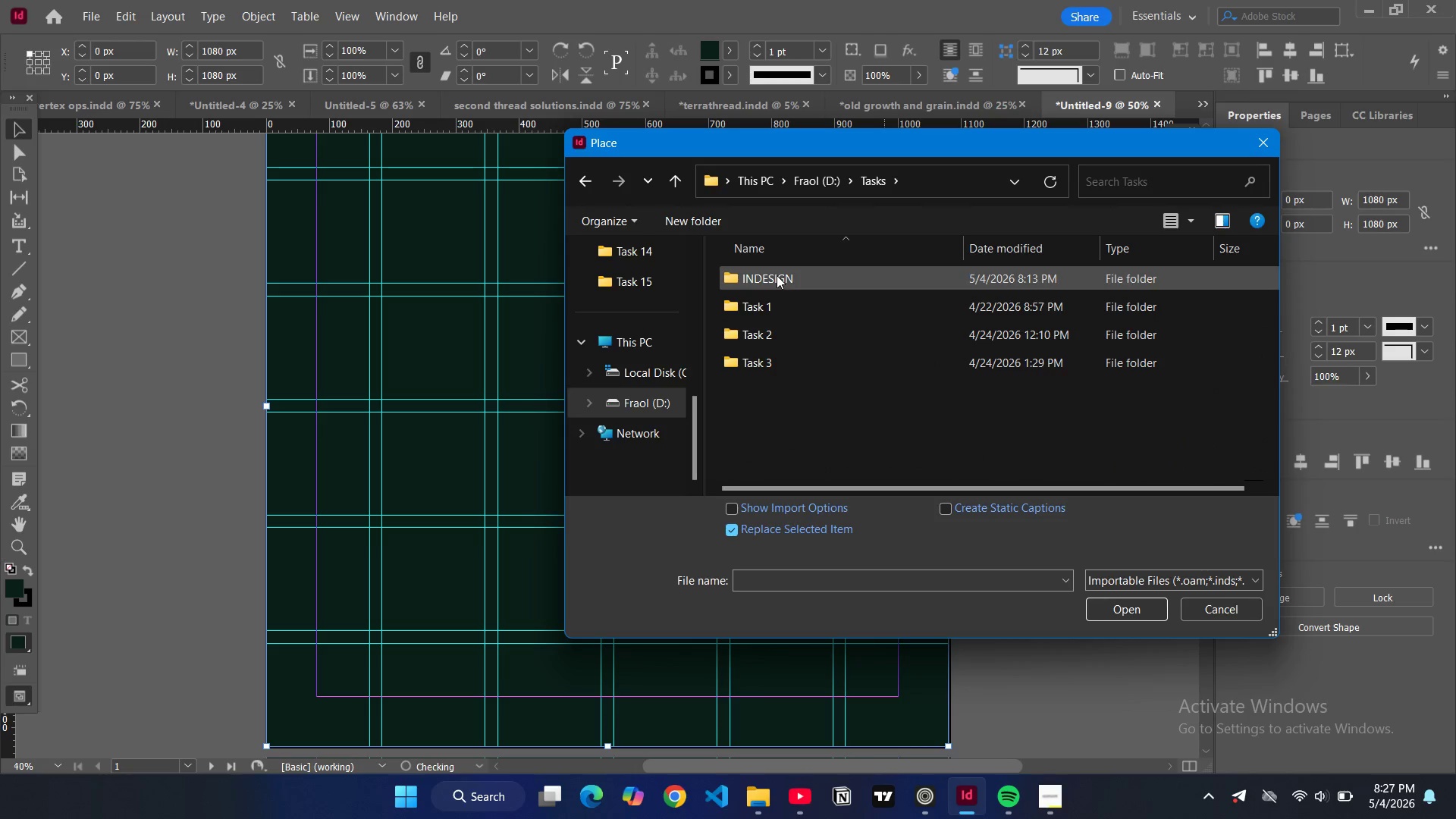 
double_click([777, 275])
 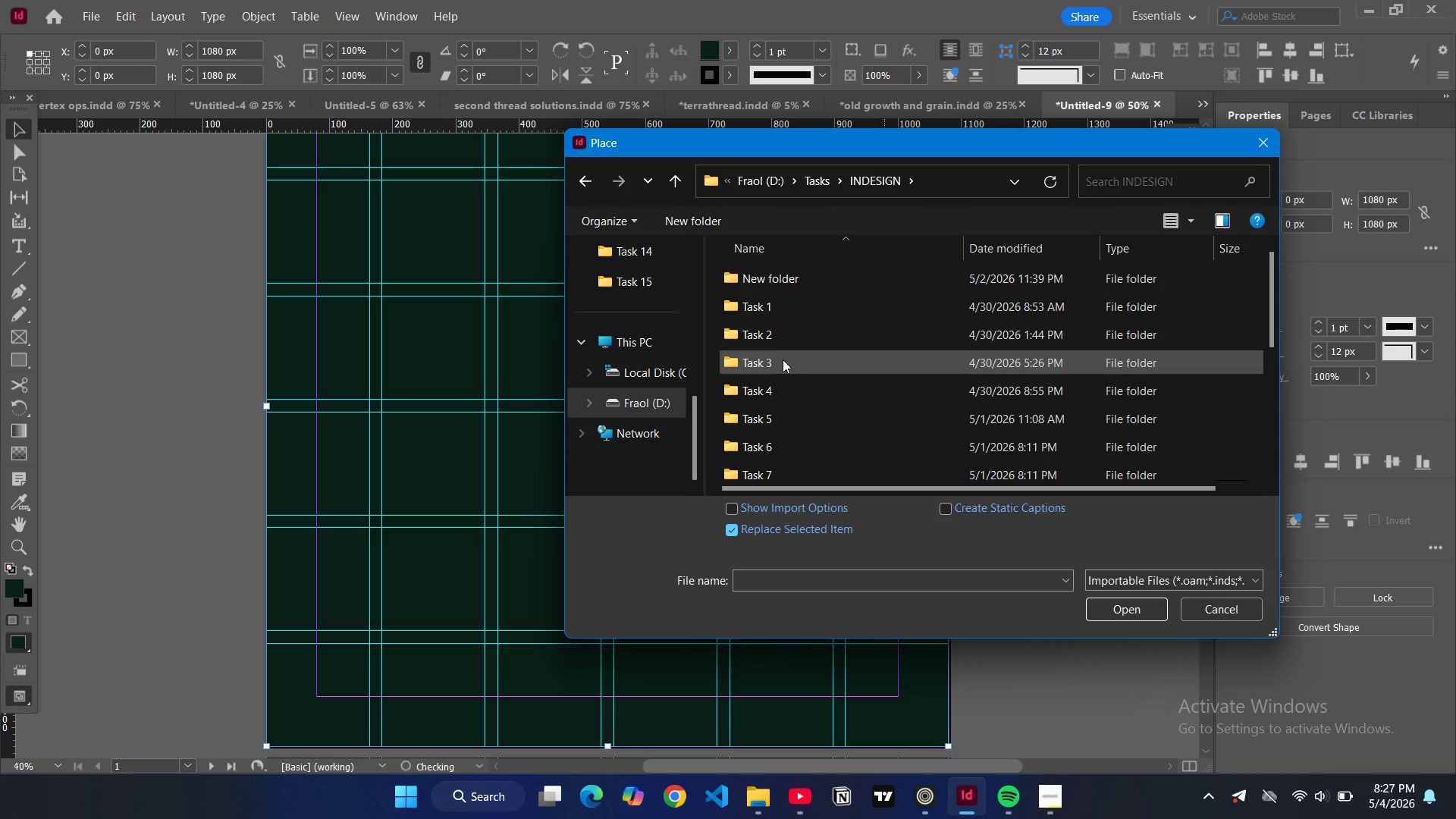 
scroll: coordinate [788, 379], scroll_direction: down, amount: 12.0
 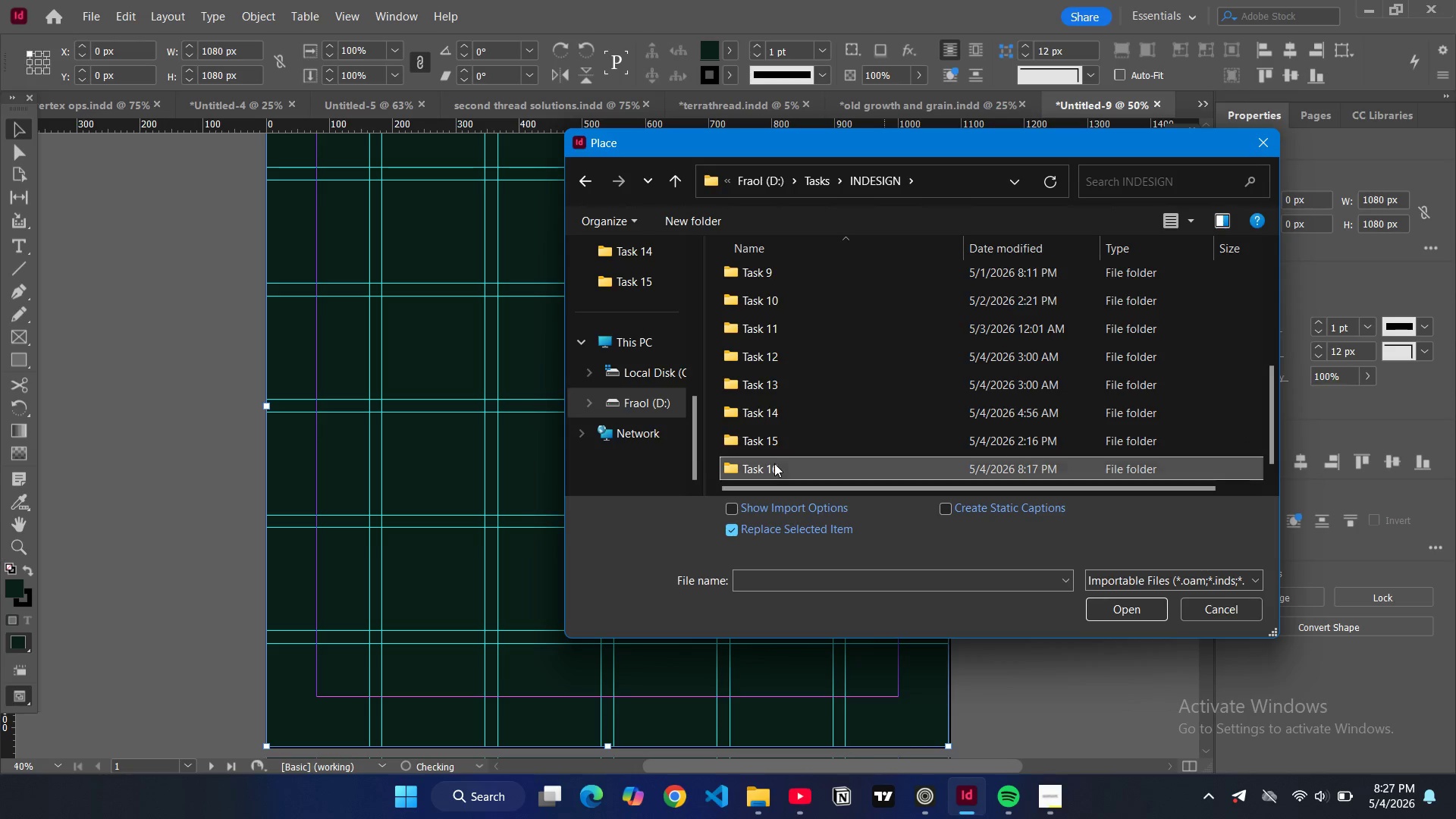 
double_click([774, 463])
 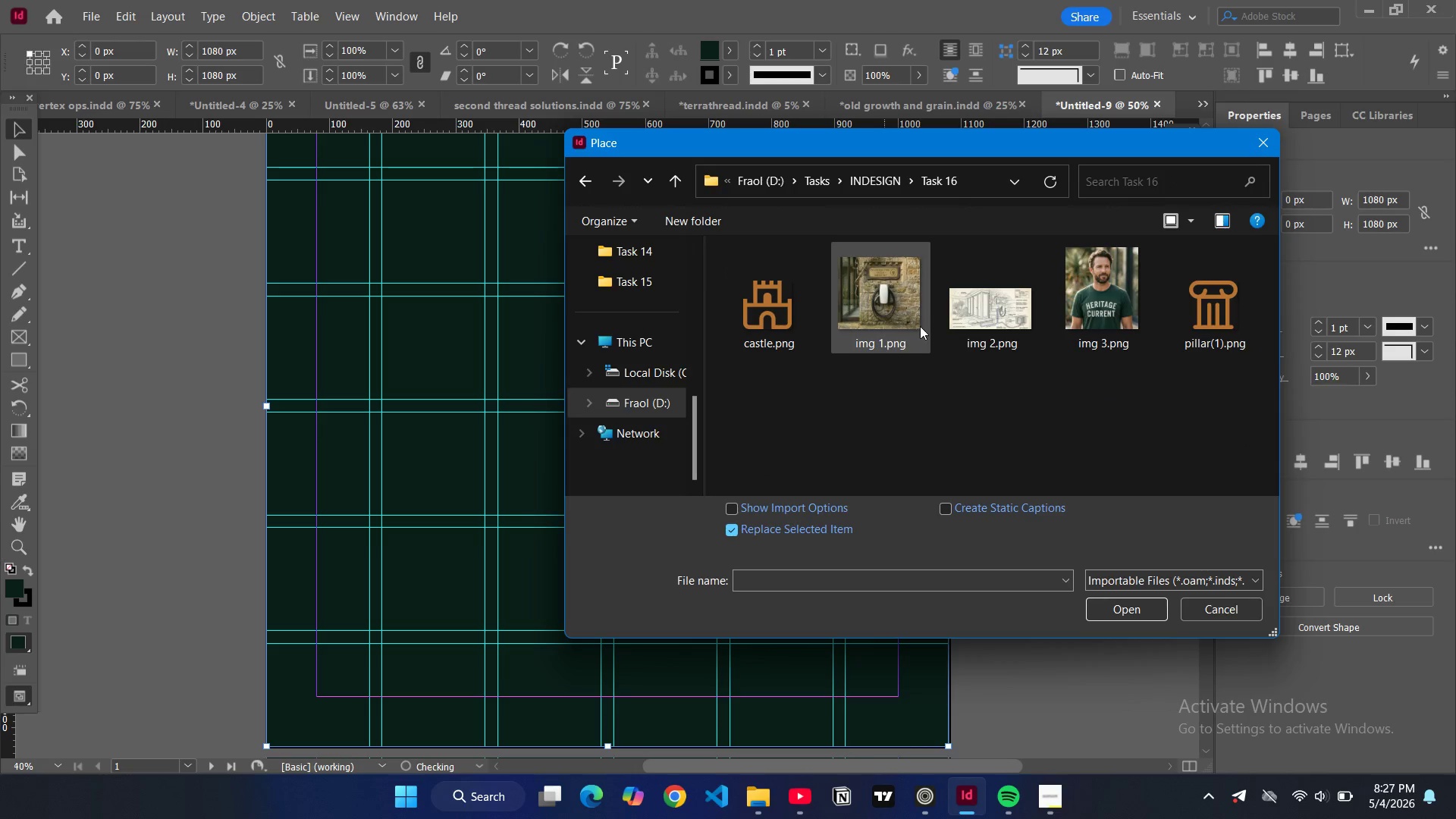 
left_click([916, 327])
 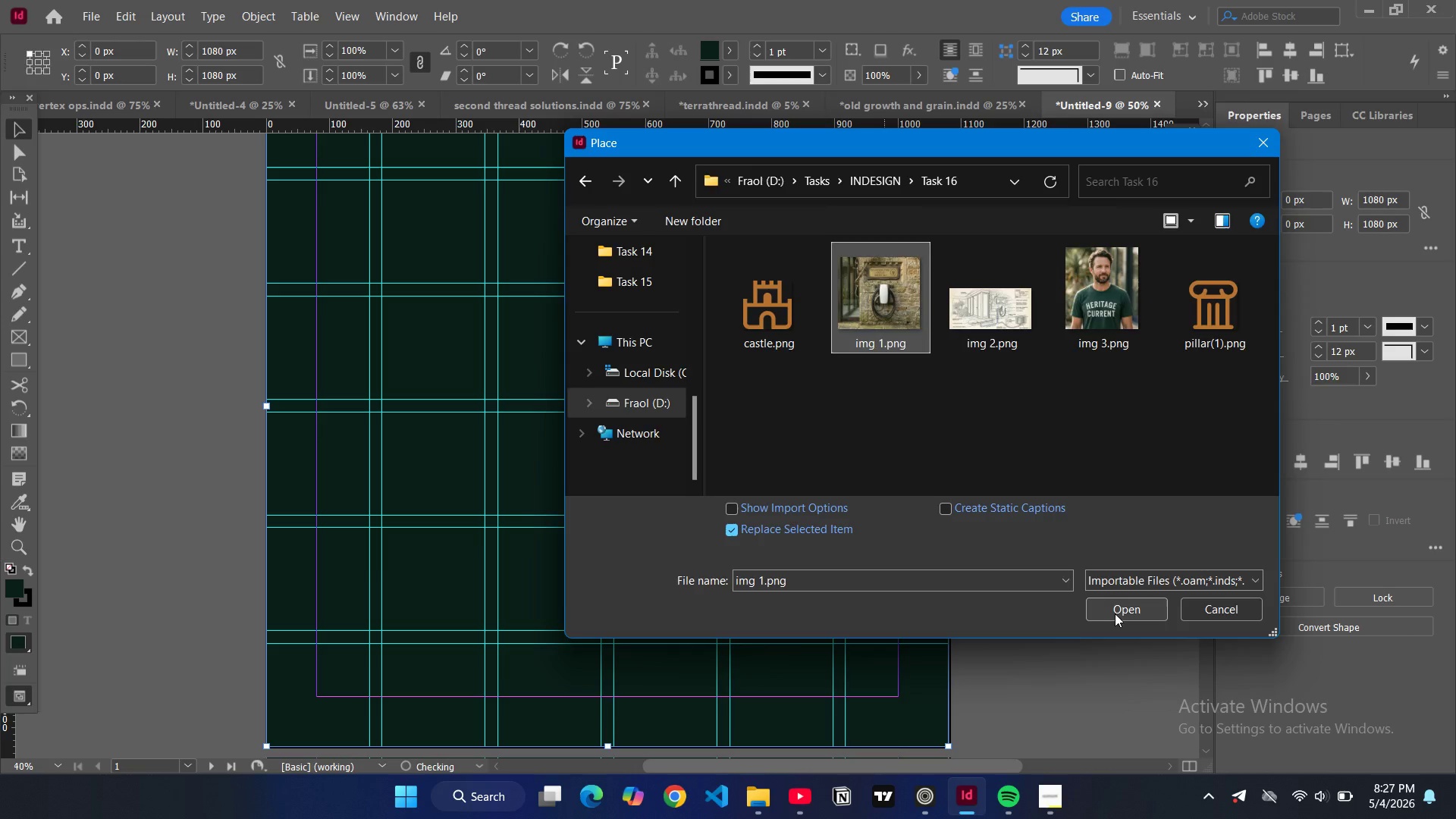 
left_click([1115, 613])
 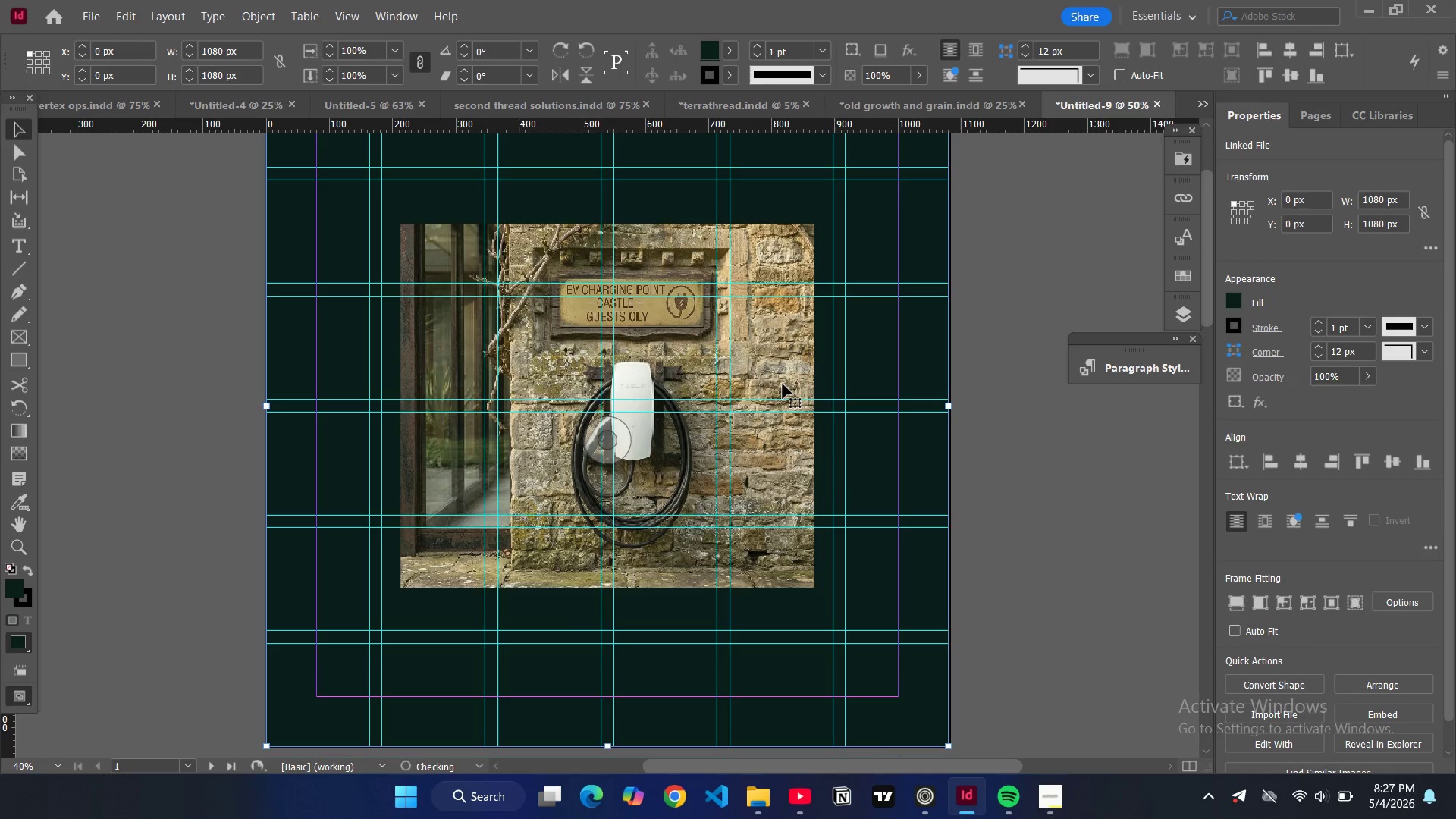 
key(Alt+Control+Shift+C)
 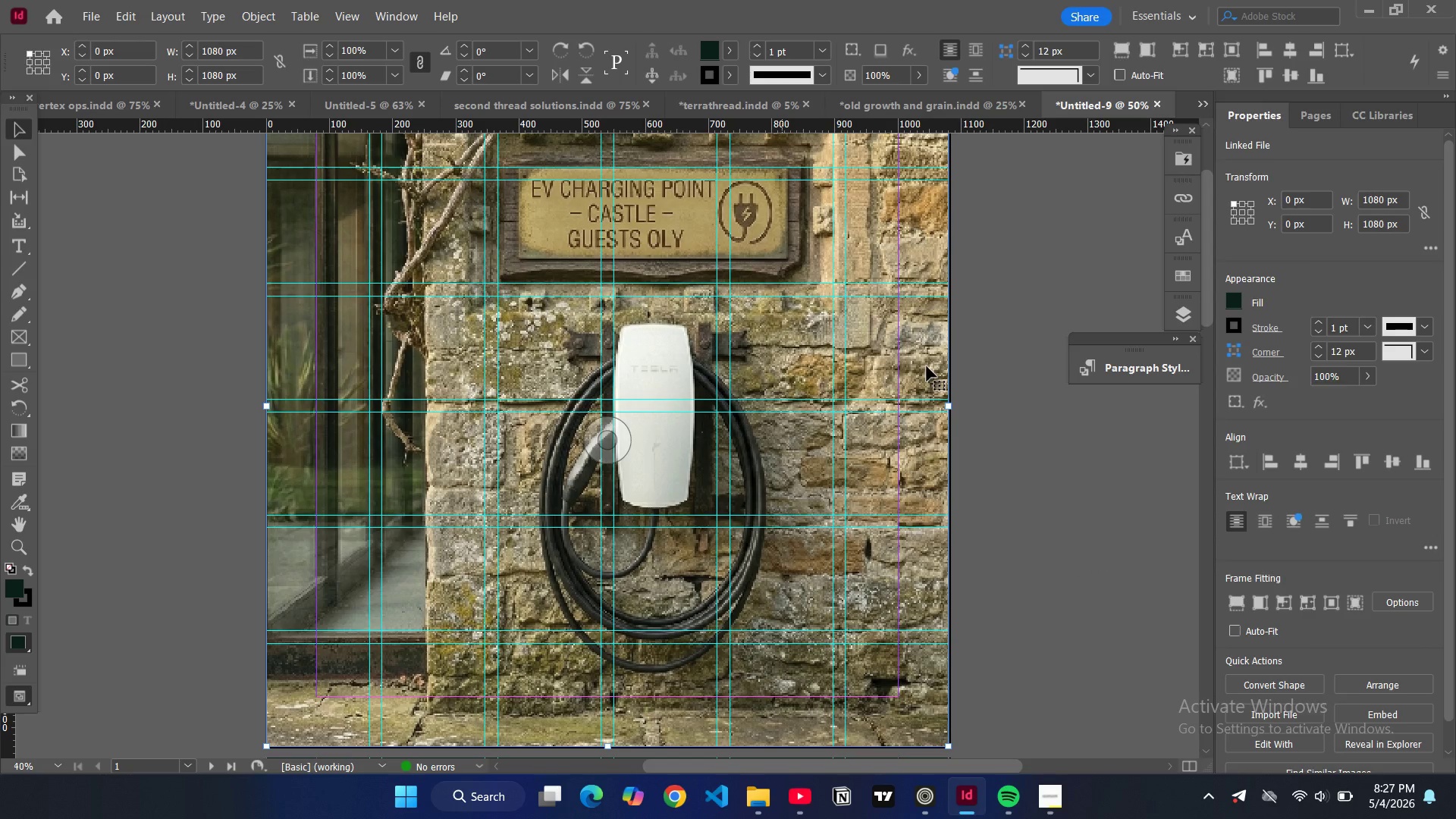 
left_click([1018, 435])
 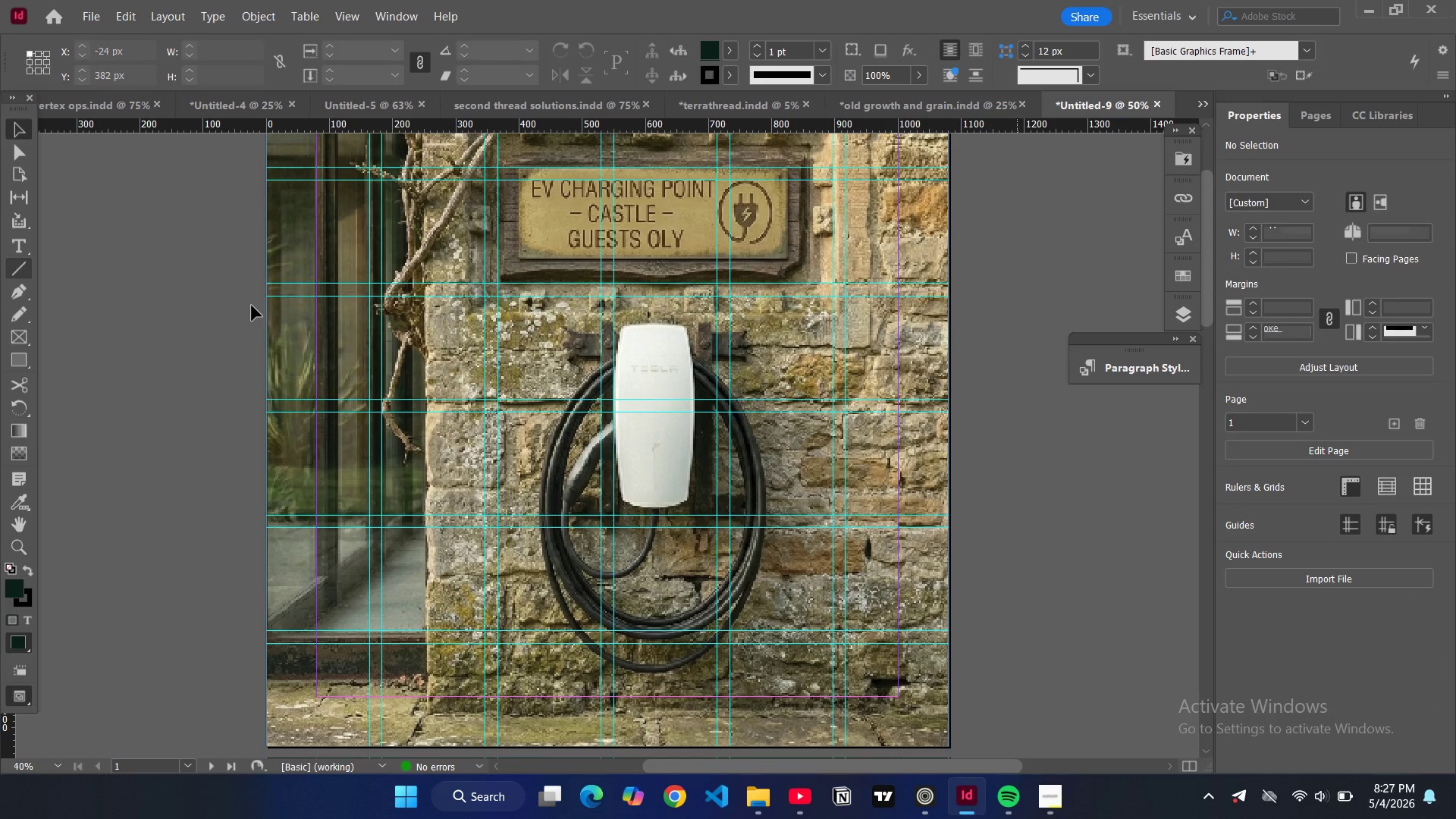 
key(Control+V)
 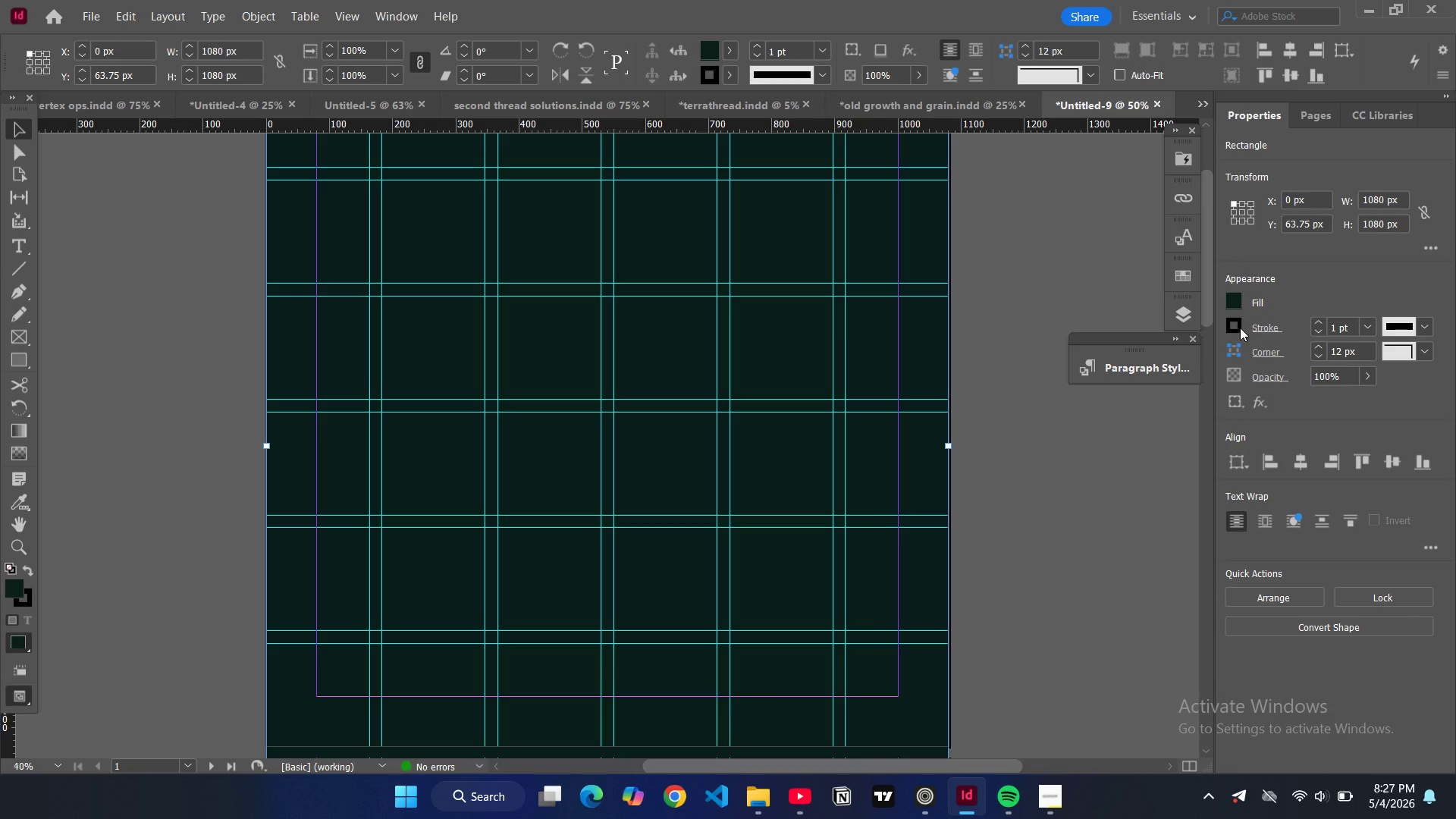 
left_click([1318, 333])
 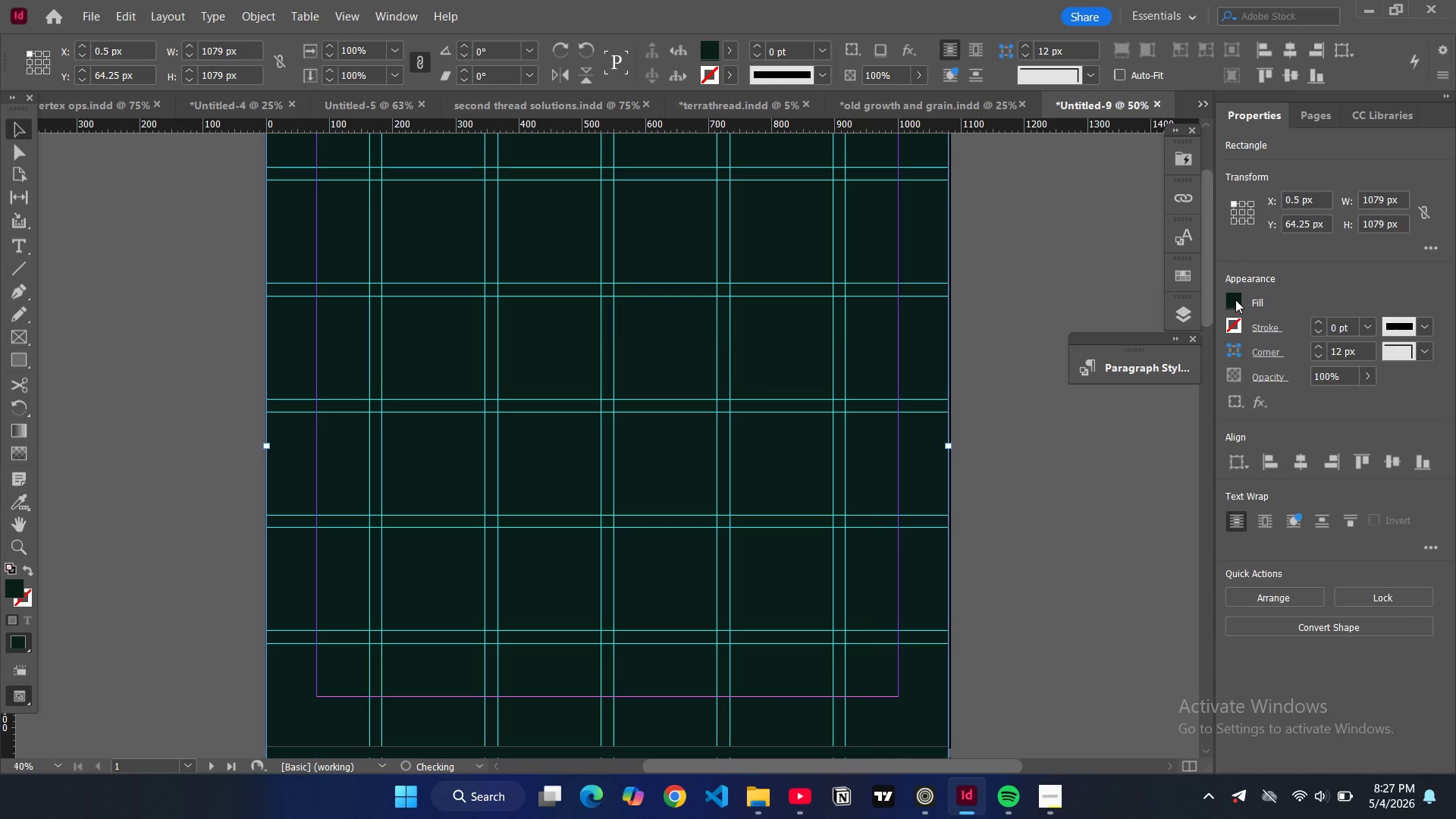 
double_click([1235, 300])
 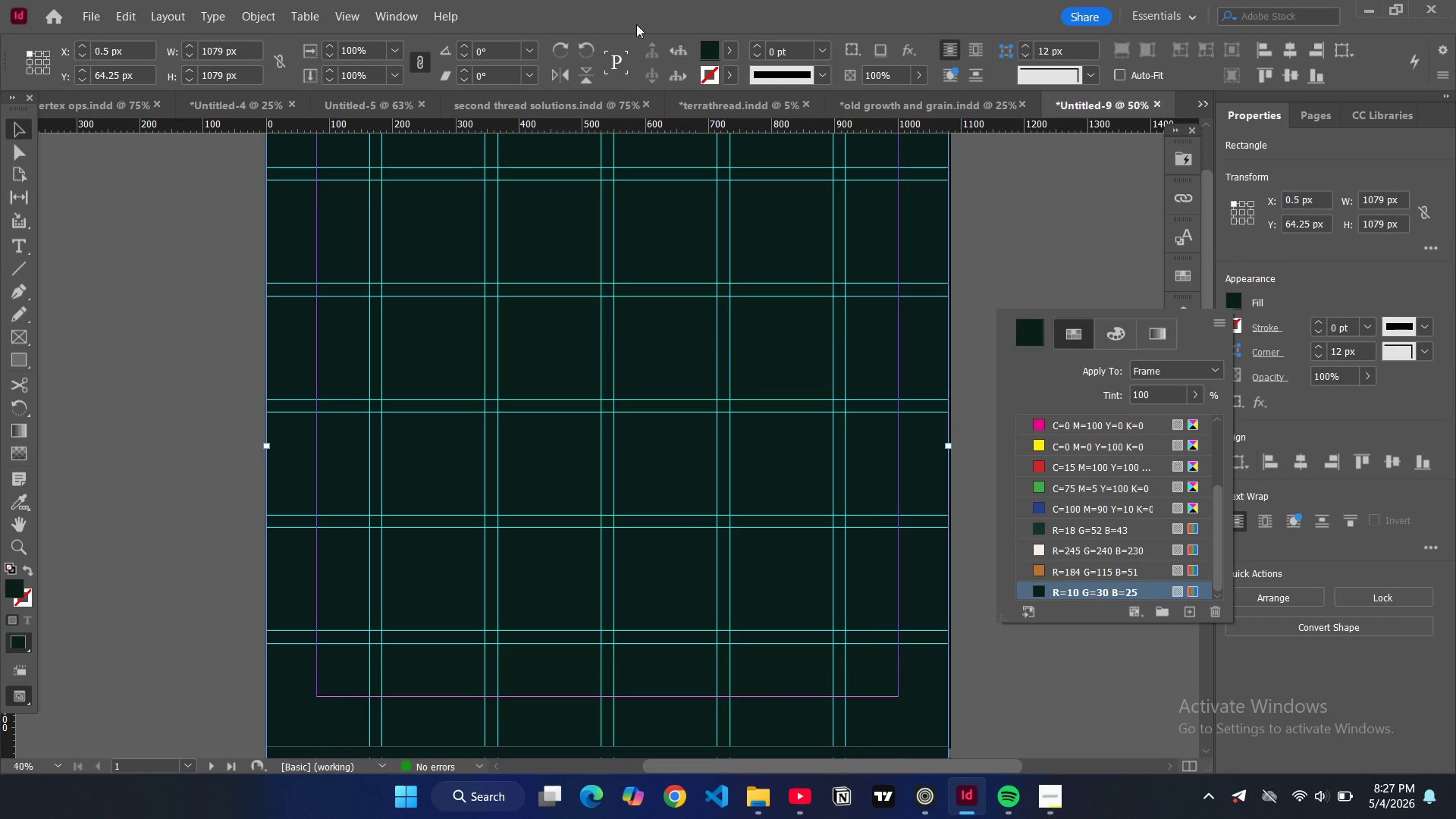 
left_click([388, 11])
 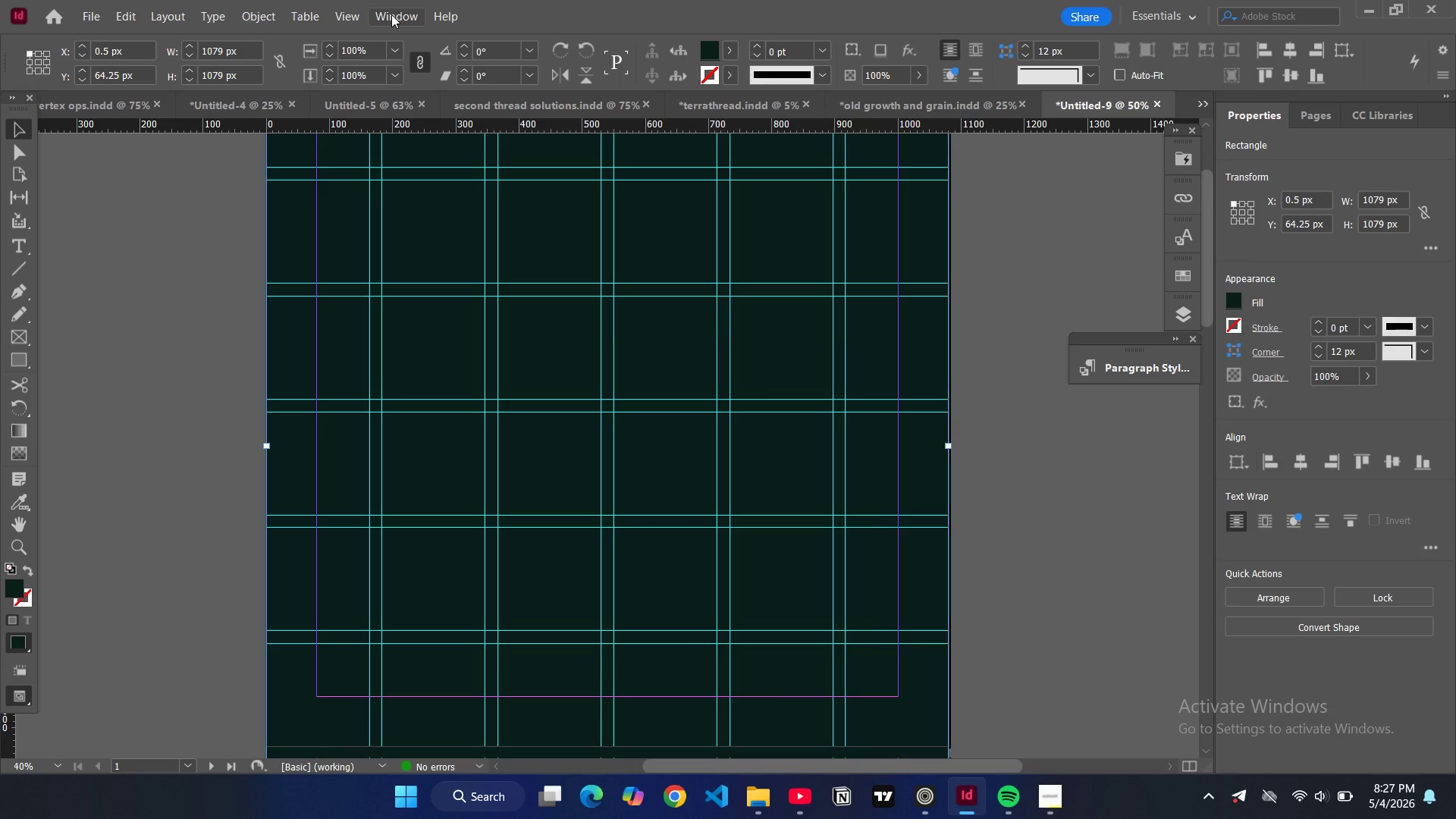 
left_click([391, 14])
 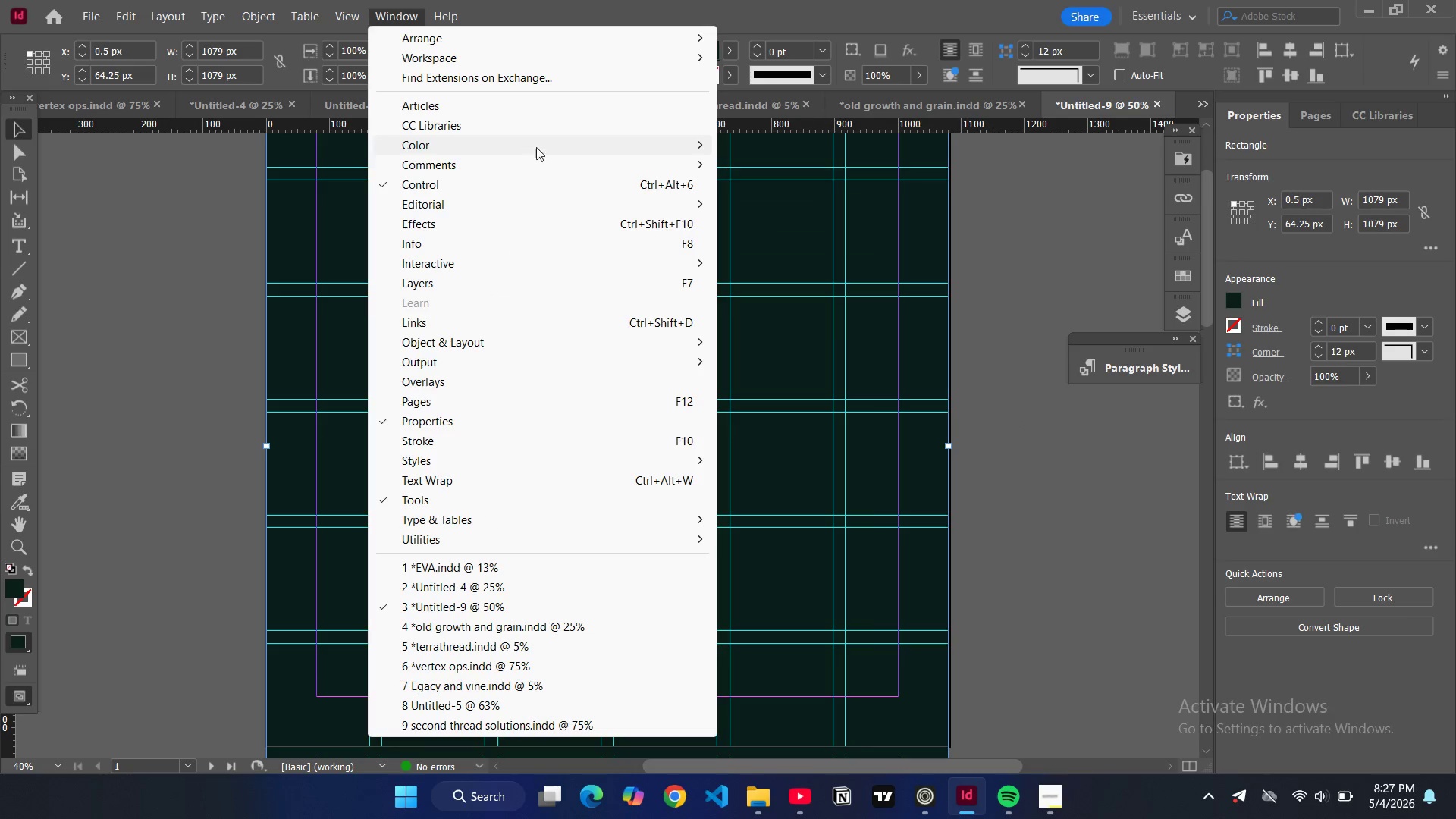 
left_click([758, 164])
 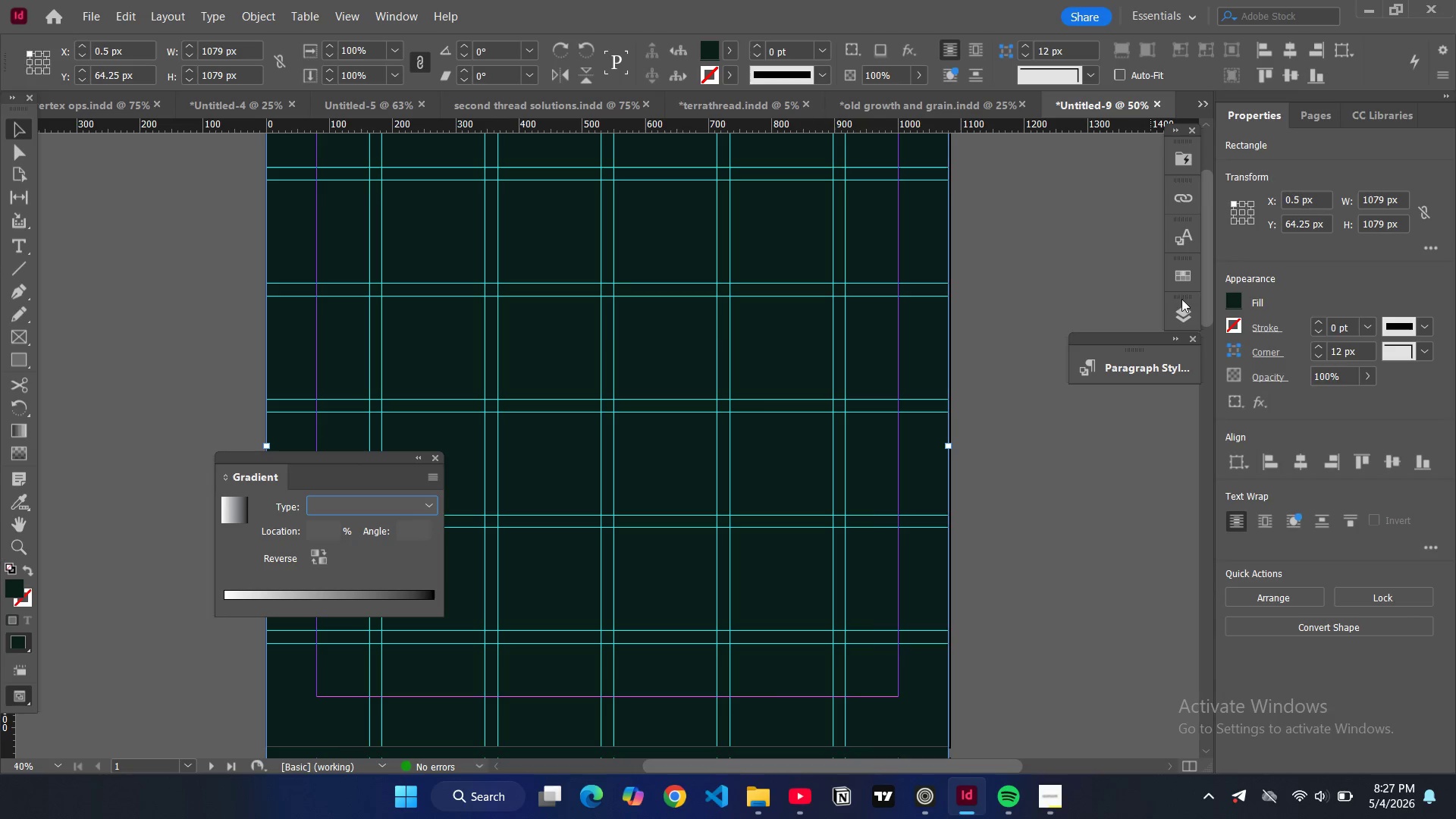 
left_click([1188, 277])
 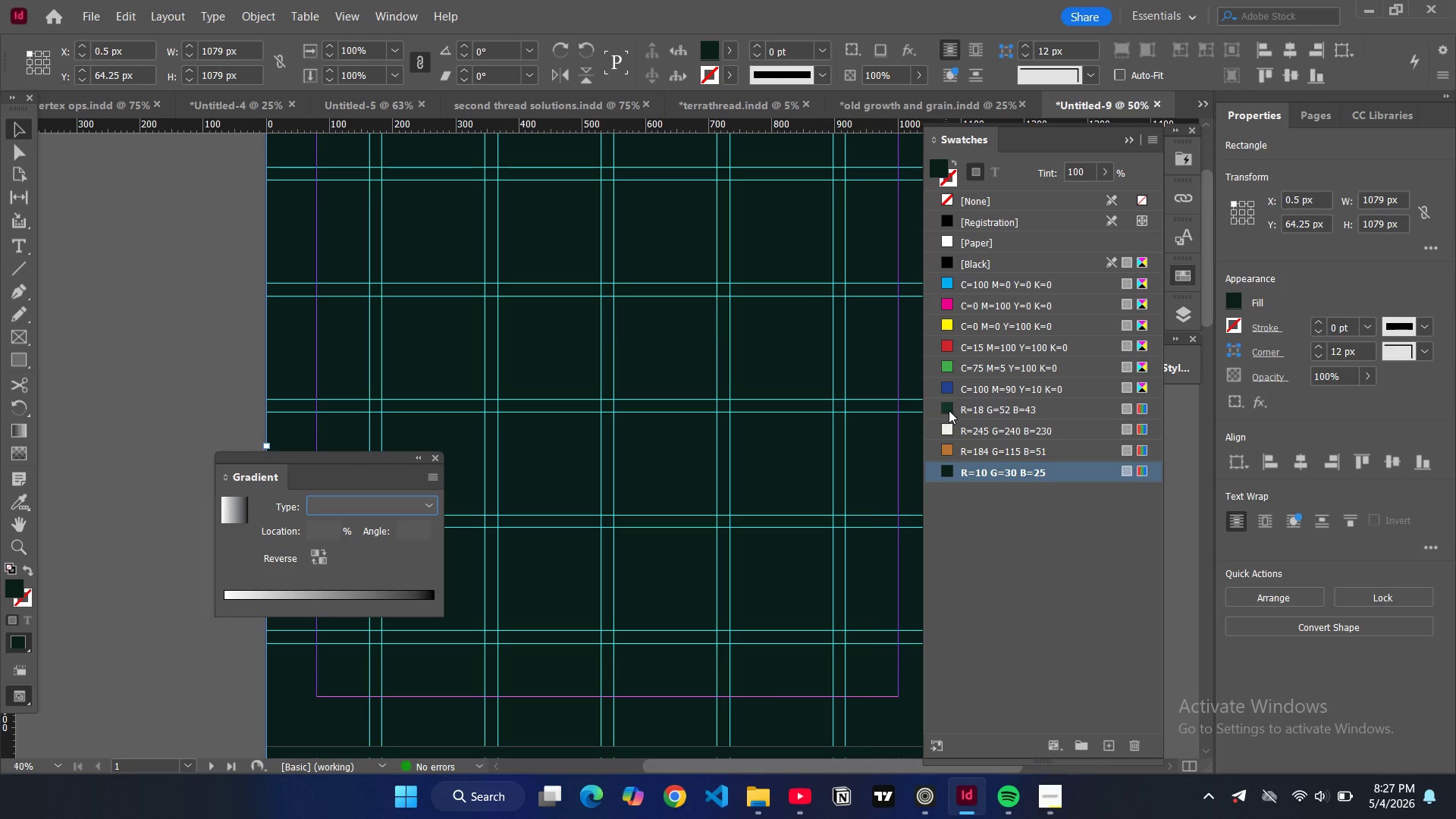 
left_click_drag(start_coordinate=[948, 407], to_coordinate=[233, 601])
 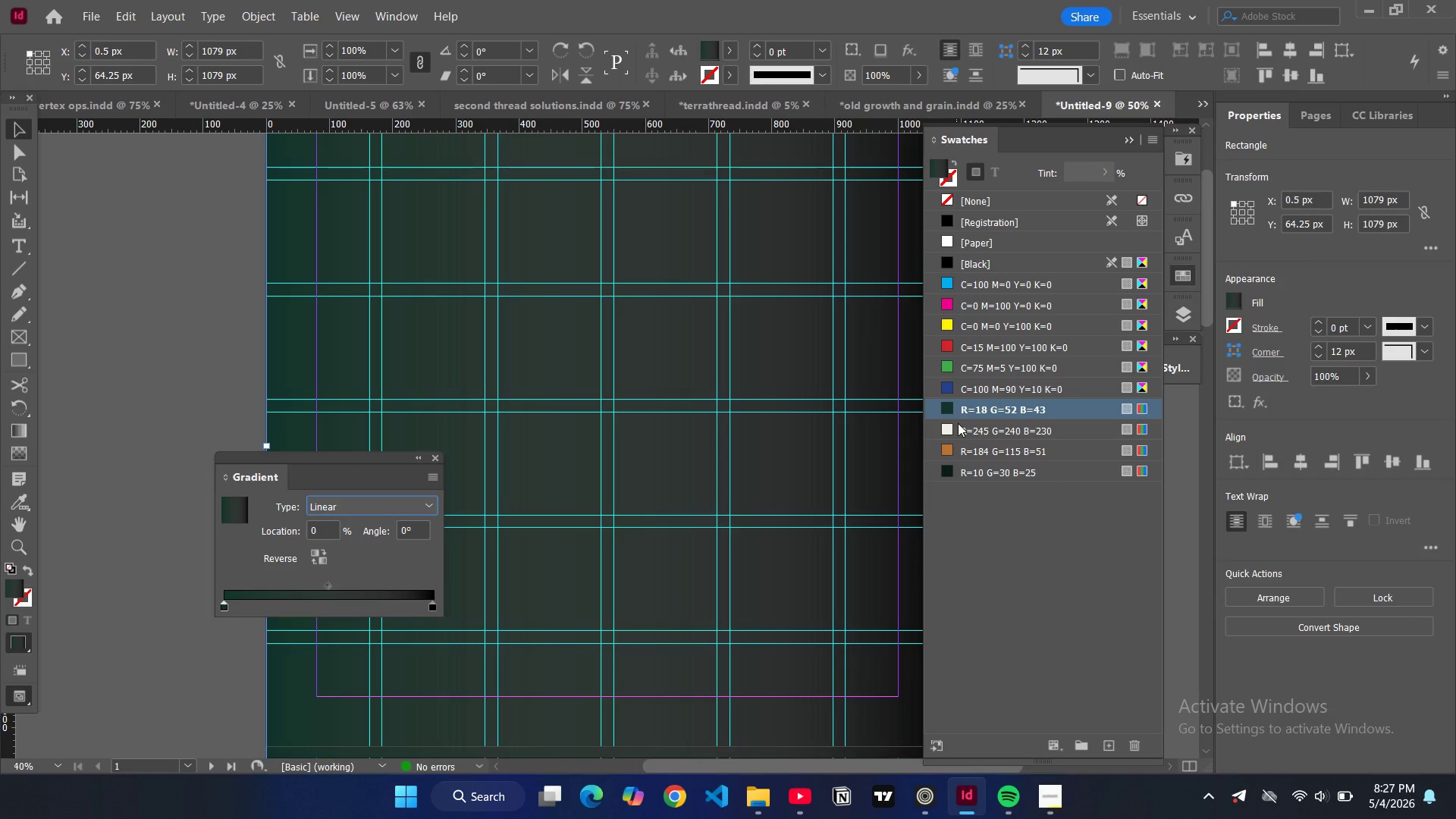 
left_click_drag(start_coordinate=[948, 428], to_coordinate=[435, 610])
 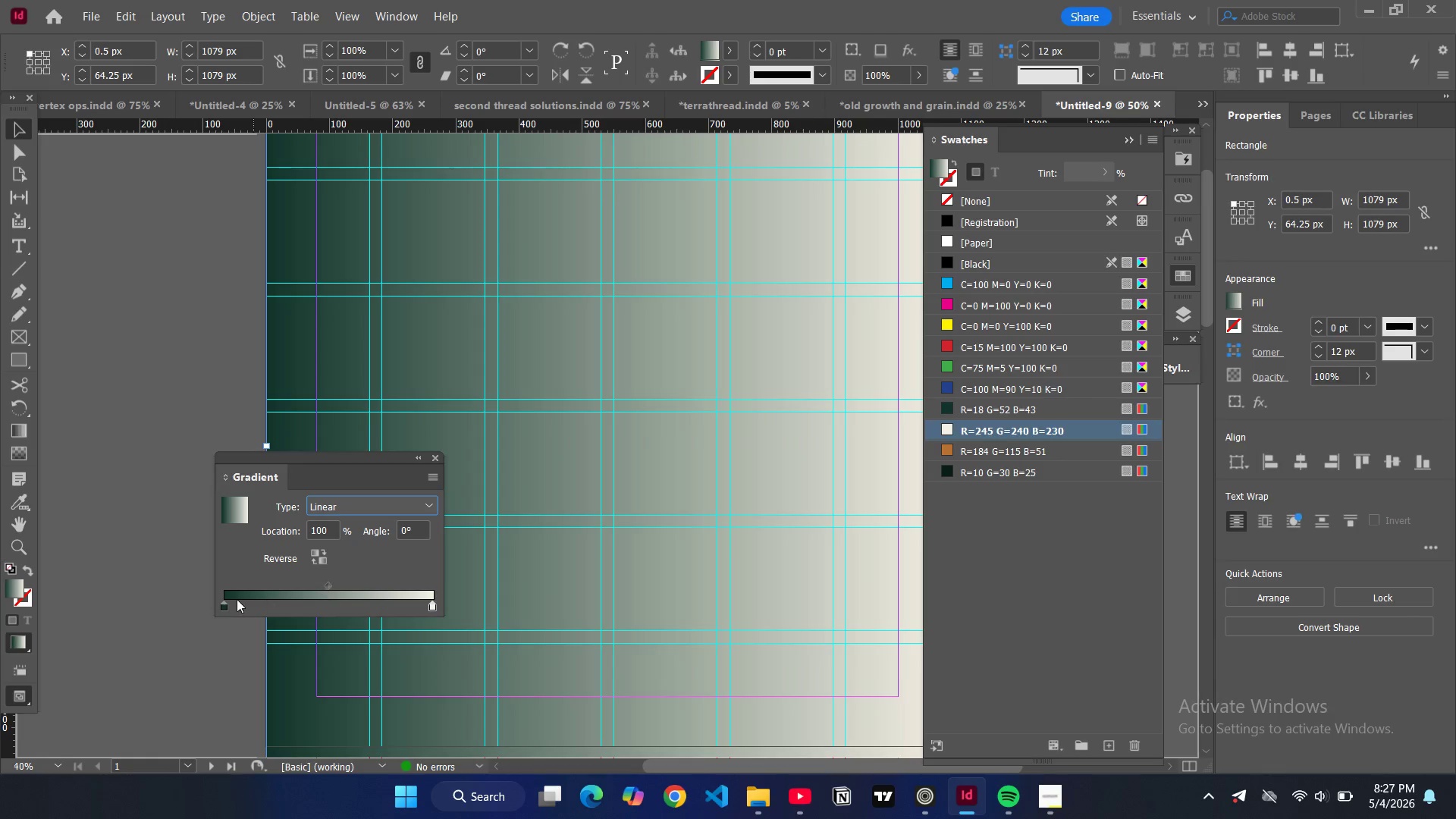 
left_click_drag(start_coordinate=[223, 603], to_coordinate=[290, 607])
 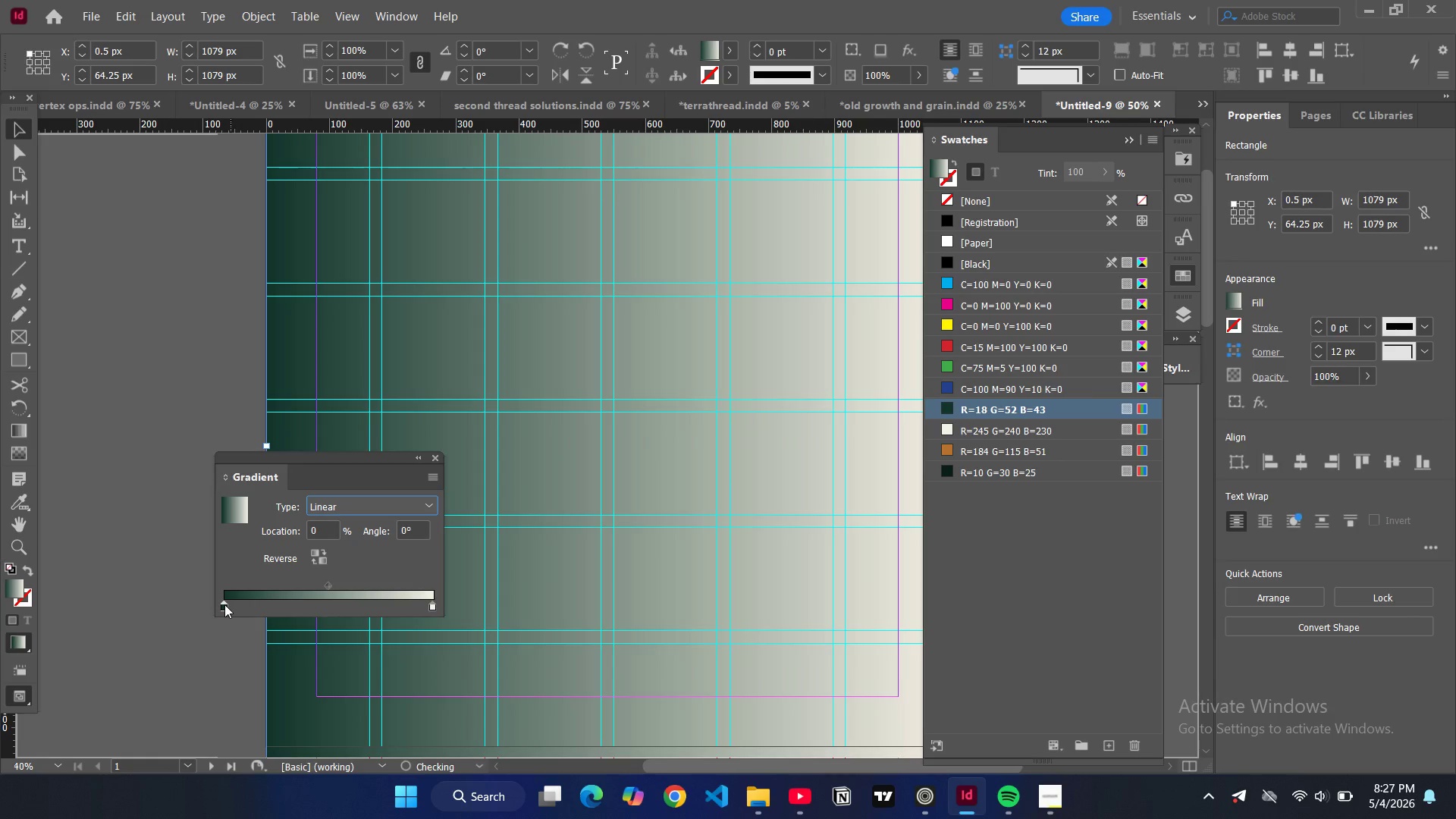 
left_click_drag(start_coordinate=[224, 604], to_coordinate=[271, 609])
 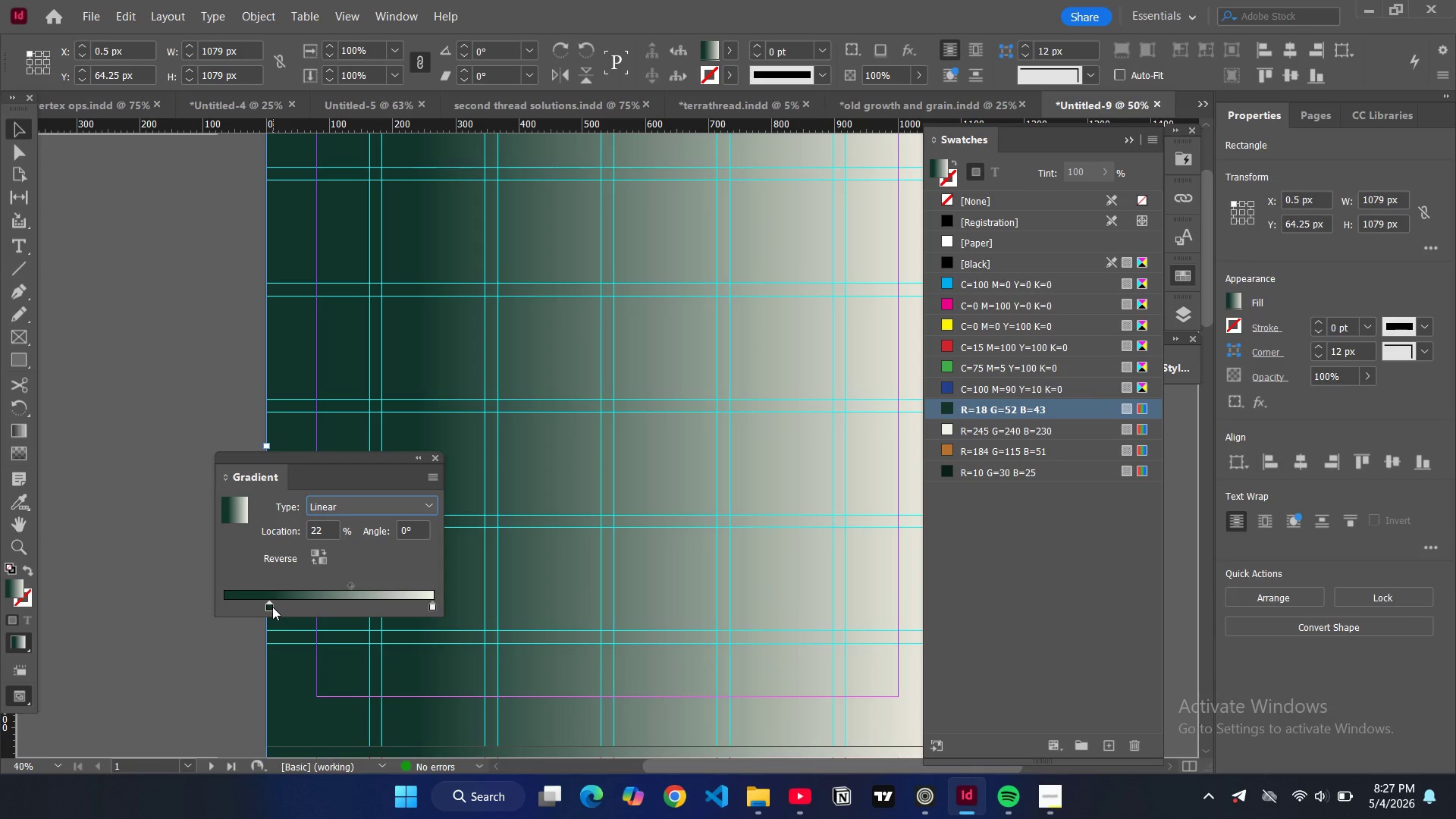 
left_click_drag(start_coordinate=[269, 607], to_coordinate=[301, 610])
 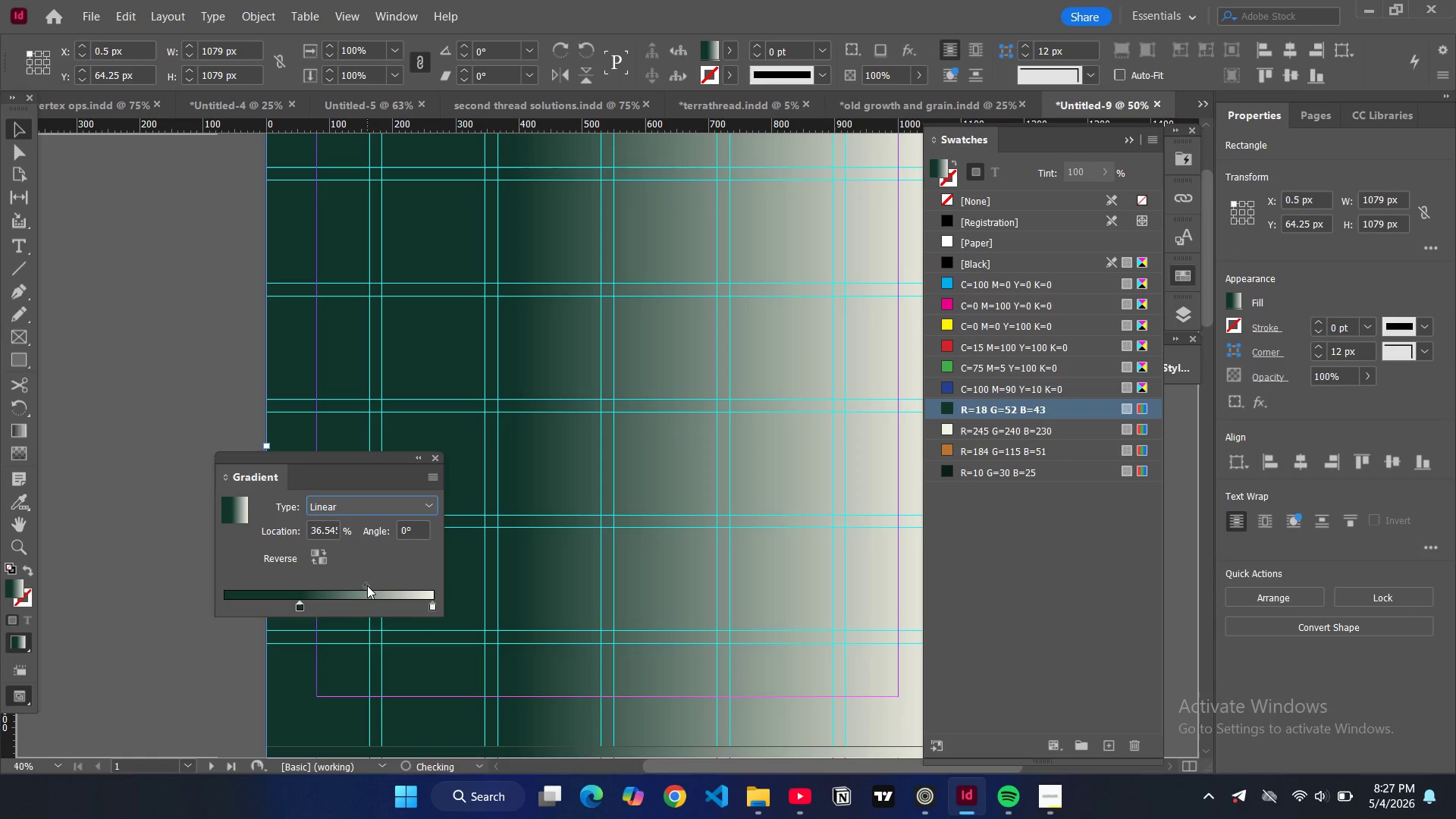 
left_click_drag(start_coordinate=[367, 585], to_coordinate=[373, 589])
 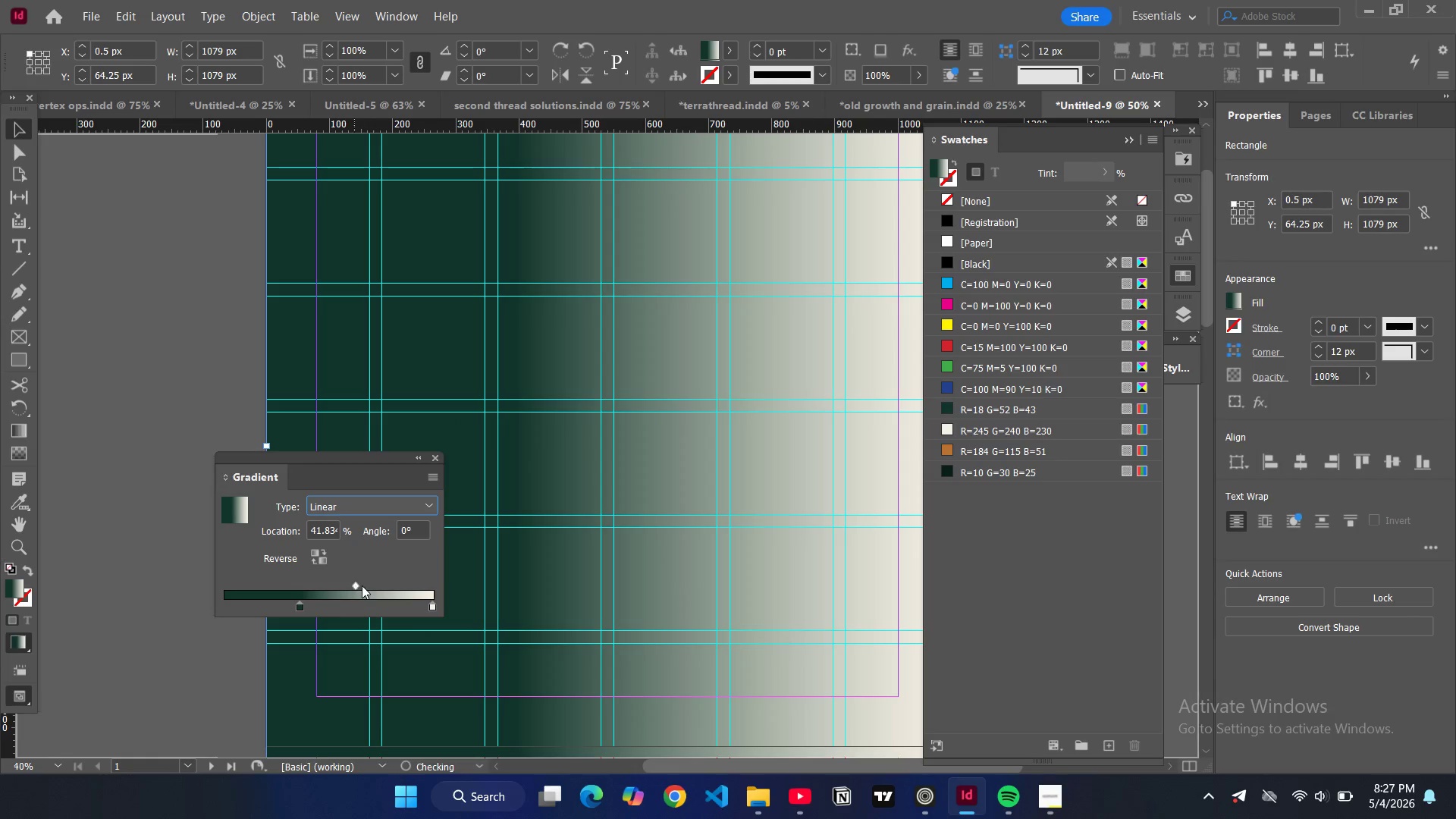 
left_click_drag(start_coordinate=[355, 585], to_coordinate=[377, 585])
 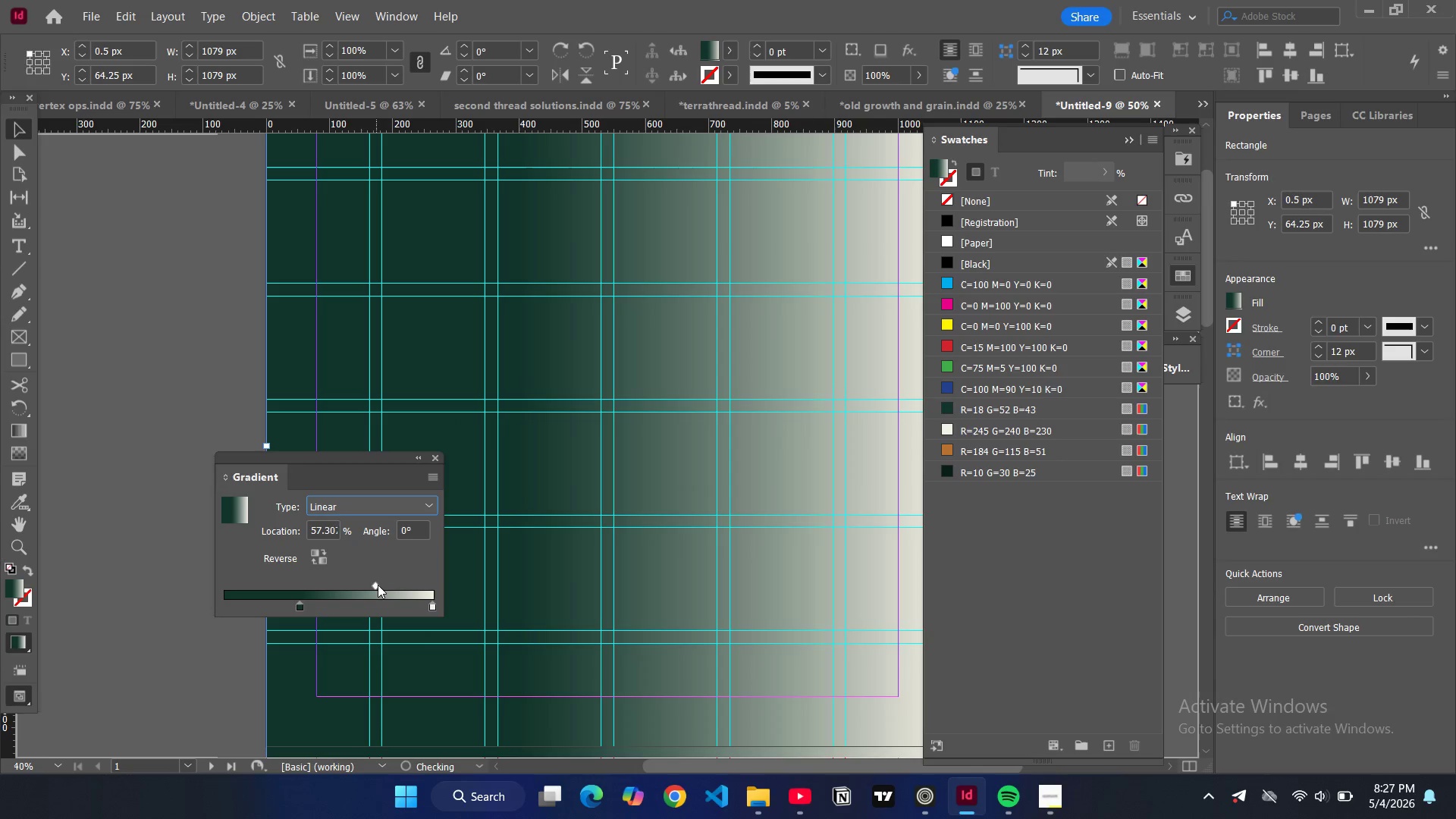 
left_click_drag(start_coordinate=[376, 585], to_coordinate=[382, 585])
 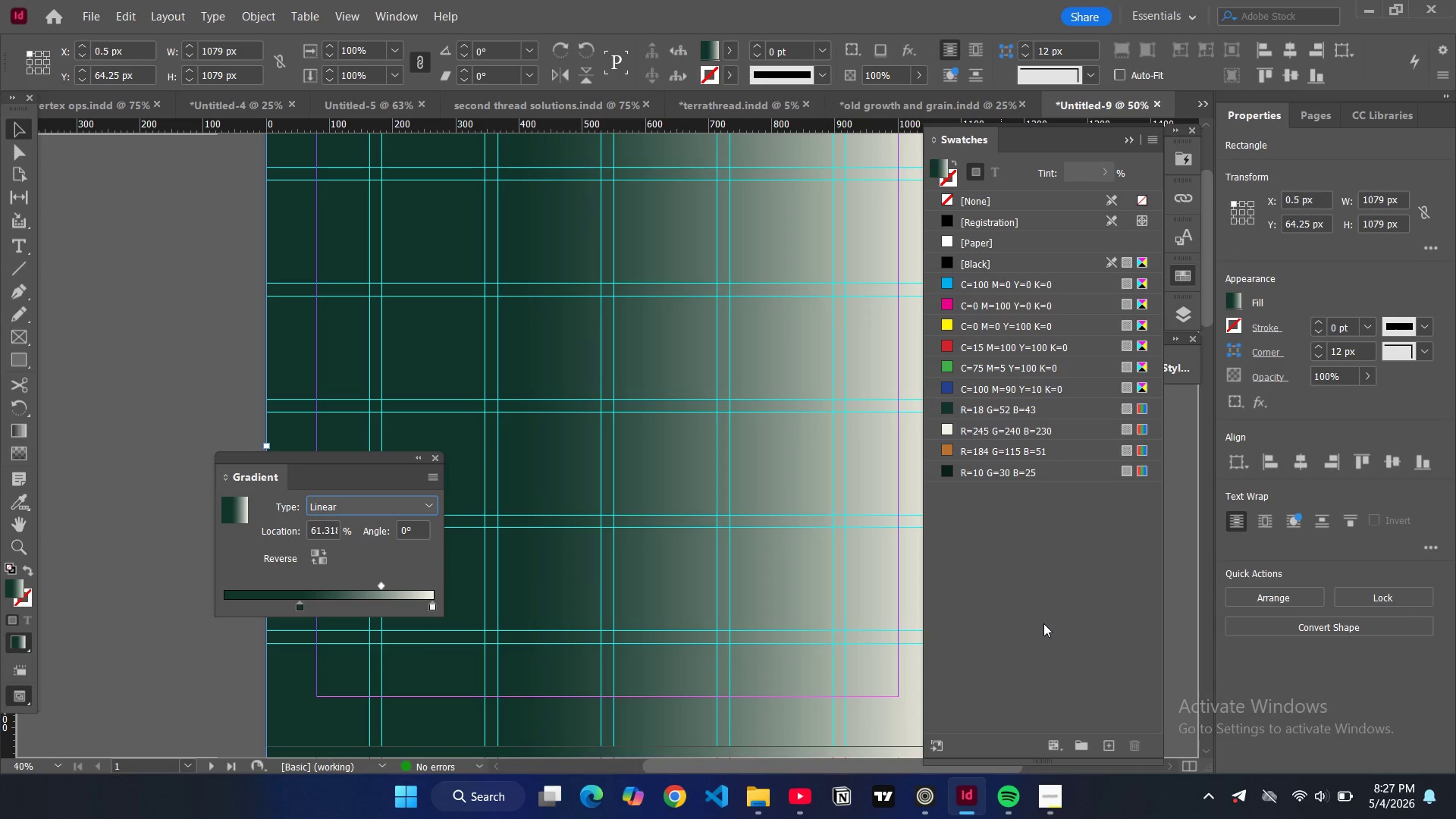 
left_click([1045, 623])
 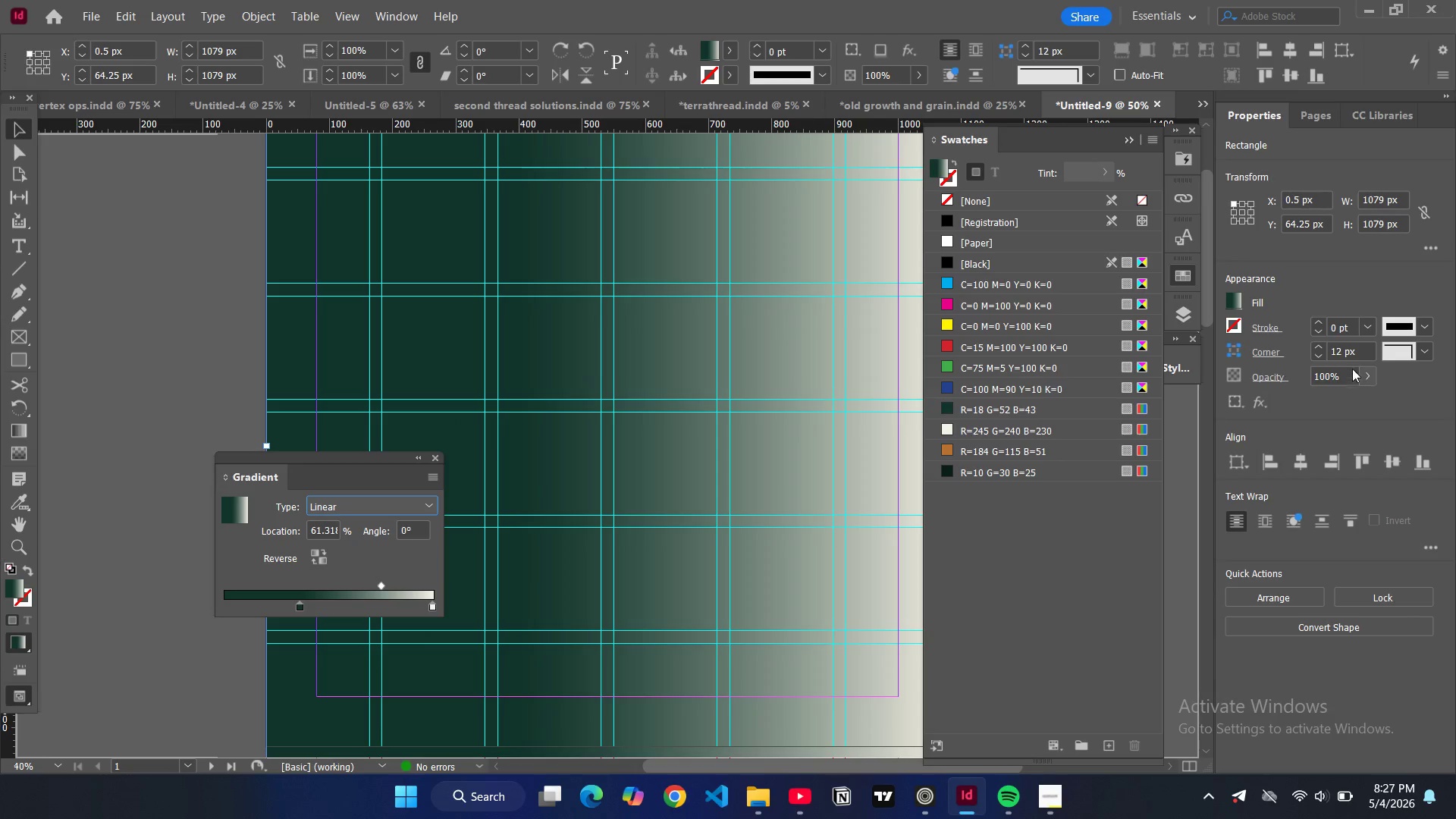 
double_click([1323, 378])
 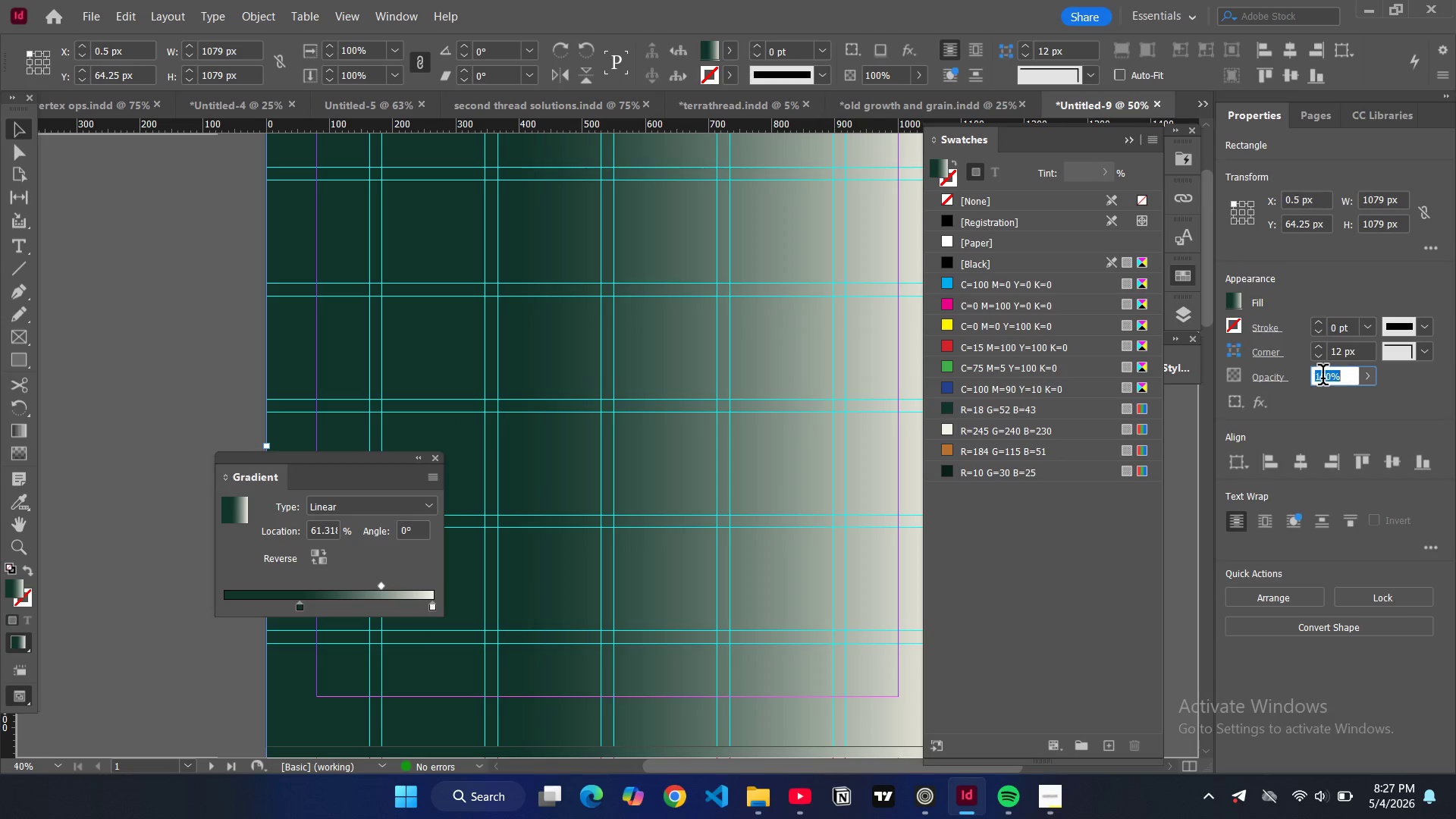 
triple_click([1323, 378])
 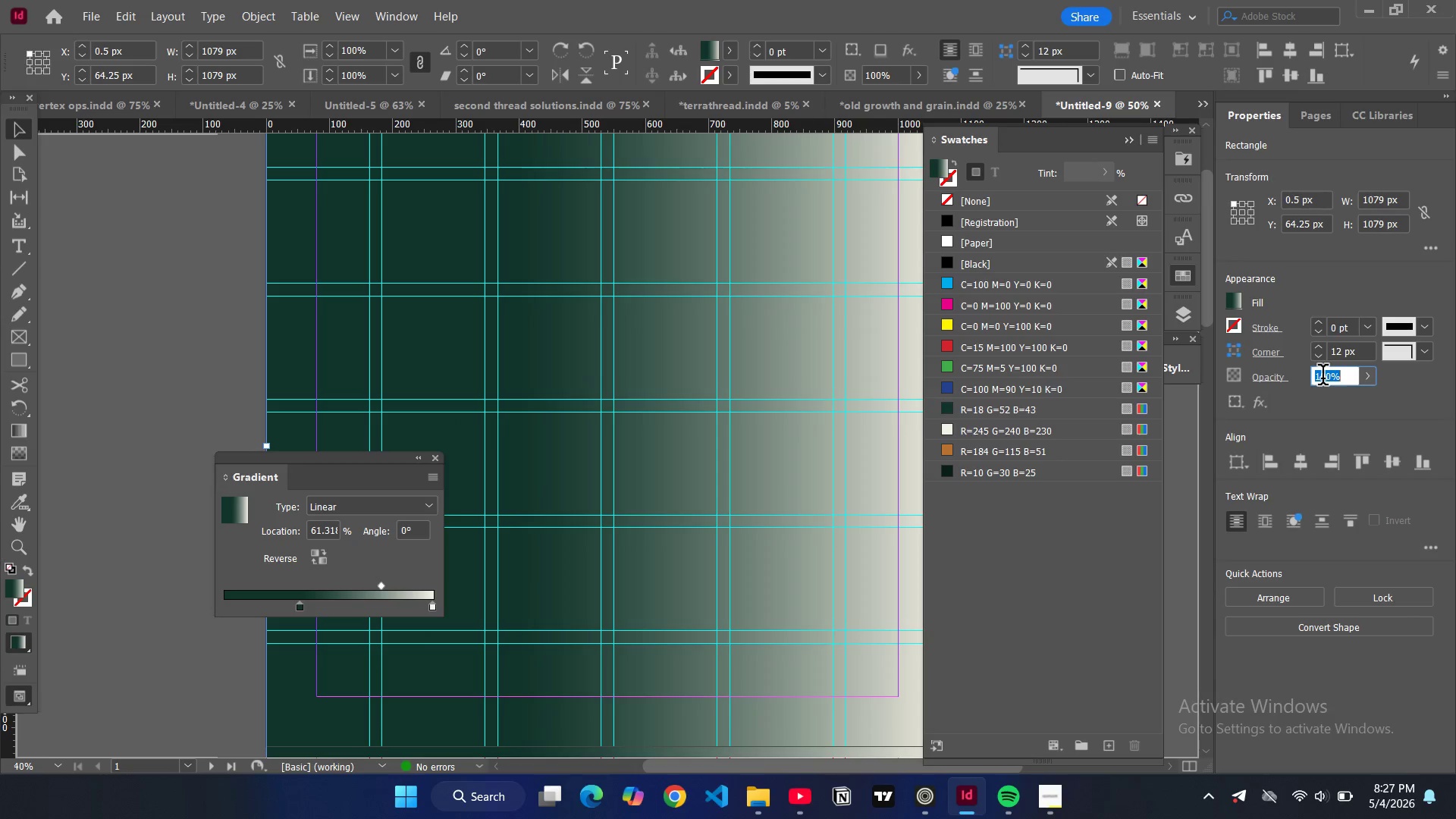 
type(70)
 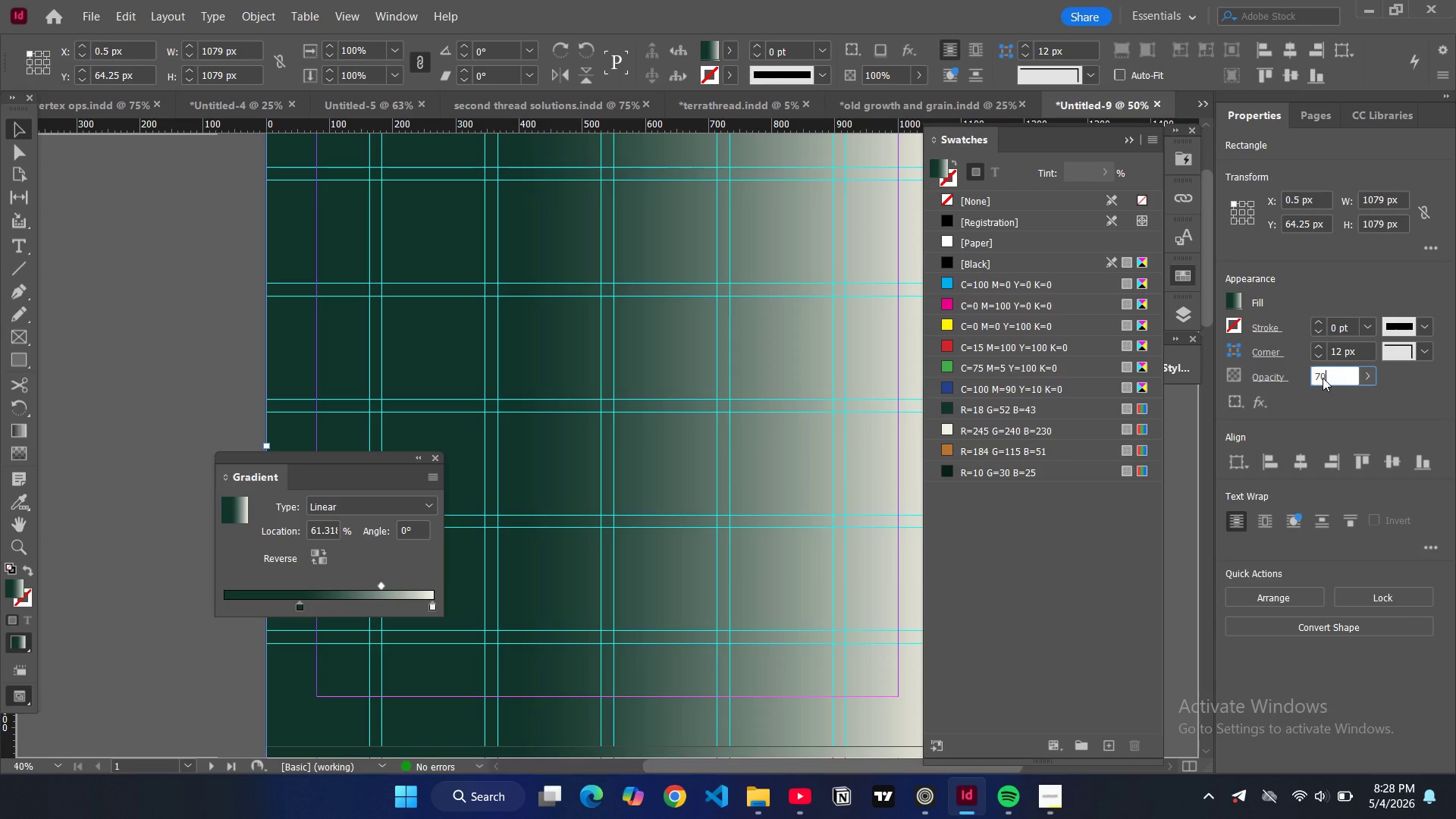 
key(Enter)
 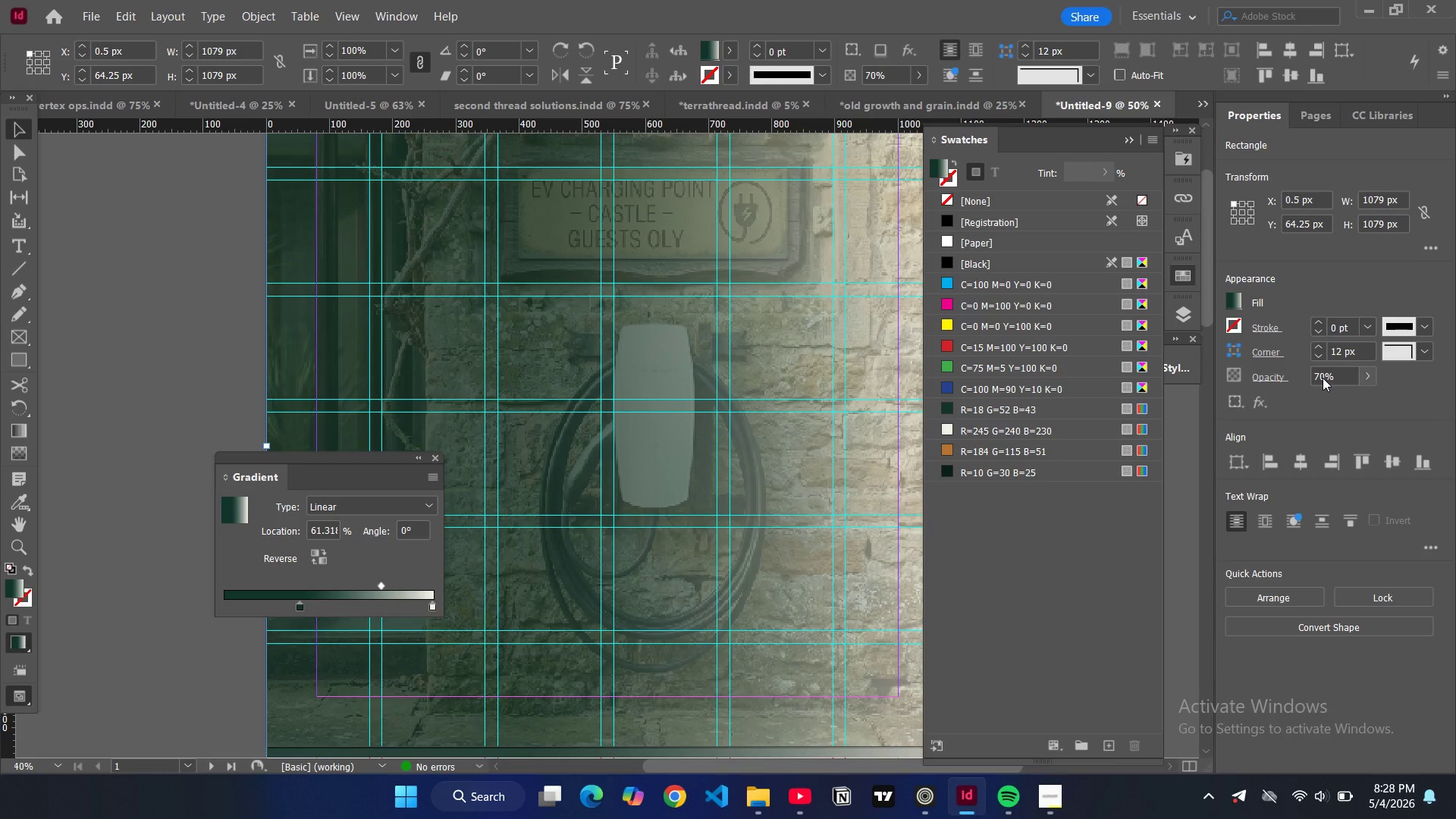 
left_click([1311, 413])
 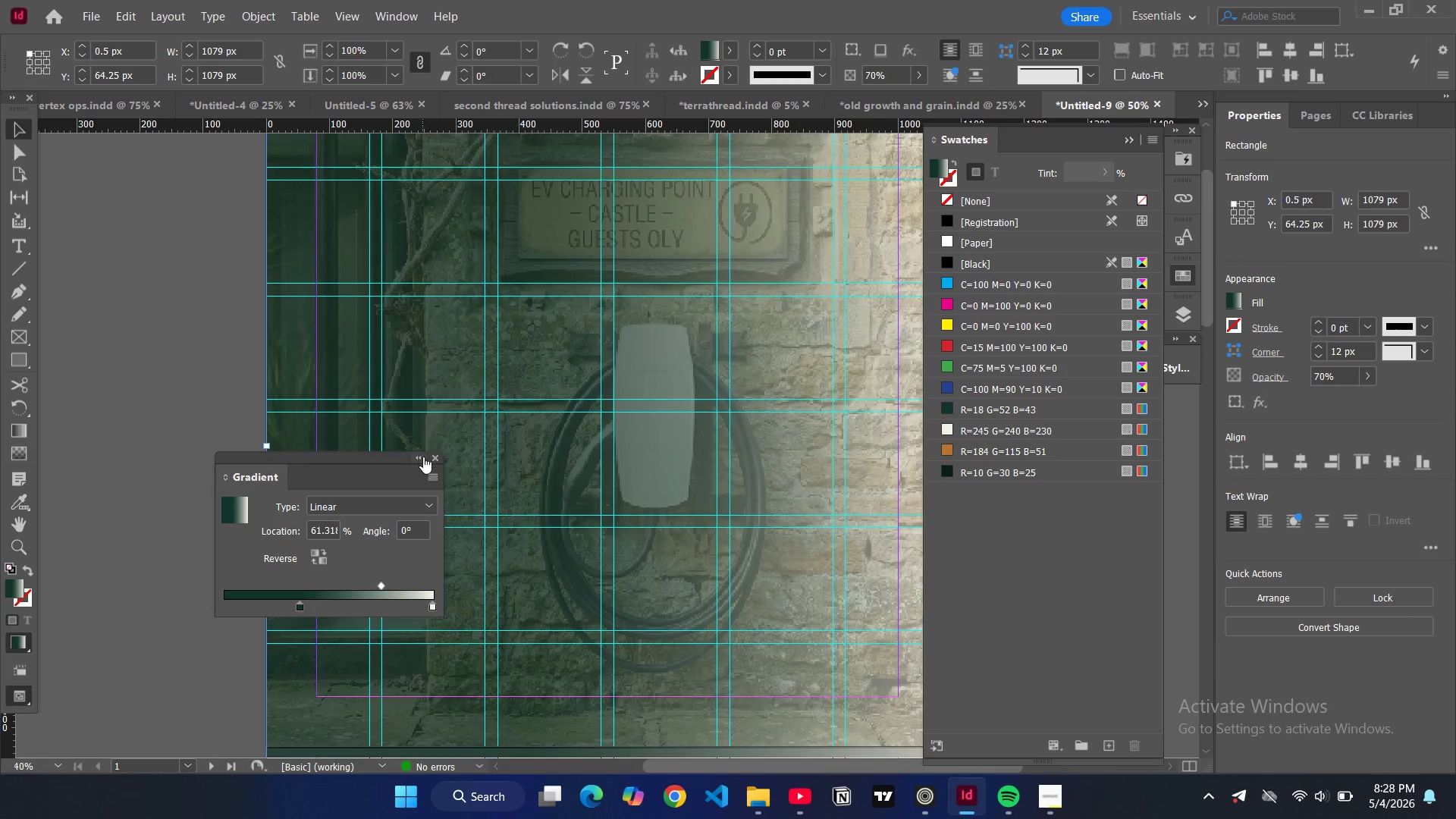 
left_click([421, 457])
 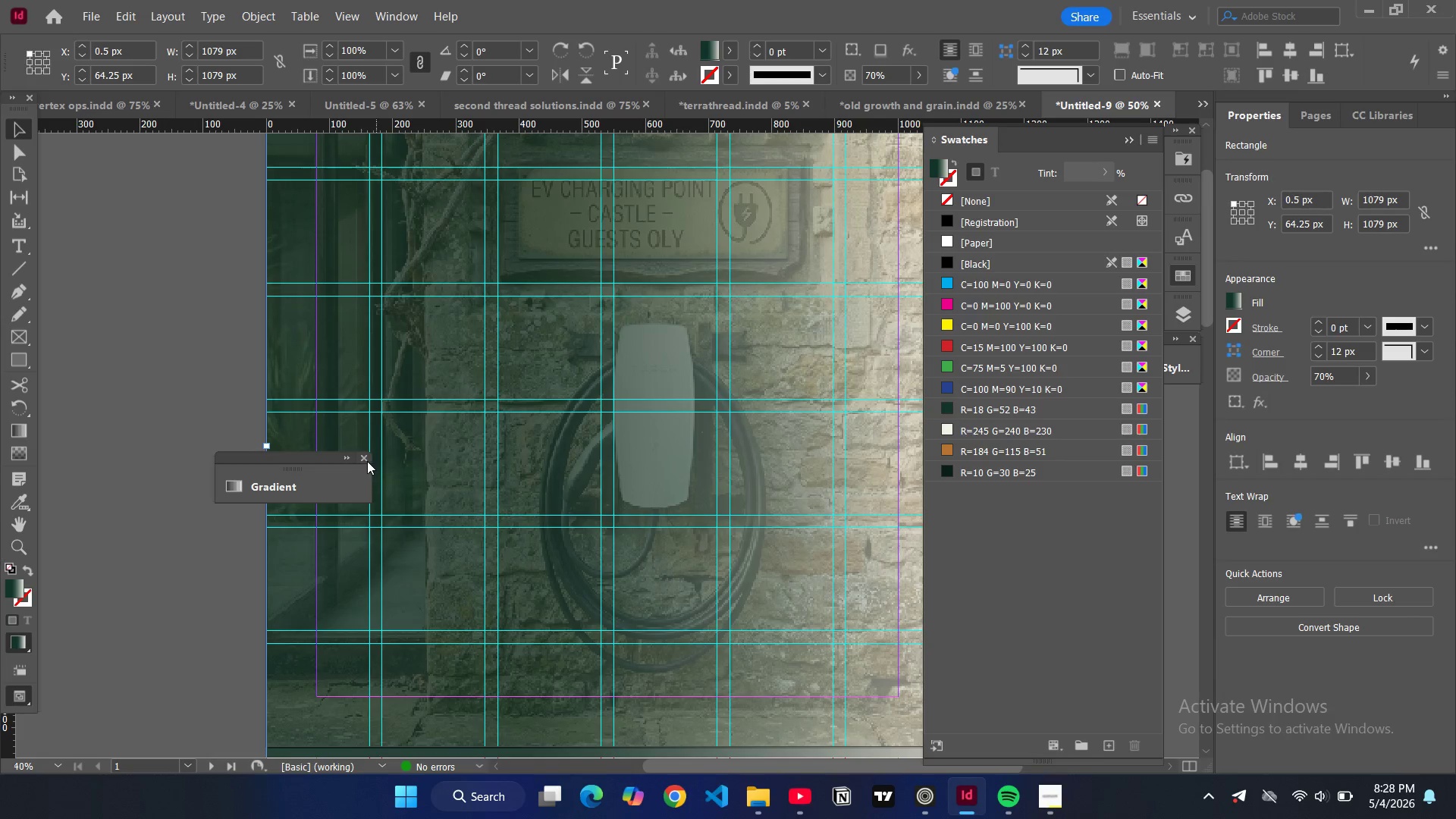 
left_click([366, 461])
 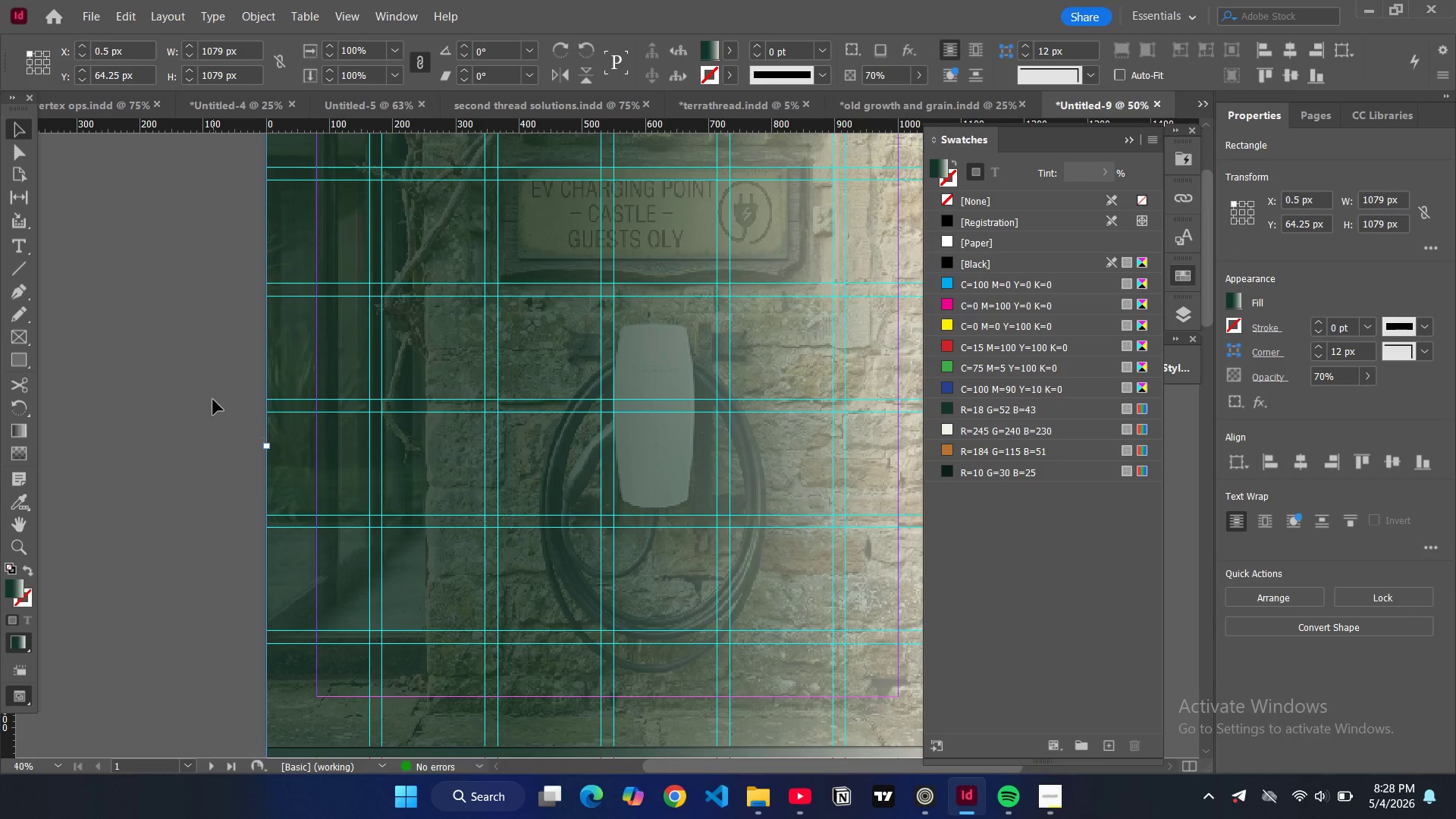 
double_click([213, 400])
 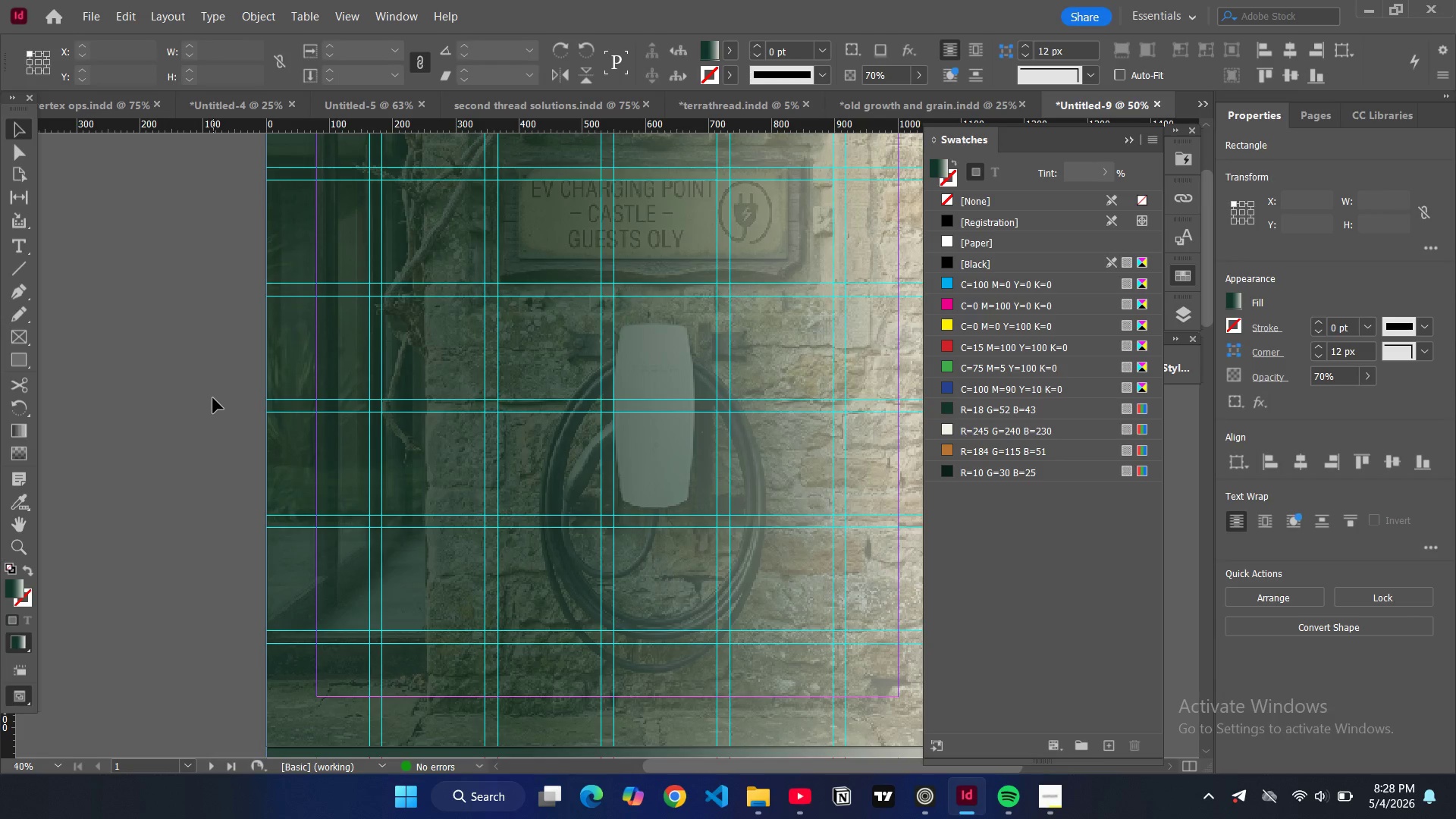 
key(W)
 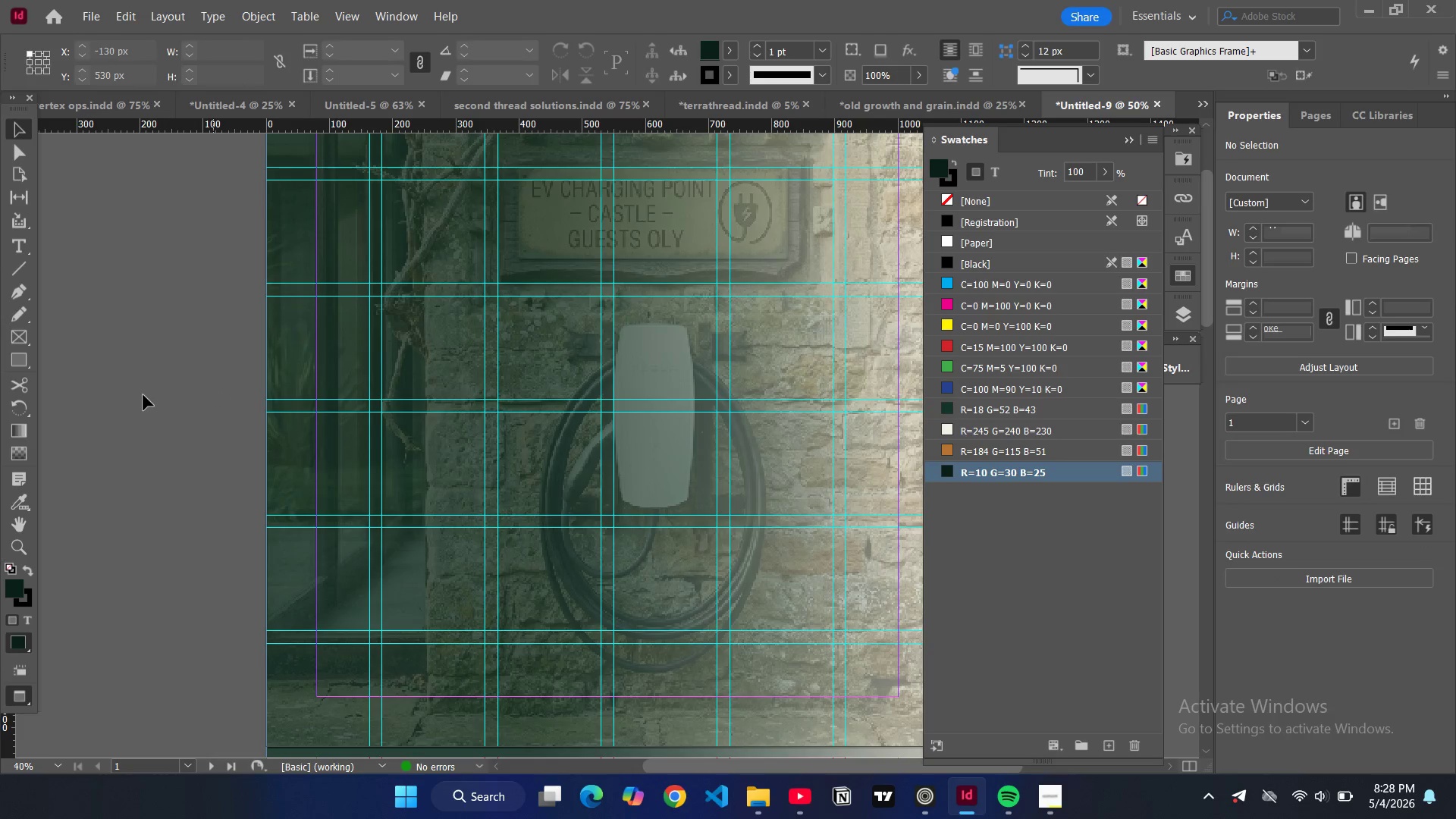 
left_click([143, 394])
 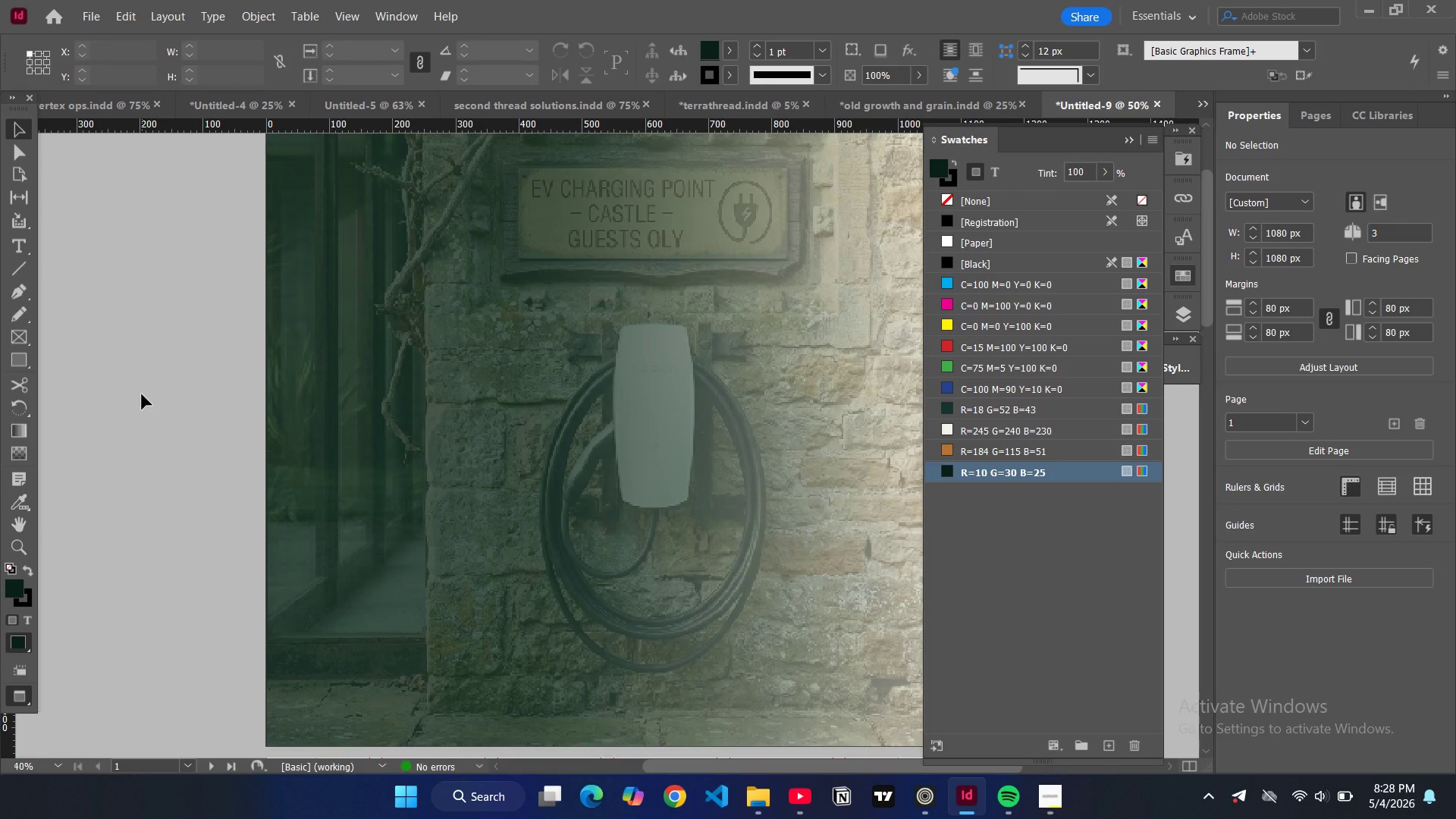 
type(www)
 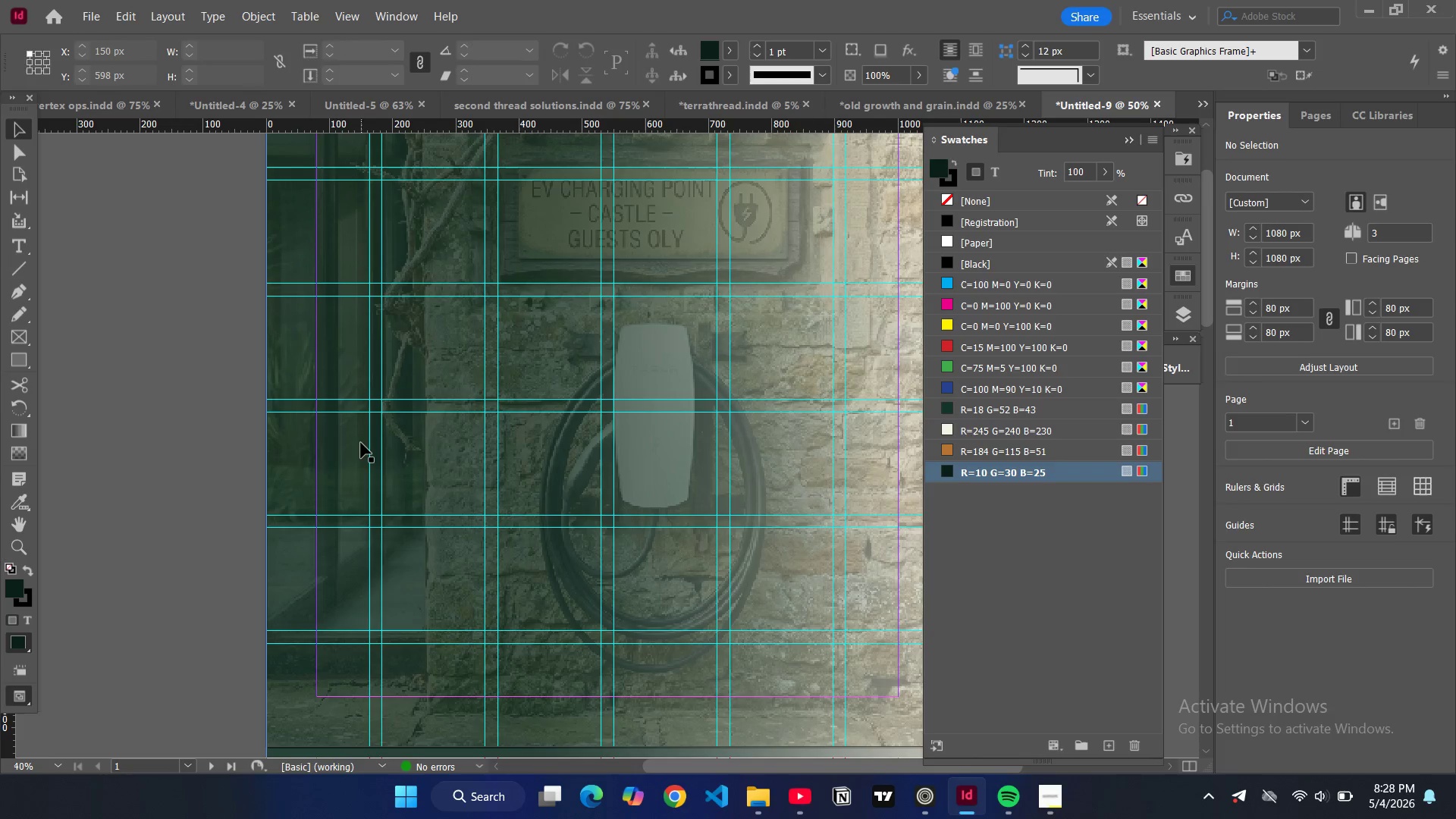 
key(Control+Z)
 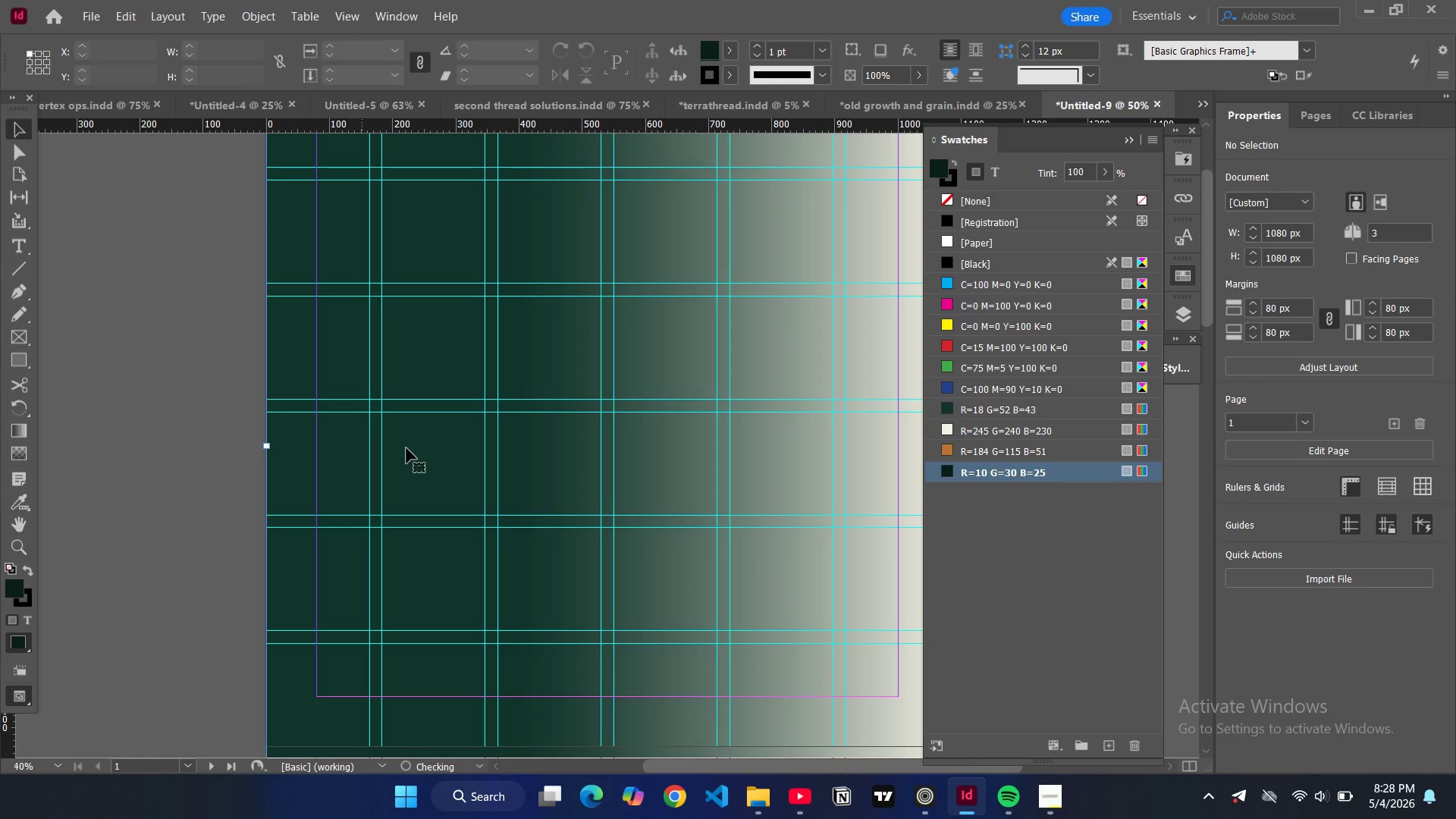 
key(Control+Z)
 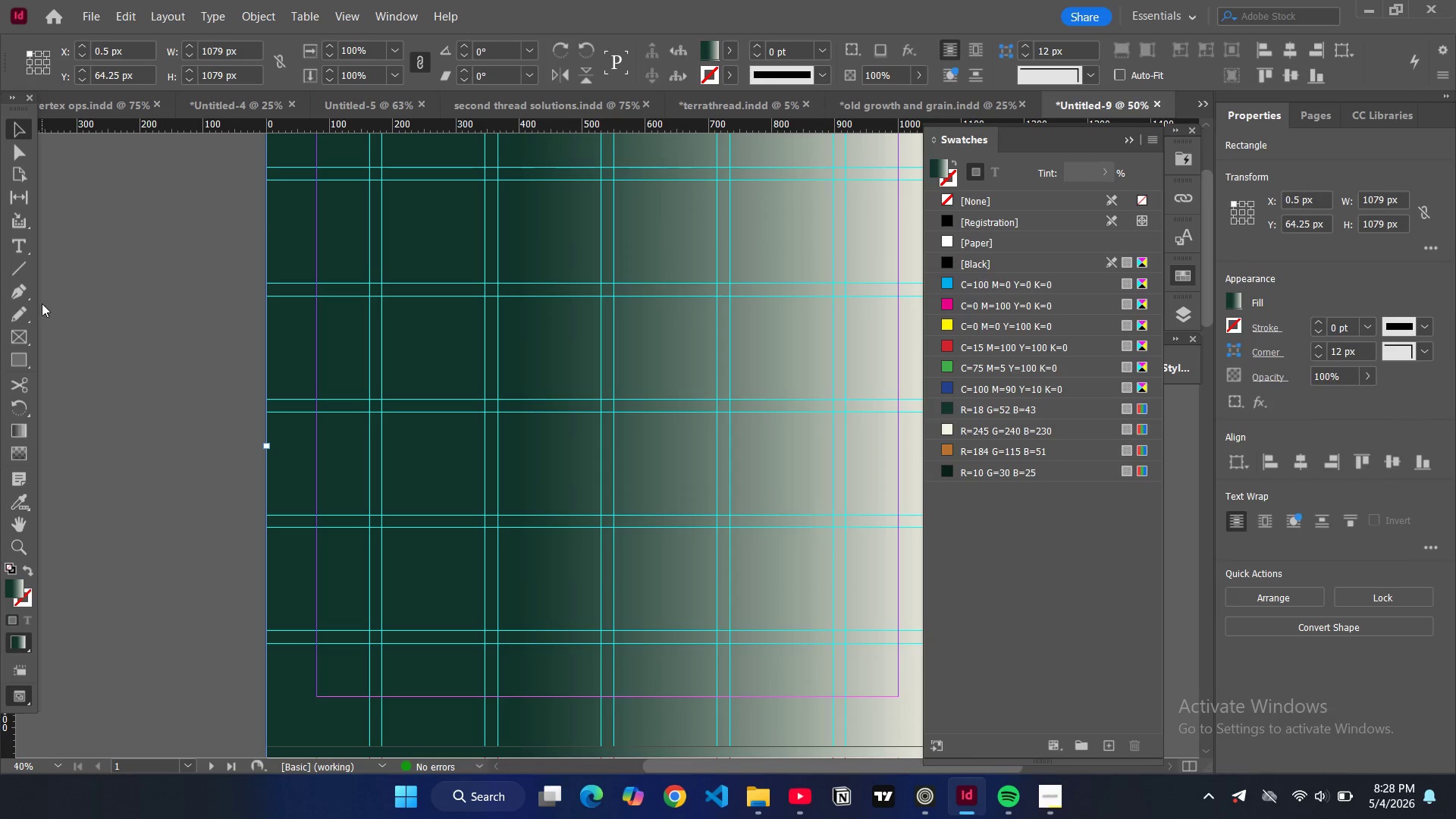 
key(Control+Y)
 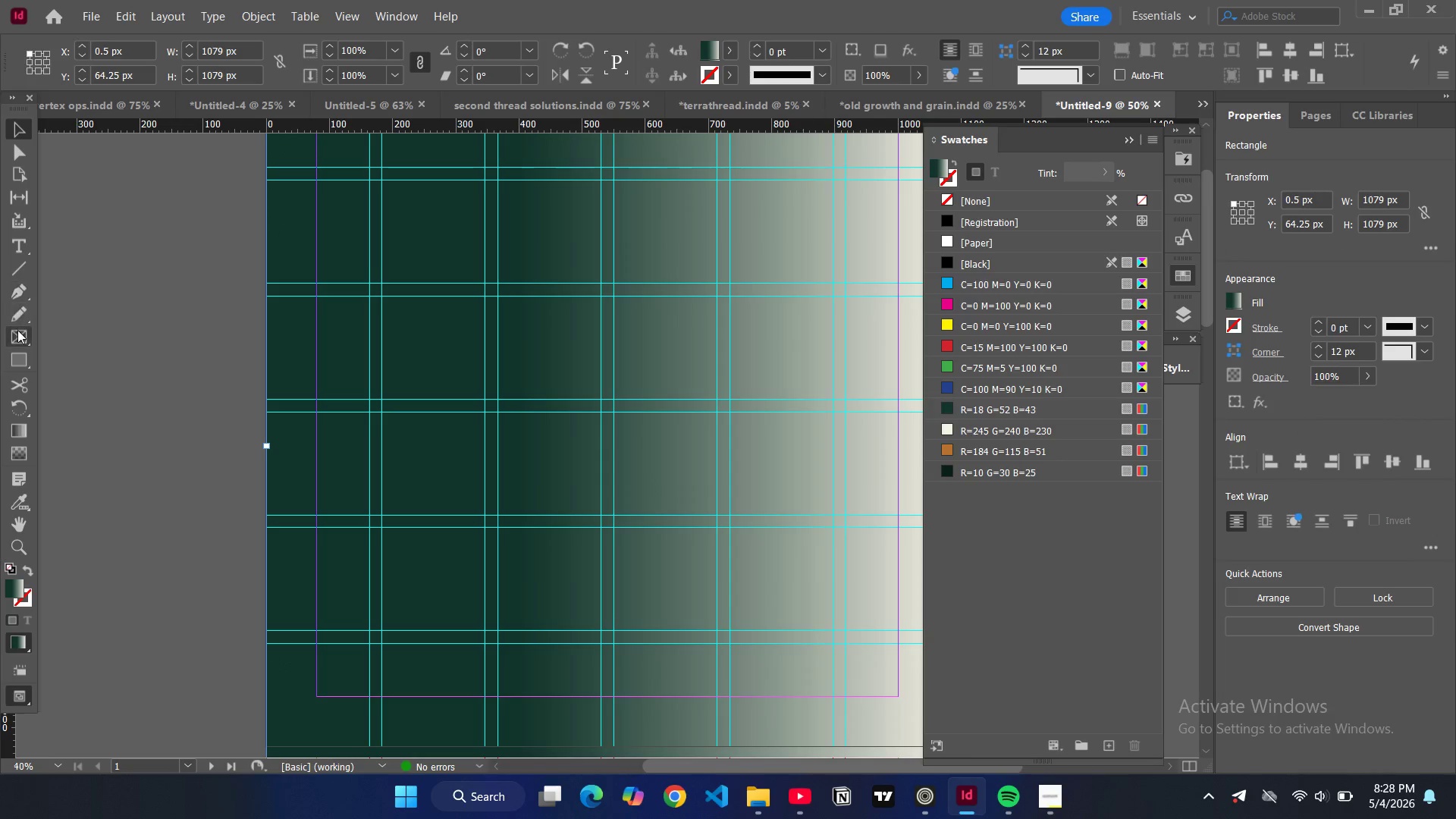 
left_click([19, 357])
 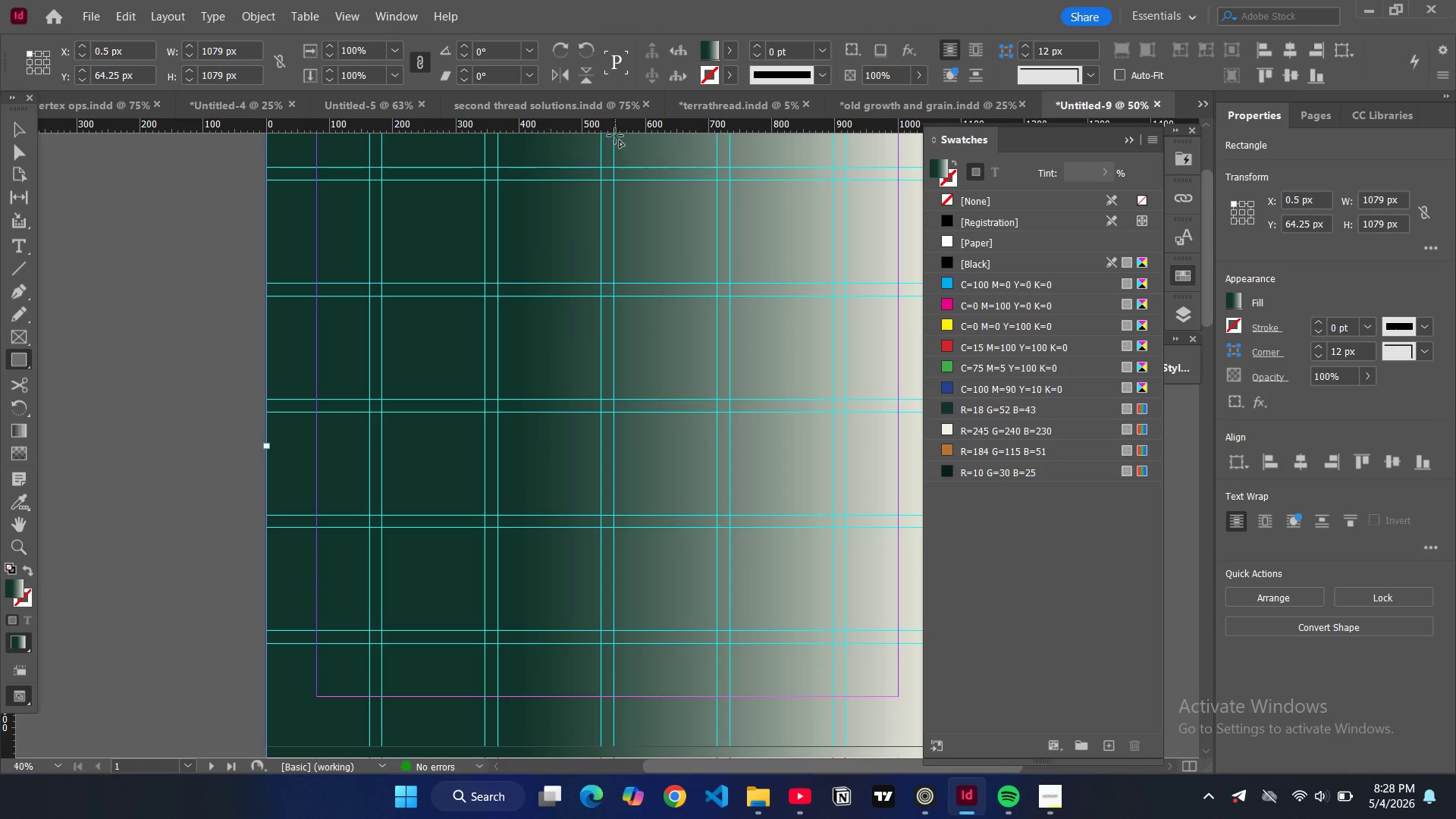 
left_click_drag(start_coordinate=[615, 133], to_coordinate=[924, 745])
 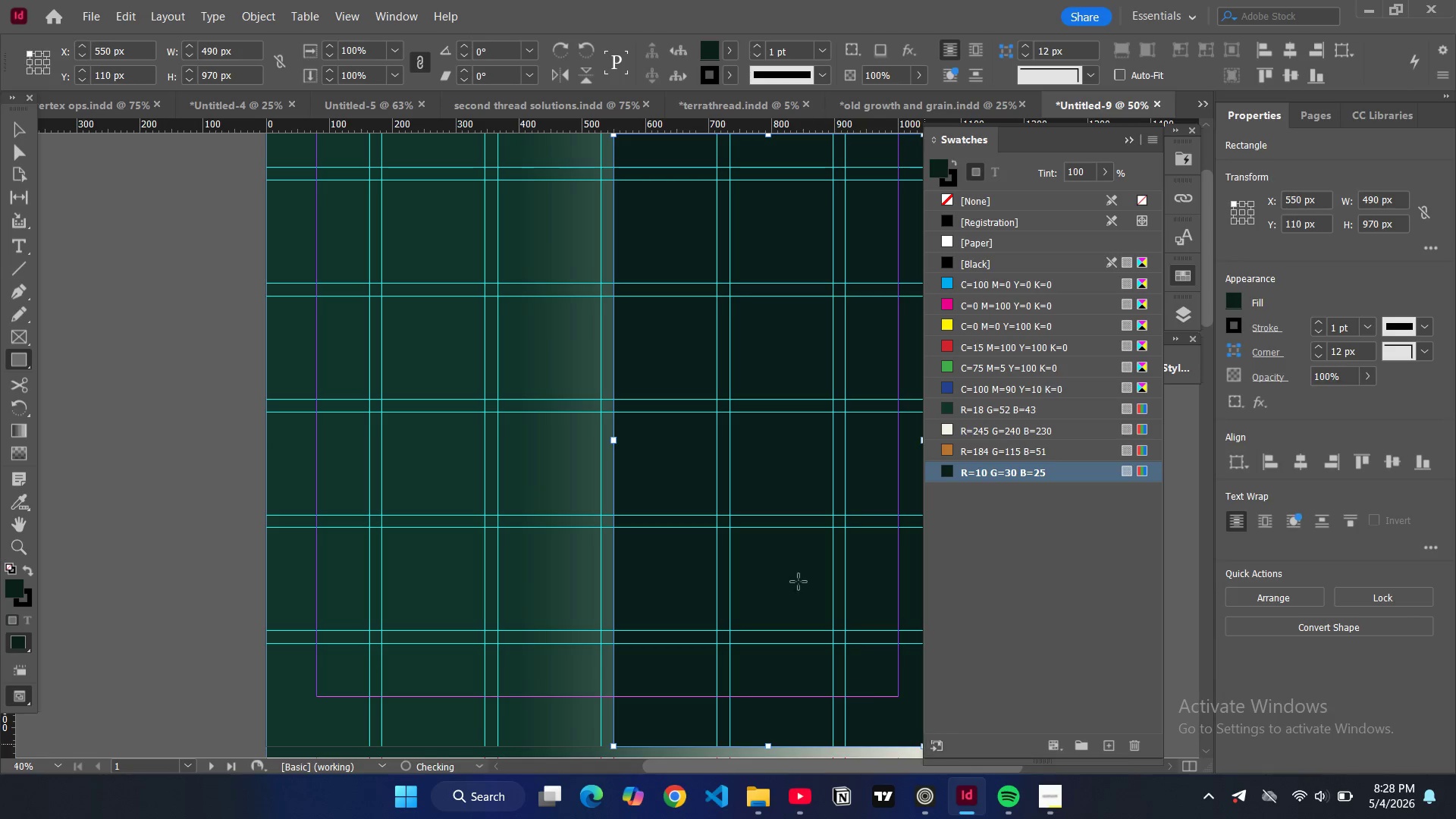 
scroll: coordinate [799, 582], scroll_direction: up, amount: 4.0
 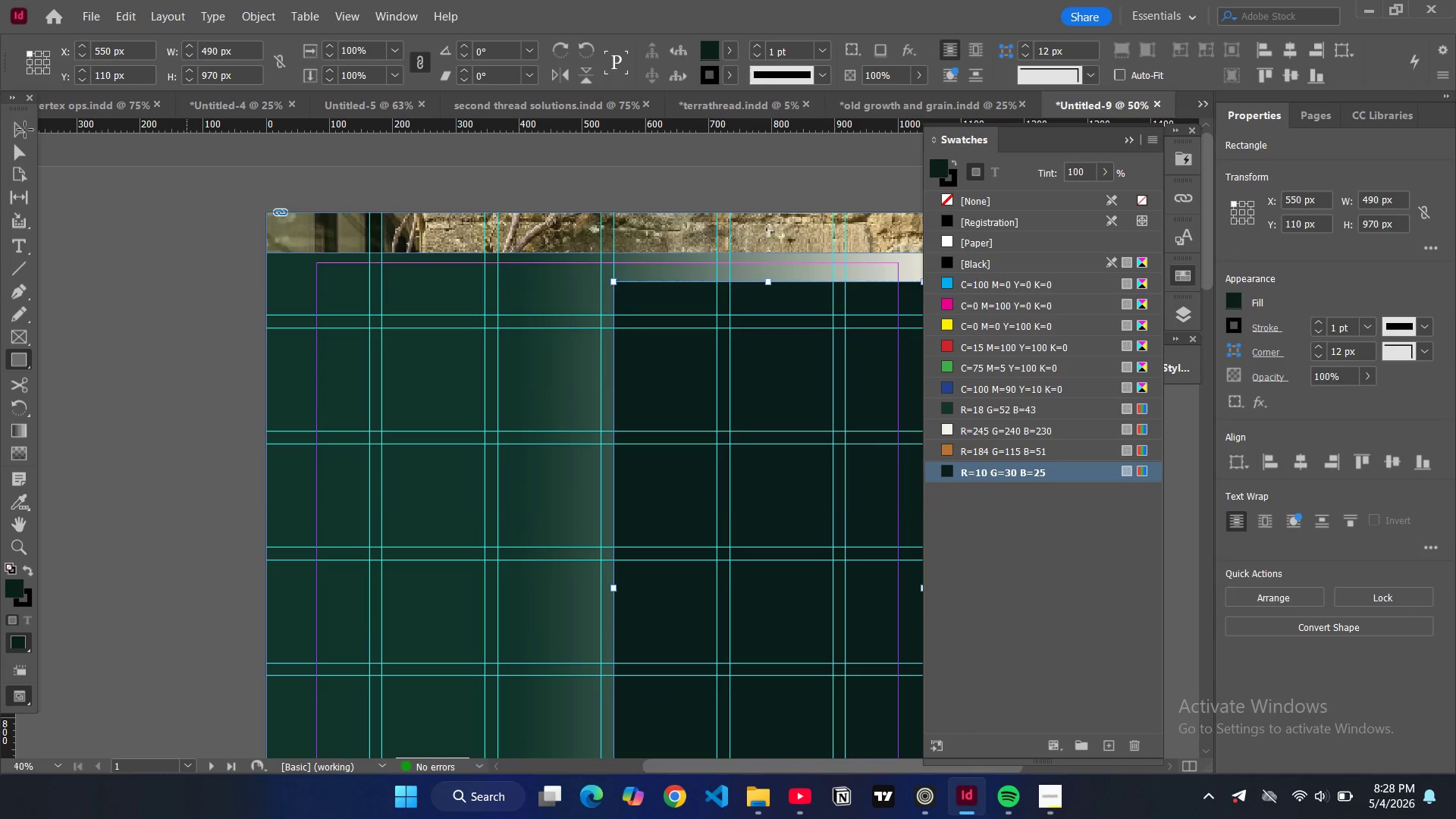 
left_click([25, 130])
 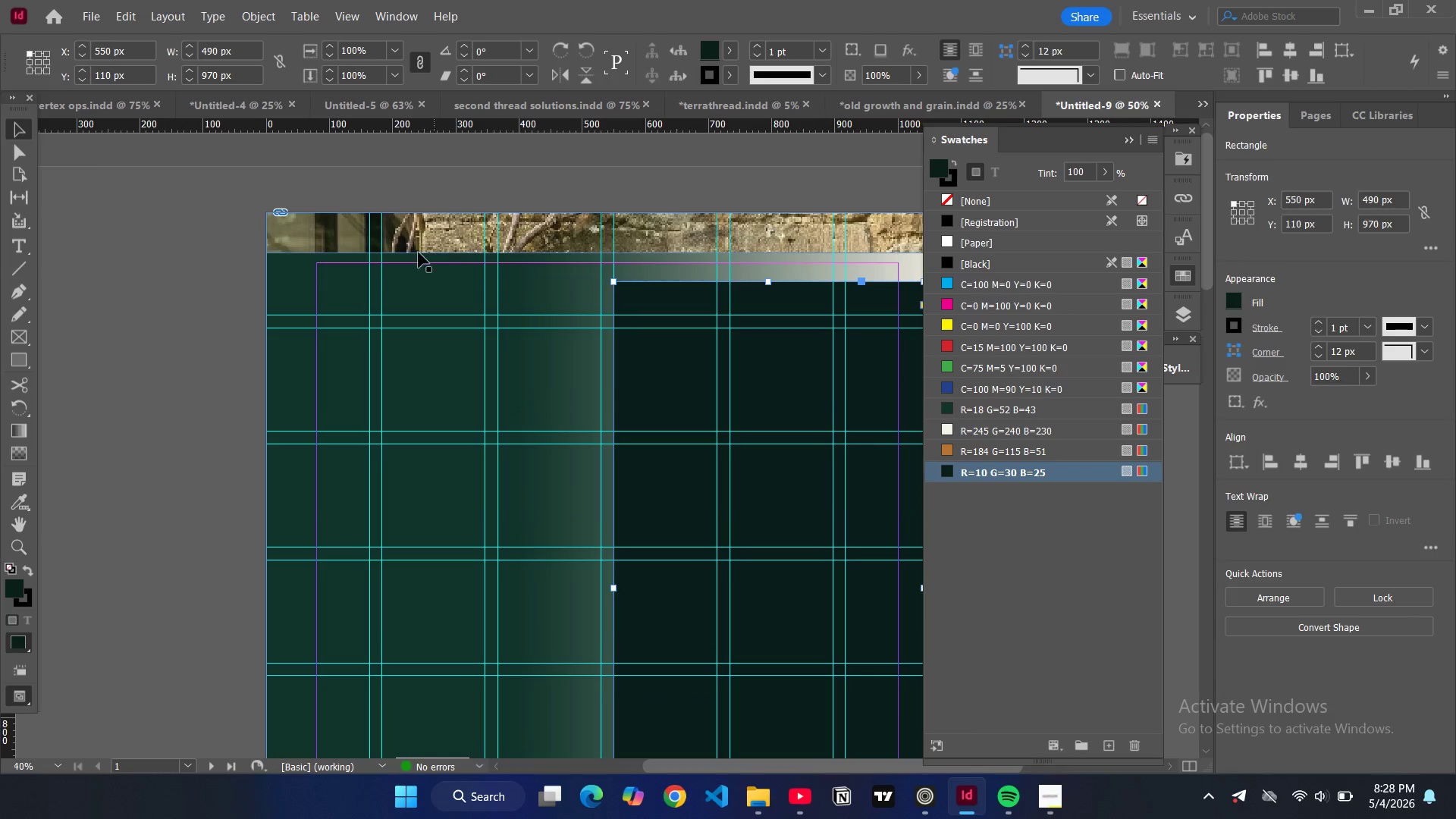 
left_click([422, 278])
 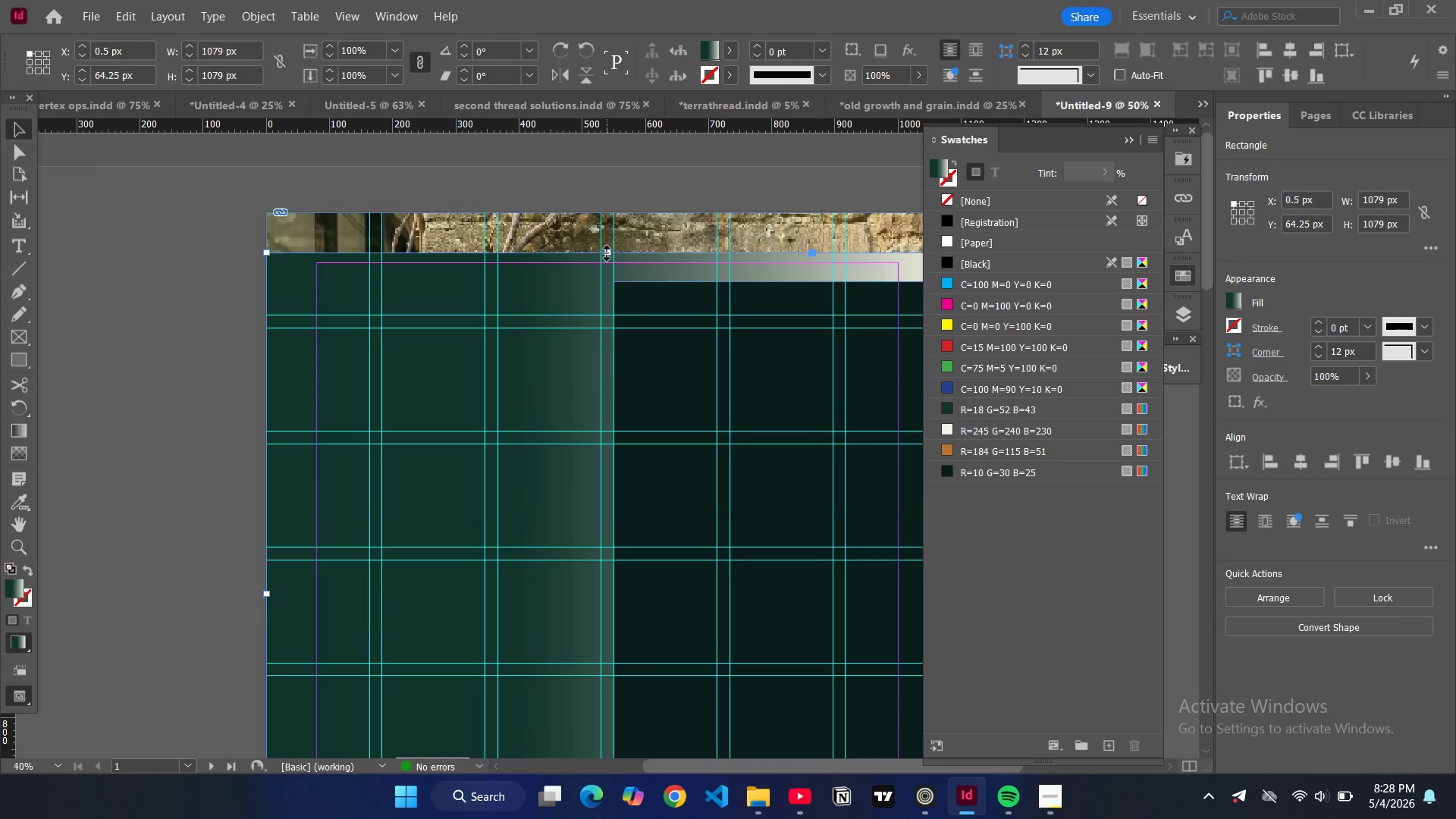 
left_click_drag(start_coordinate=[607, 253], to_coordinate=[610, 213])
 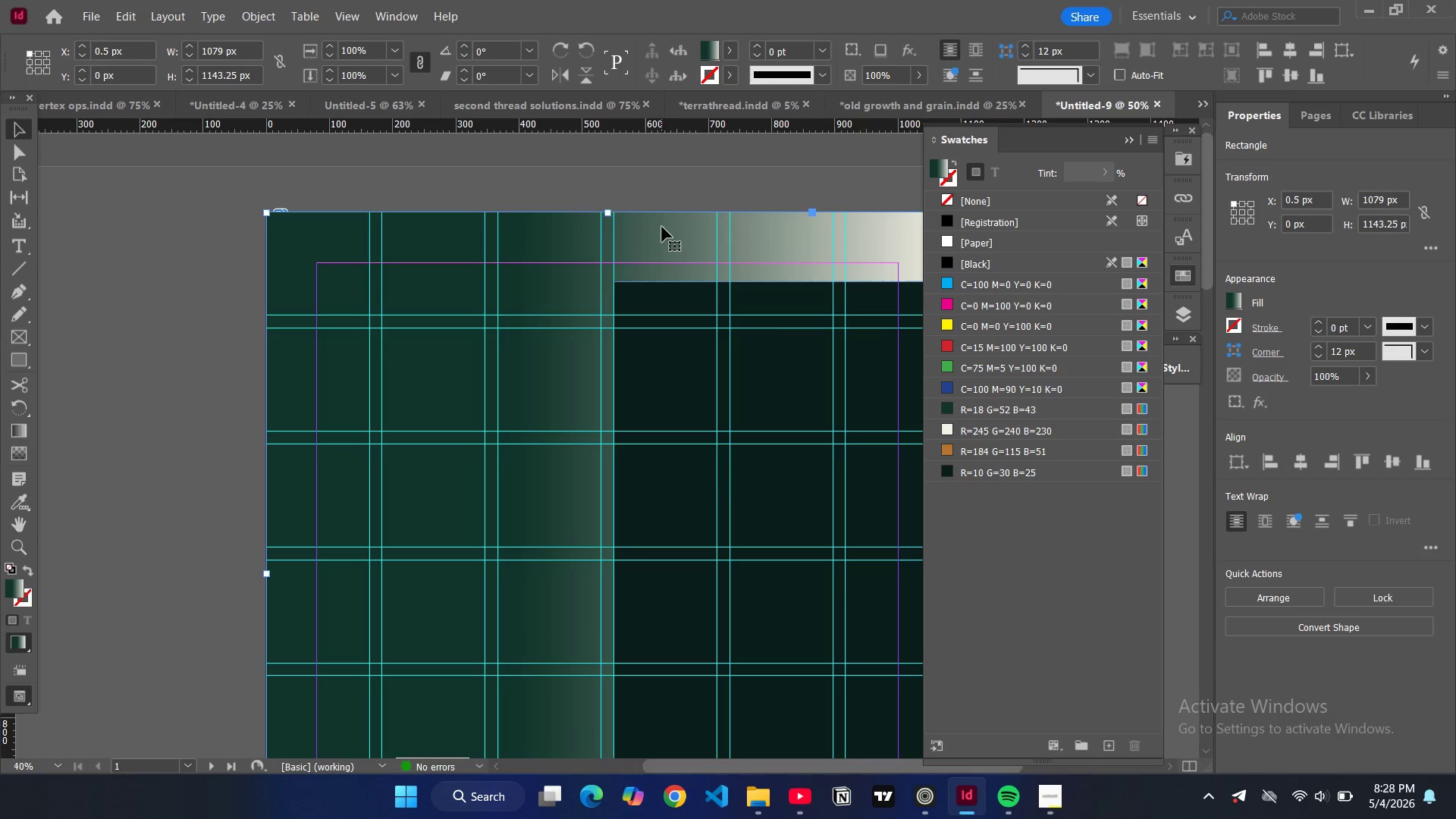 
left_click([662, 227])
 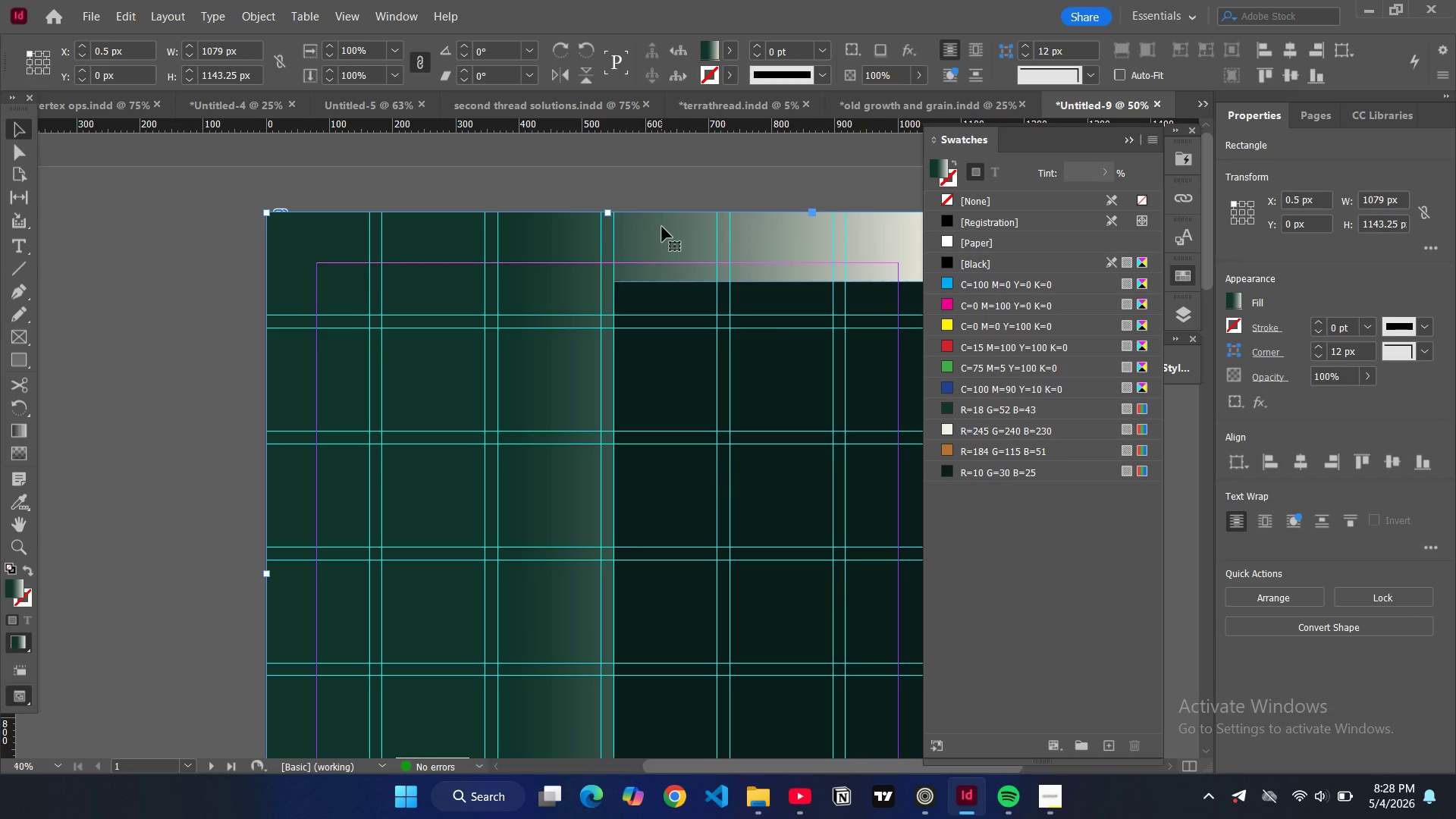 
key(Backspace)
 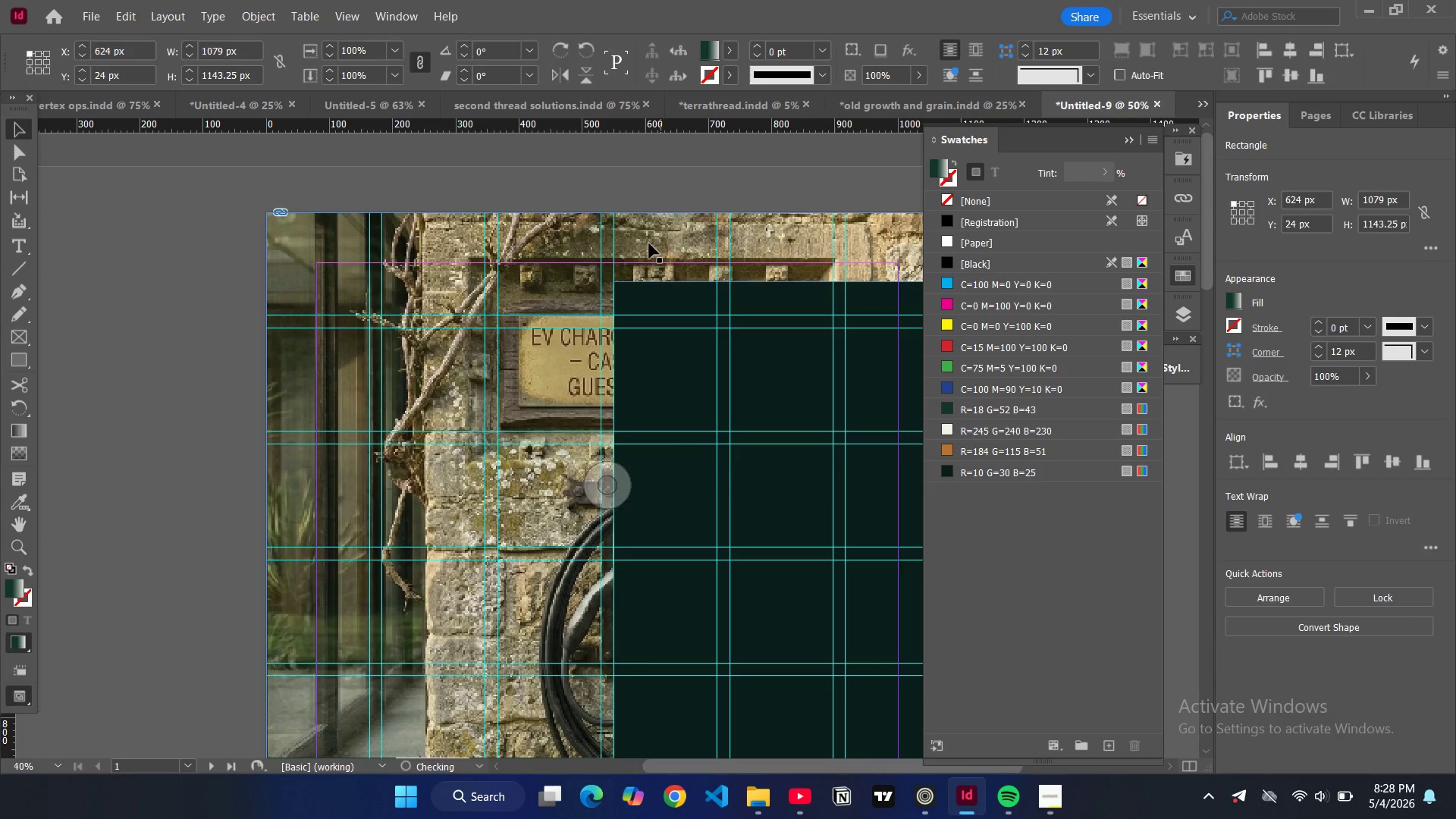 
left_click([648, 243])
 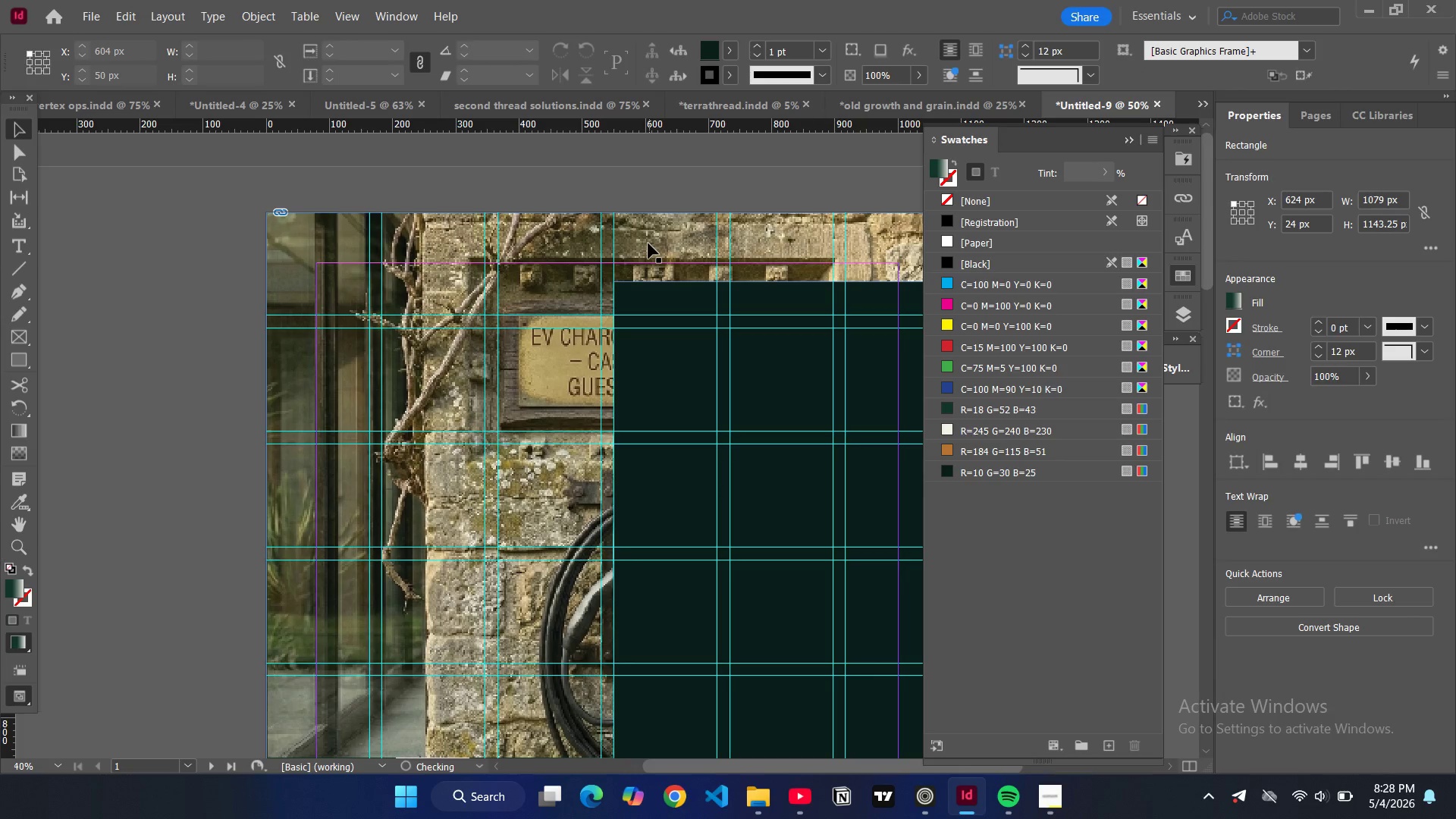 
key(Backspace)
 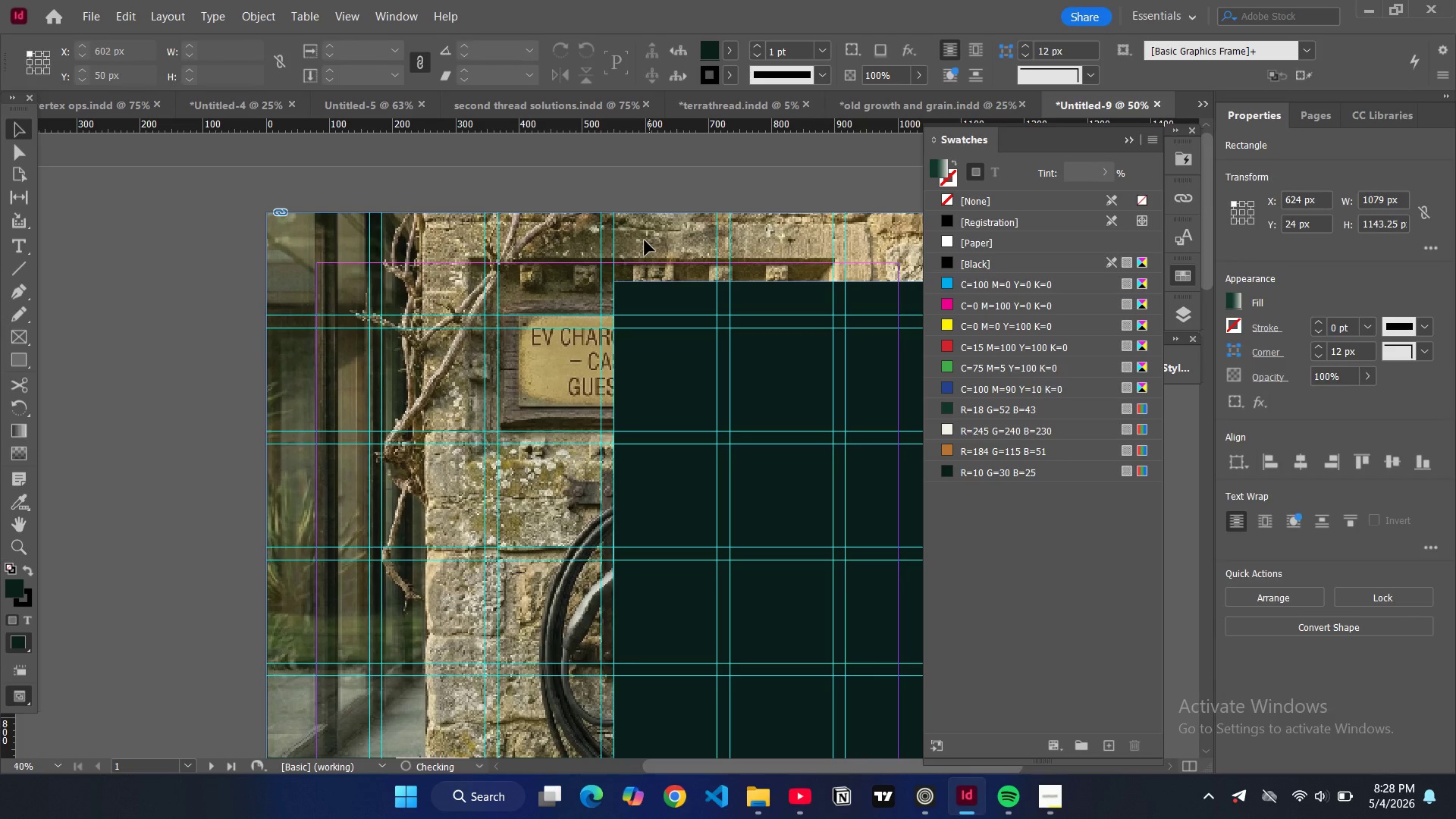 
left_click([645, 240])
 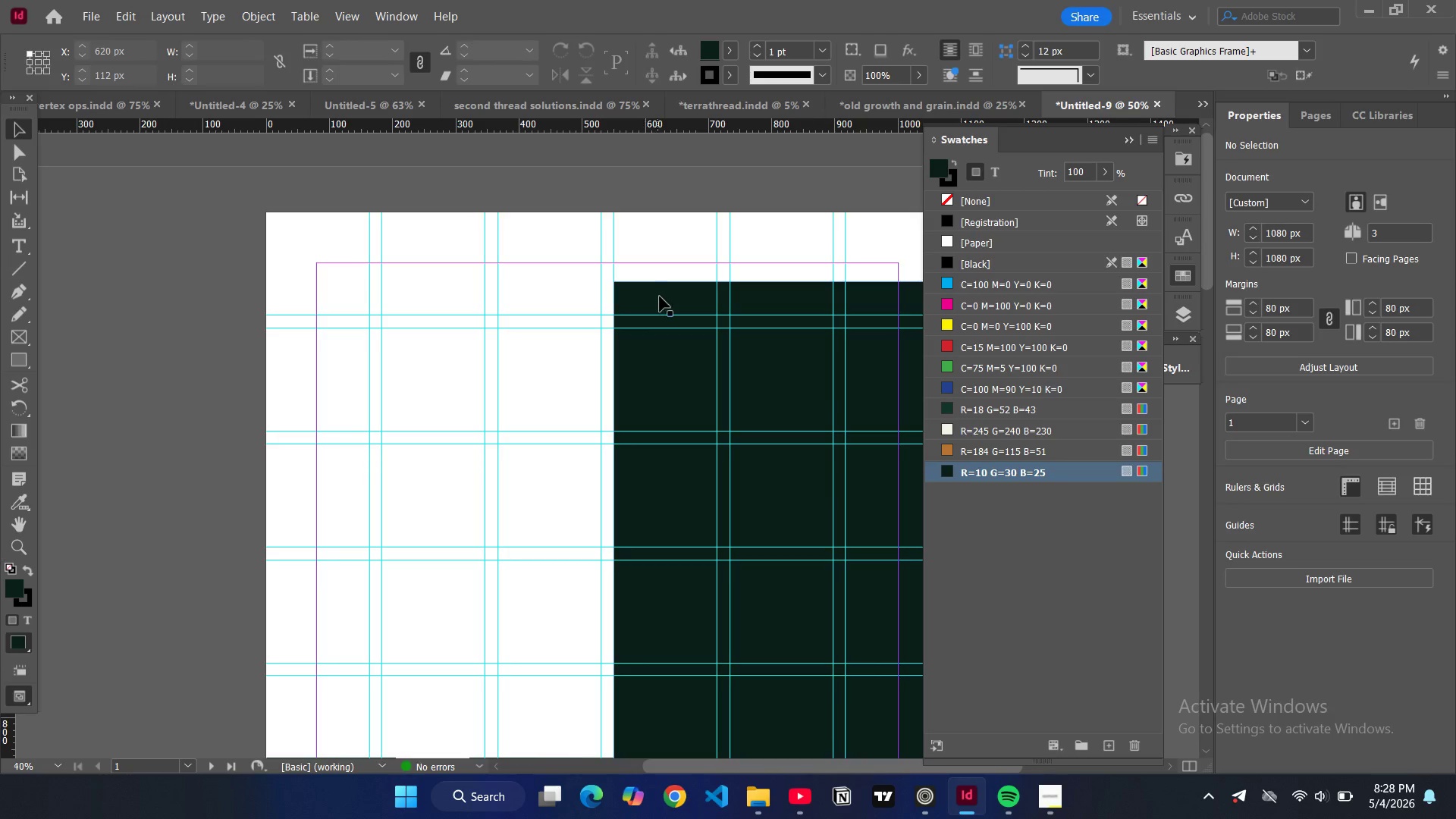 
key(Backspace)
 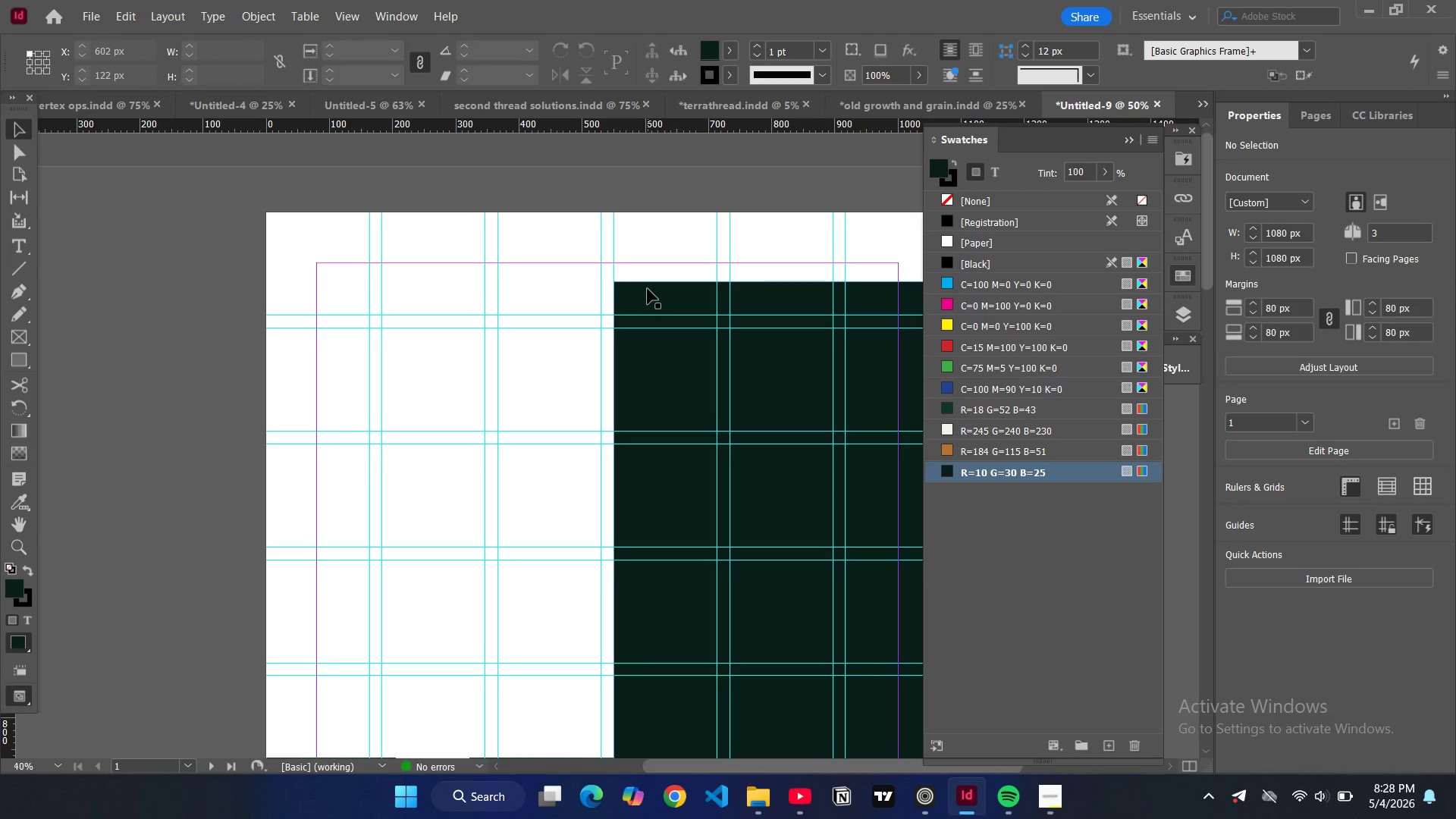 
left_click([648, 289])
 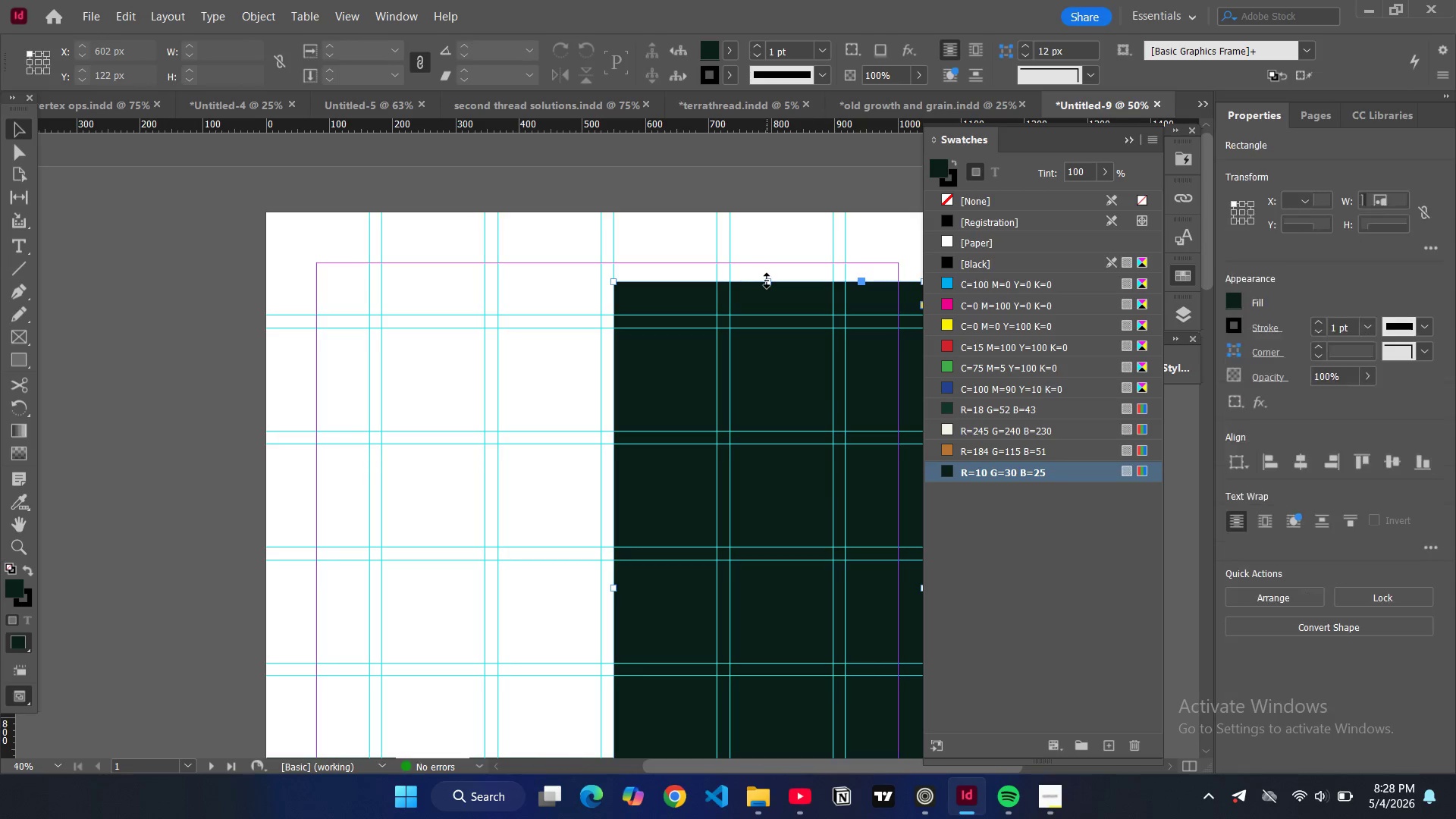 
left_click_drag(start_coordinate=[767, 281], to_coordinate=[758, 212])
 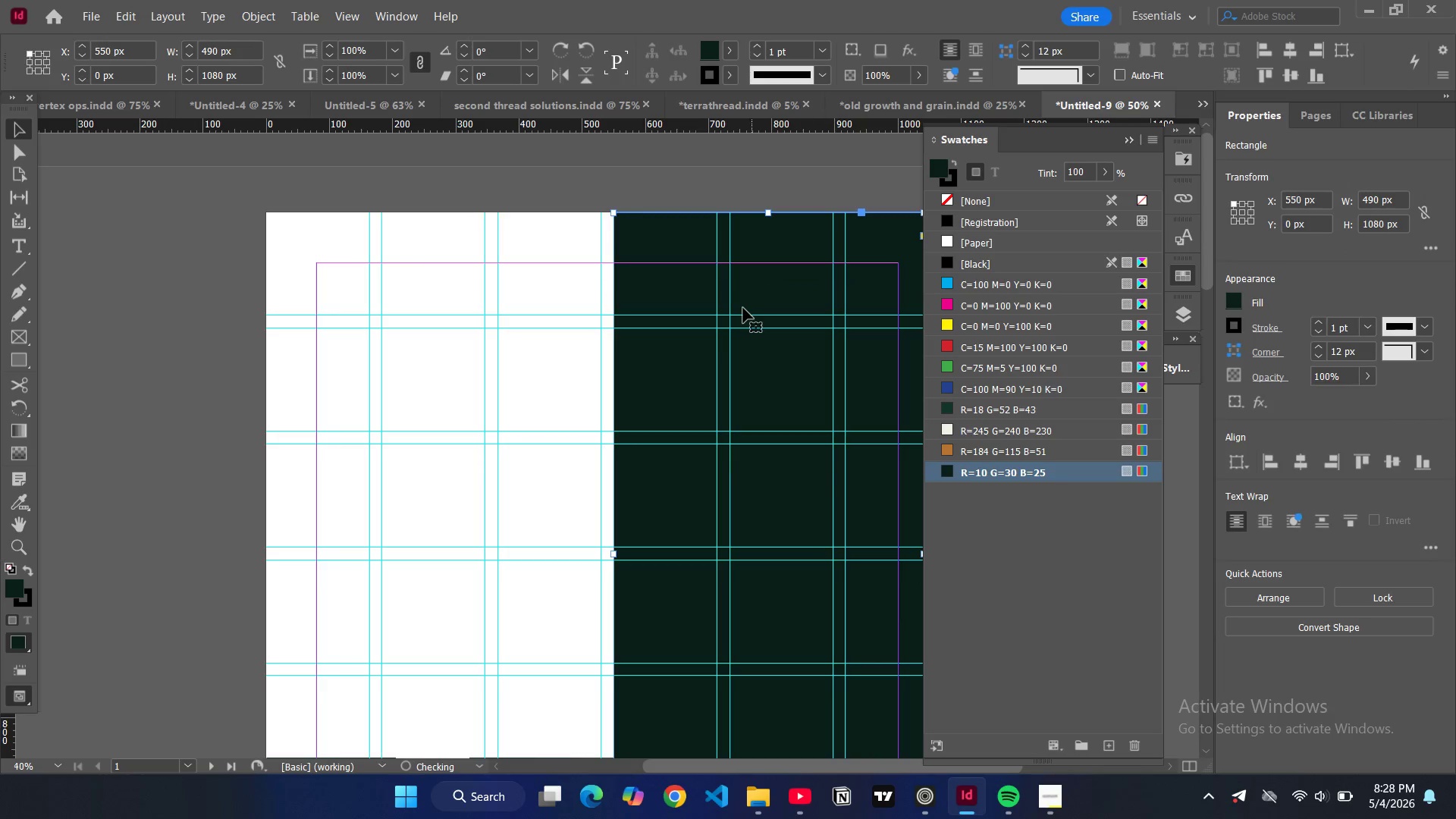 
key(Control+D)
 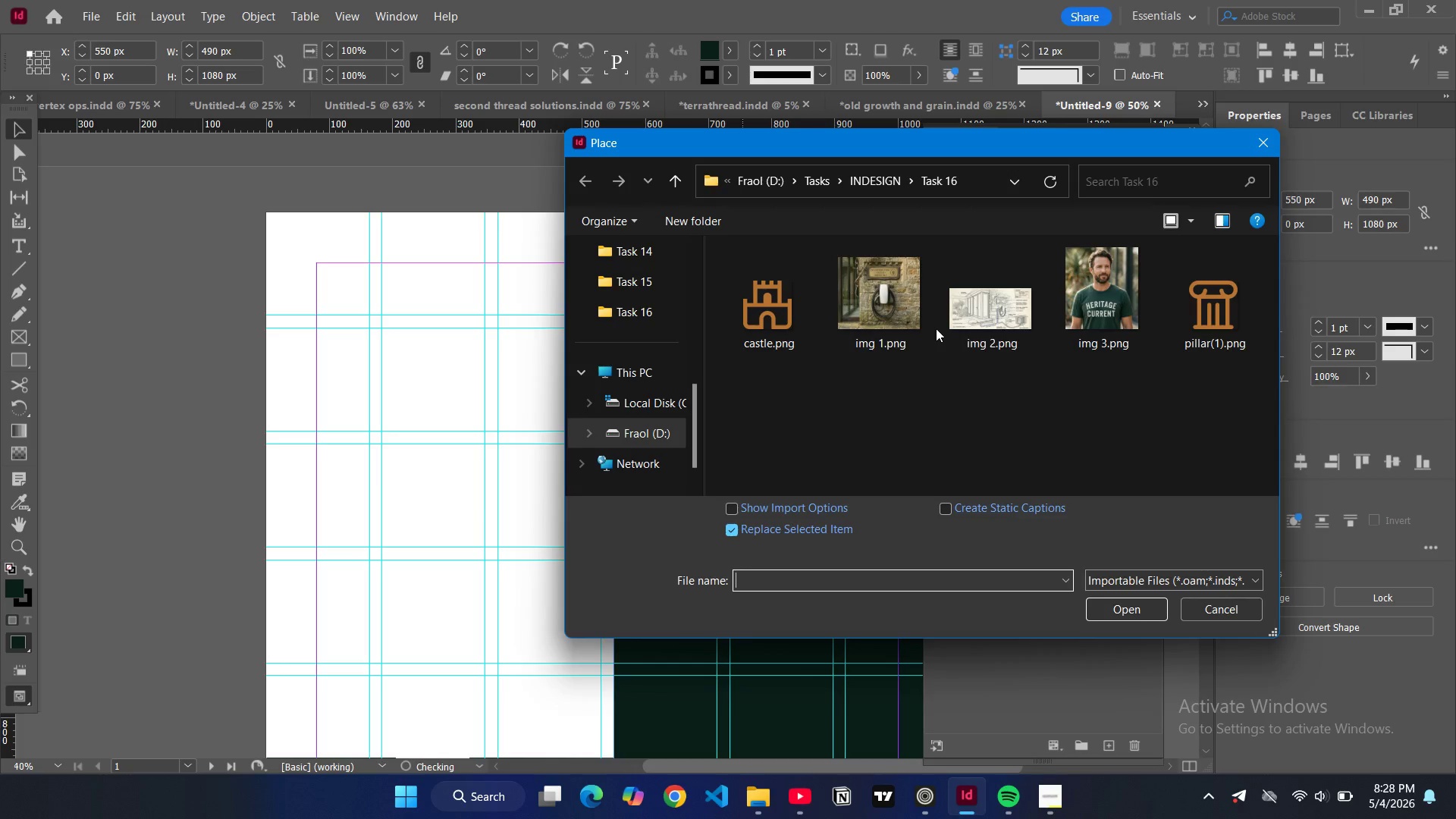 
left_click([905, 306])
 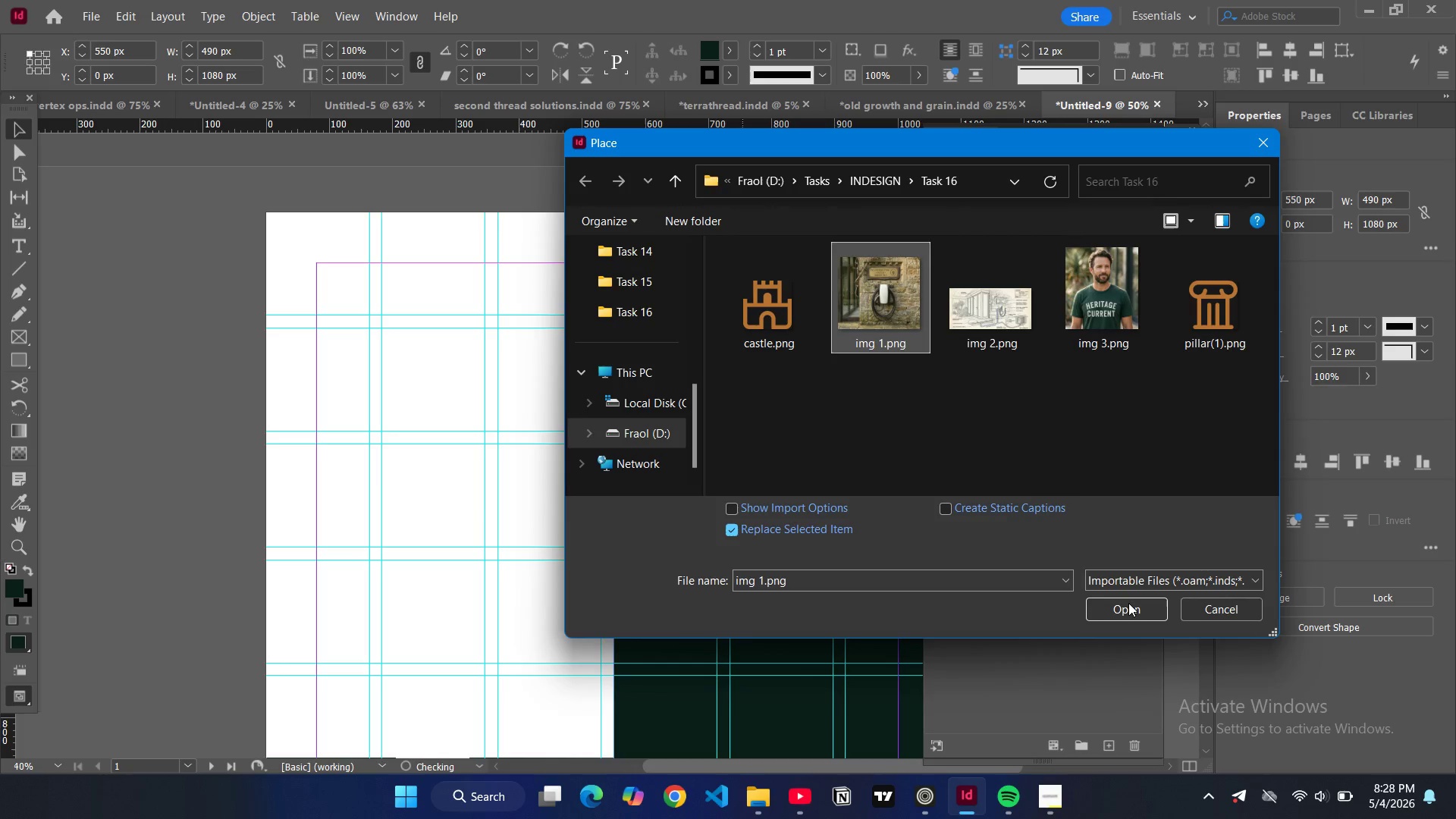 
left_click([1128, 603])
 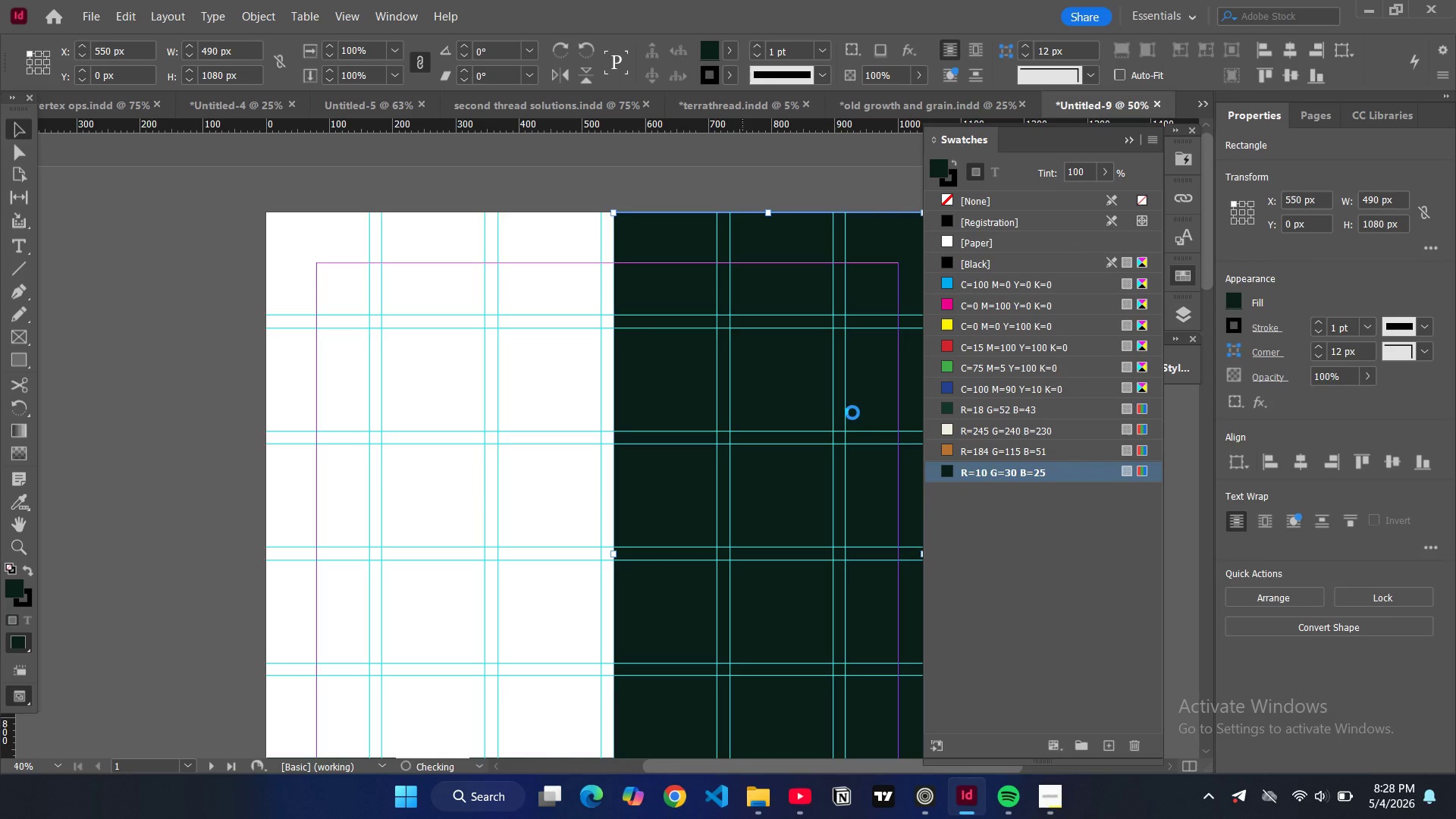 
key(Alt+Control+Shift+C)
 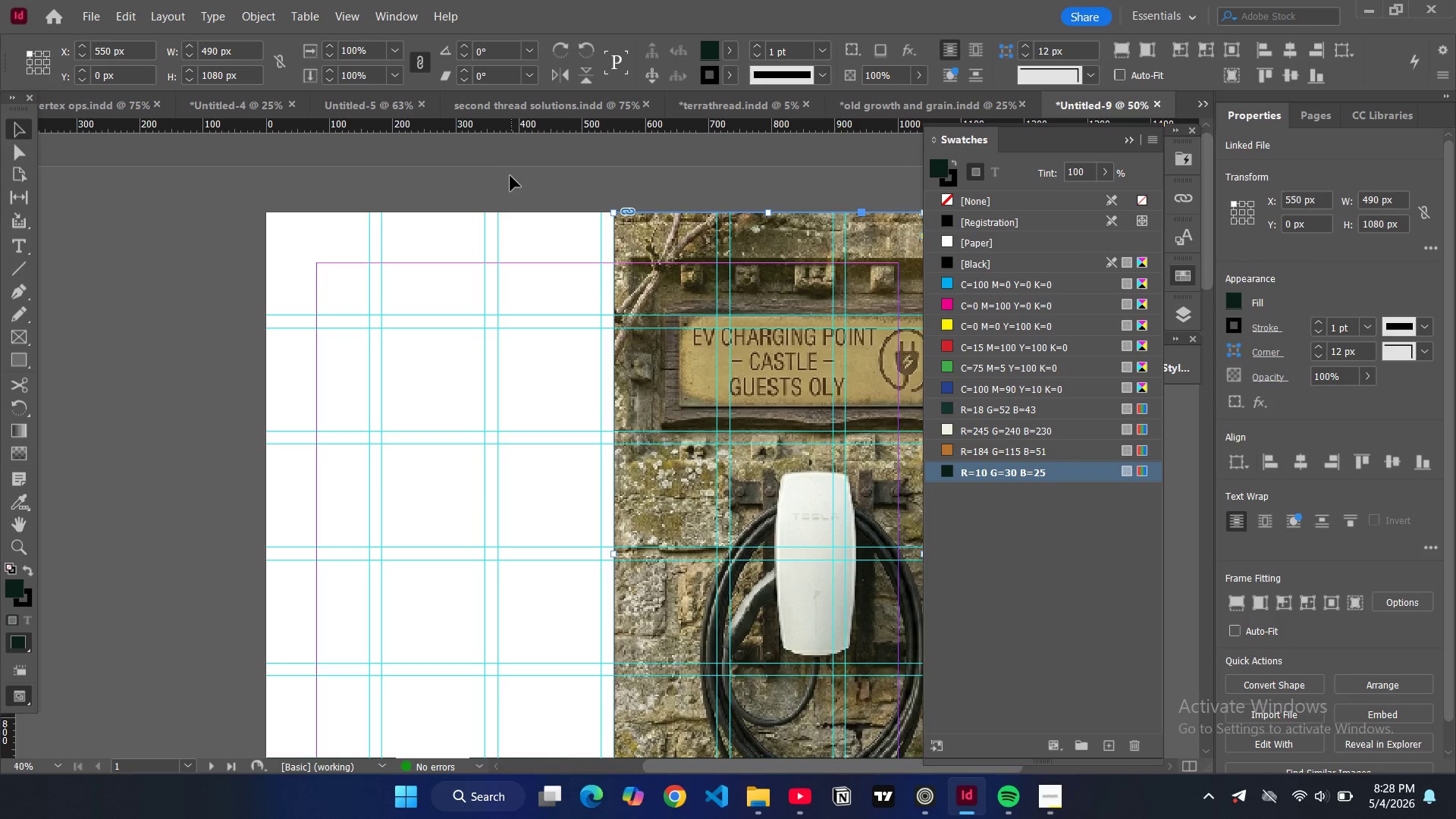 
left_click([509, 174])
 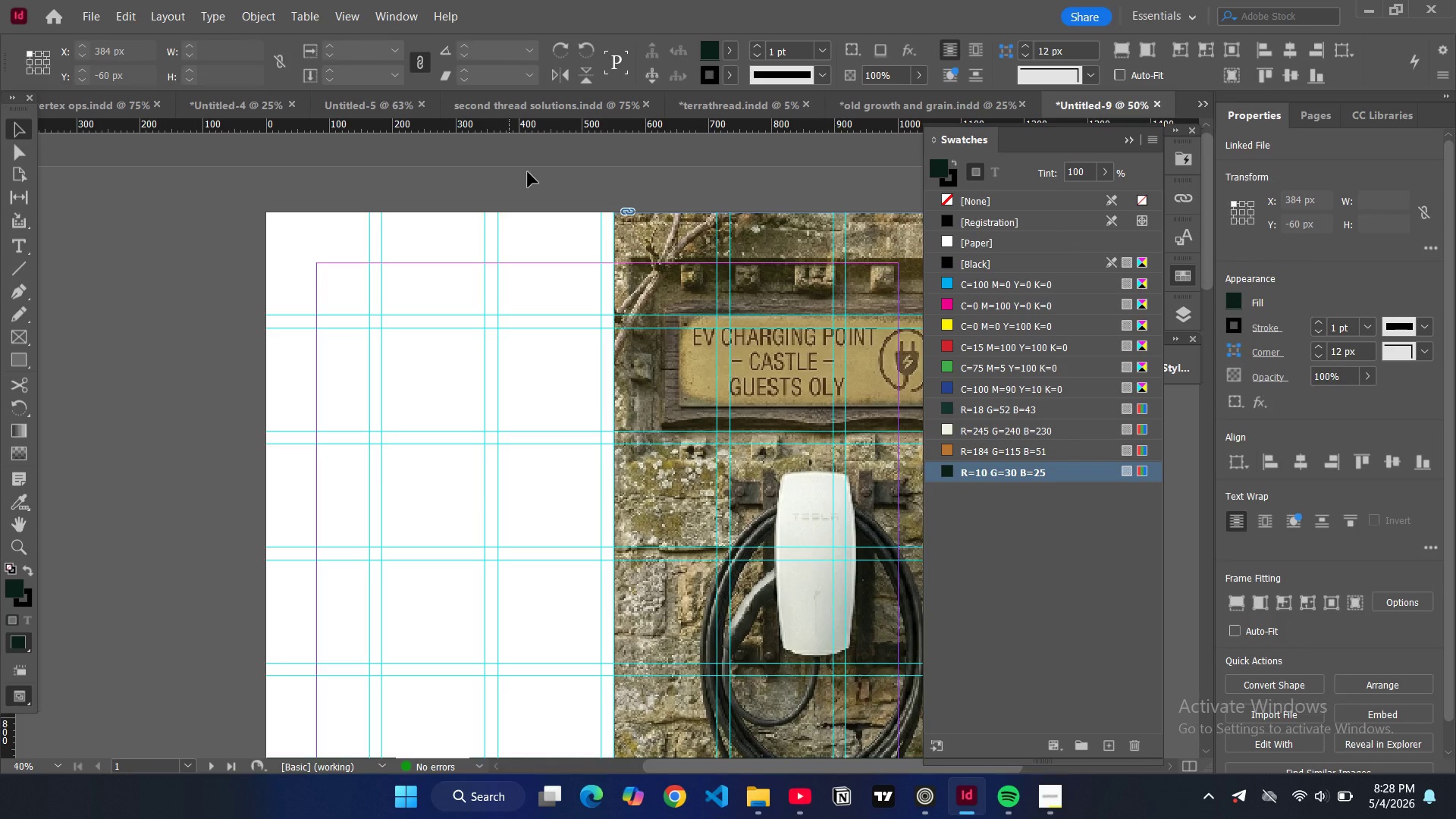 
scroll: coordinate [528, 172], scroll_direction: down, amount: 7.0
 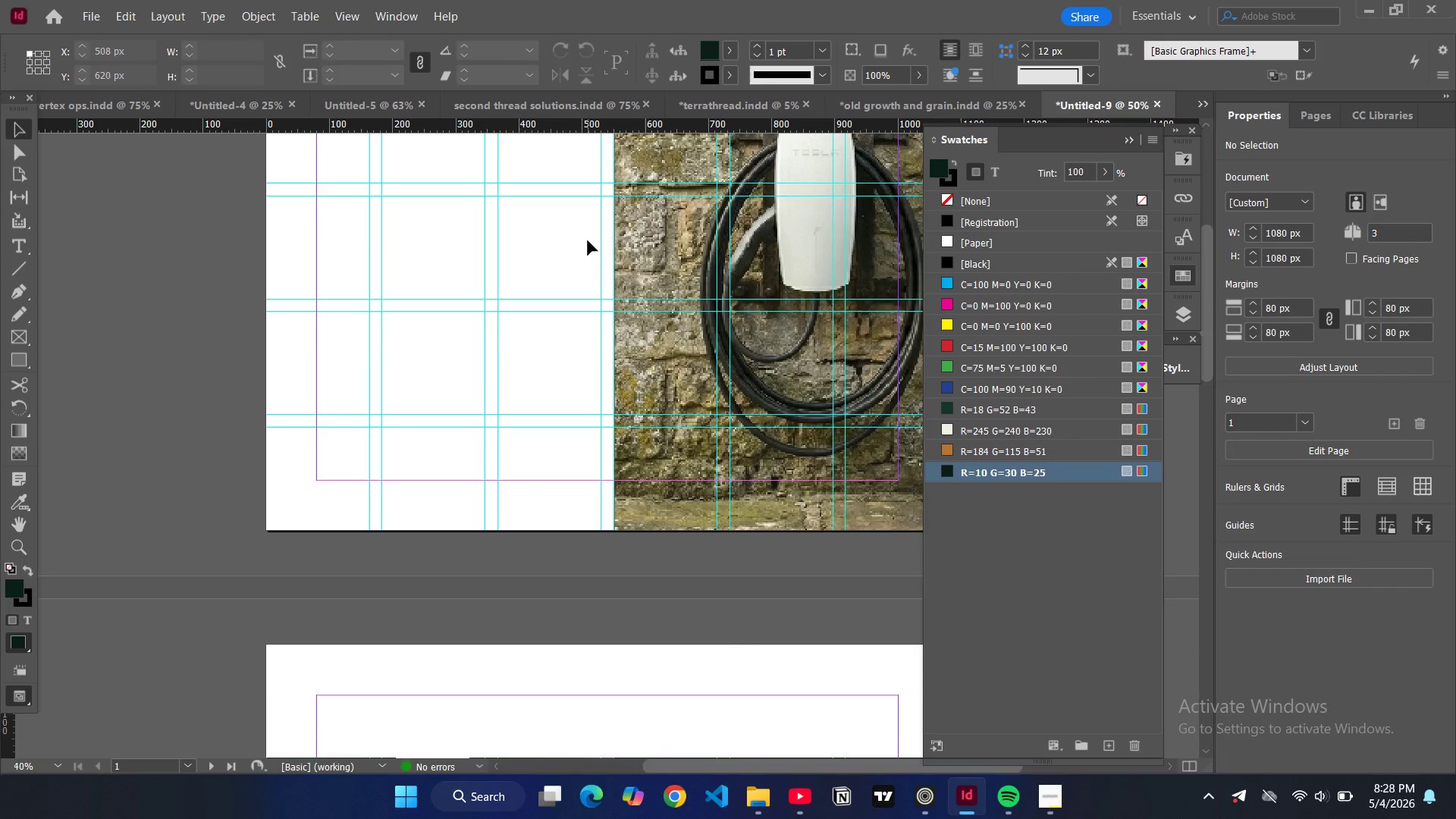 
scroll: coordinate [588, 240], scroll_direction: up, amount: 4.0
 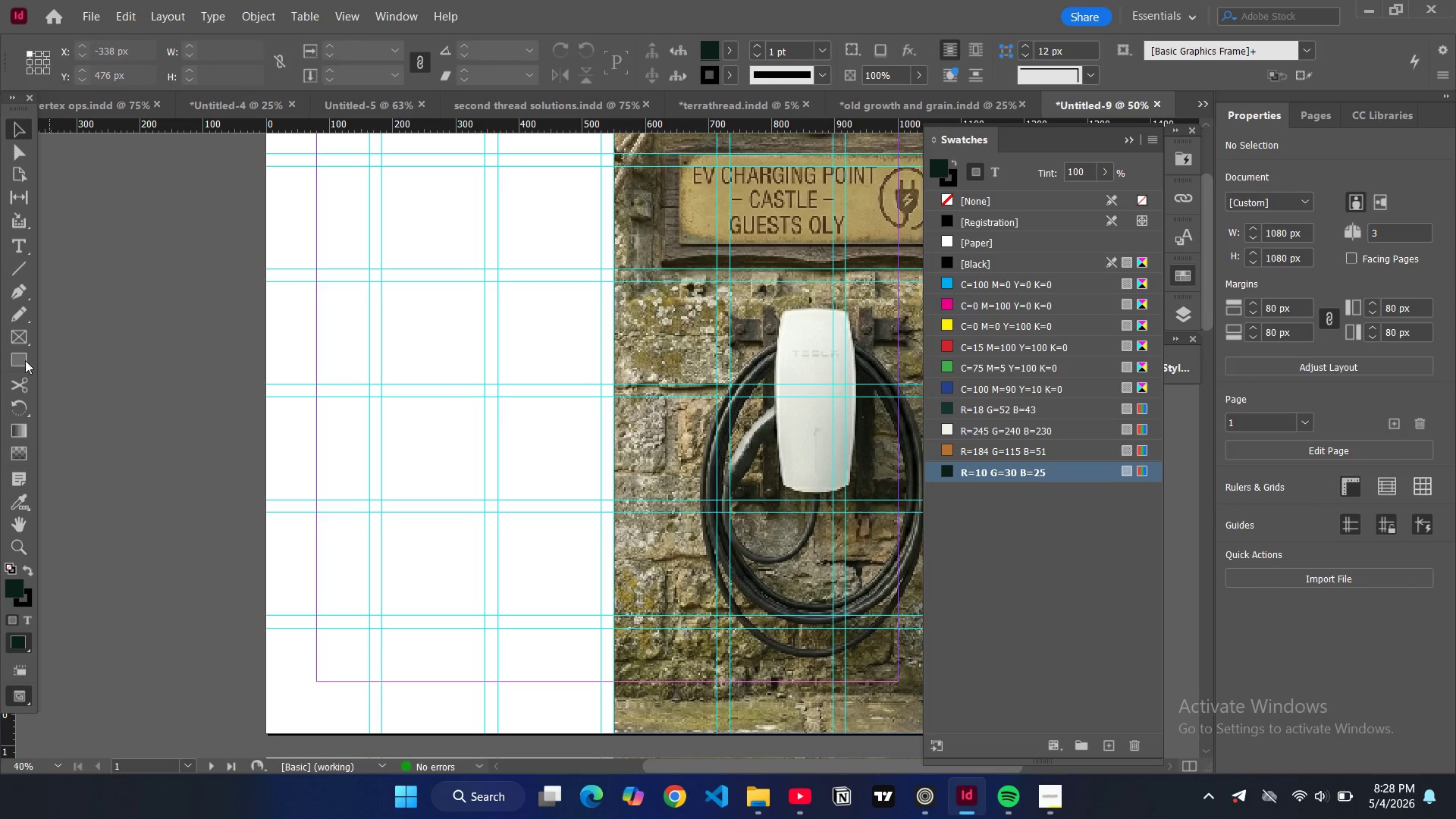 
left_click([22, 361])
 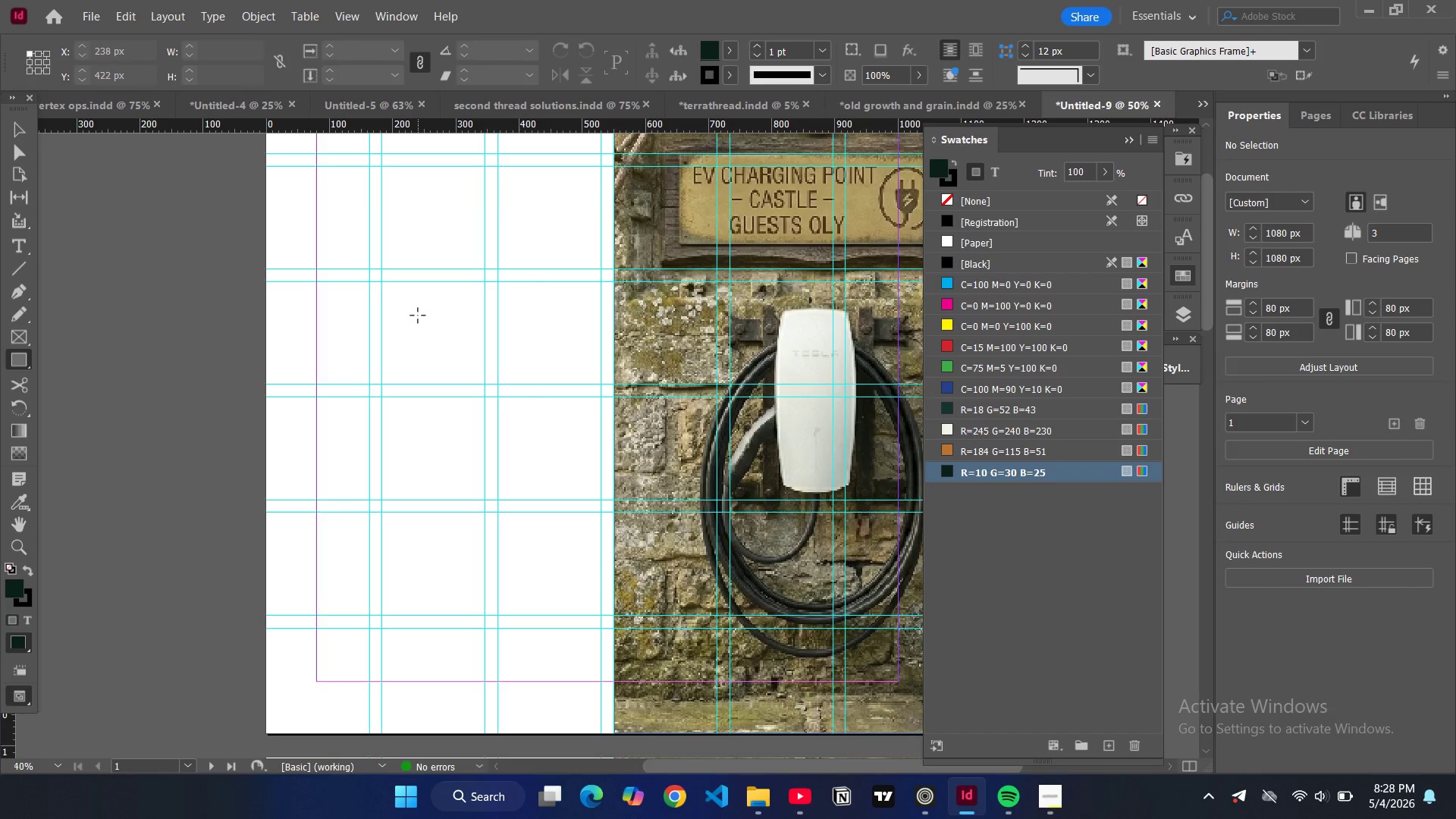 
scroll: coordinate [418, 315], scroll_direction: up, amount: 4.0
 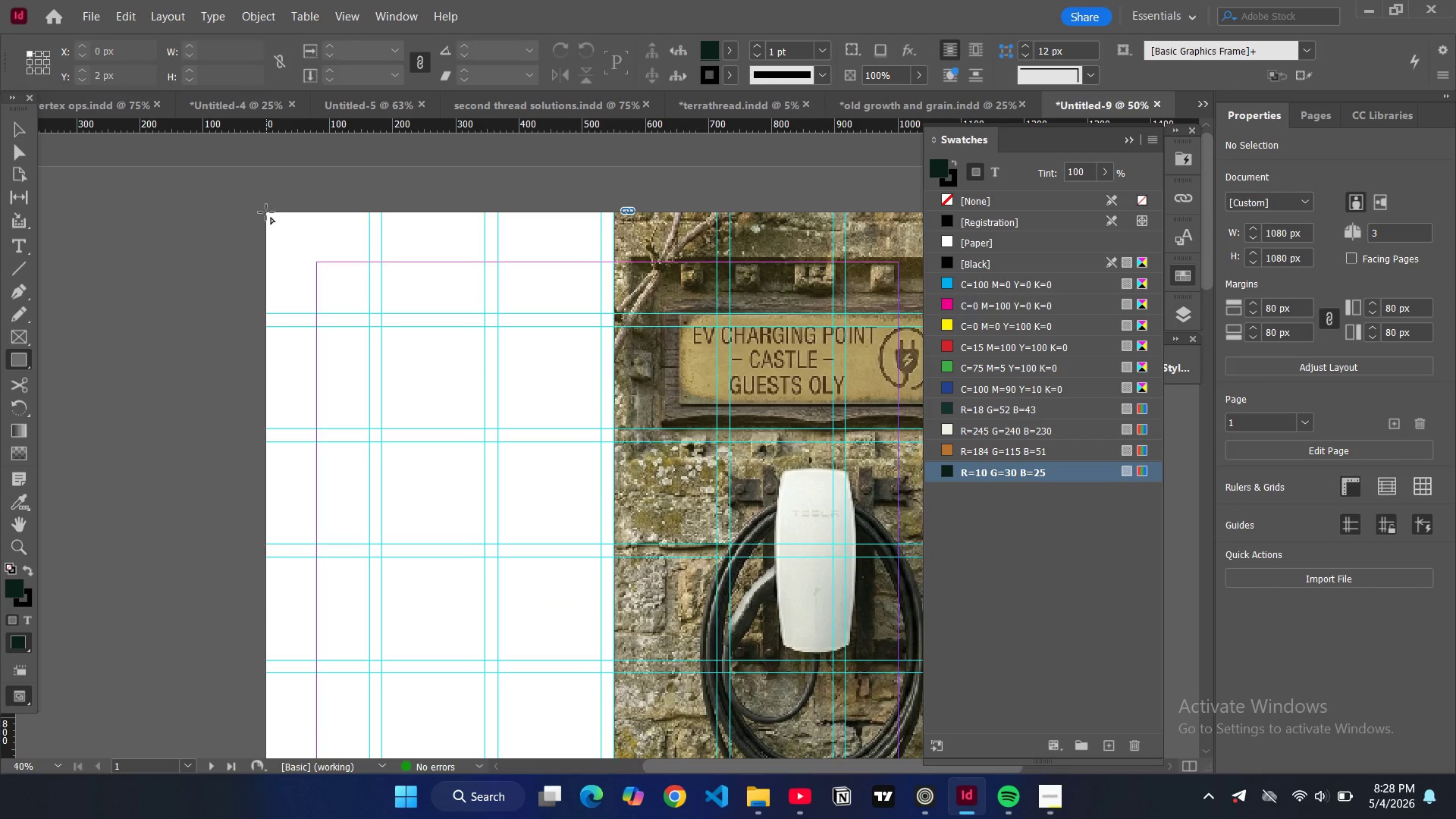 
left_click_drag(start_coordinate=[266, 212], to_coordinate=[852, 629])
 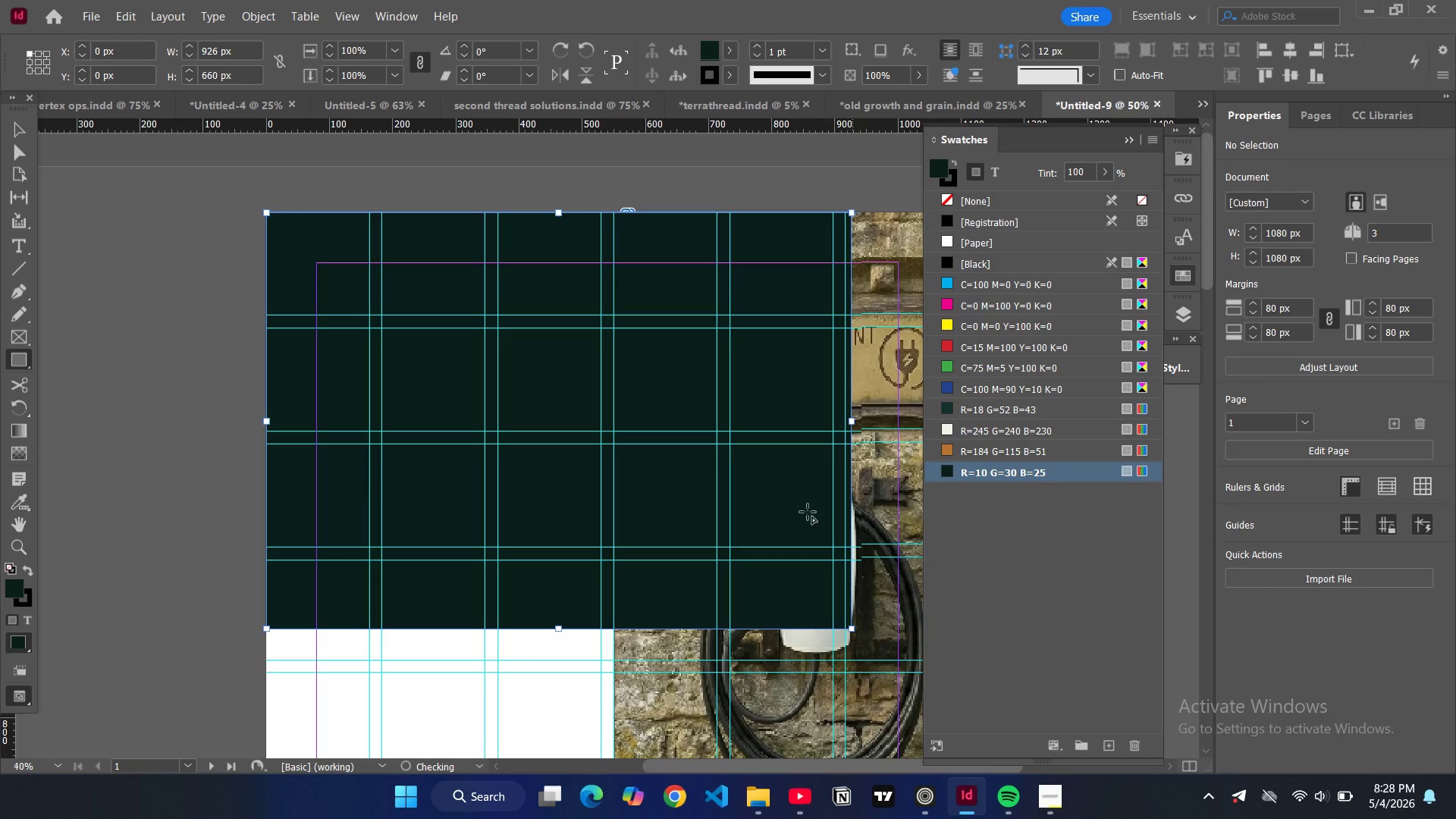 
key(Backspace)
 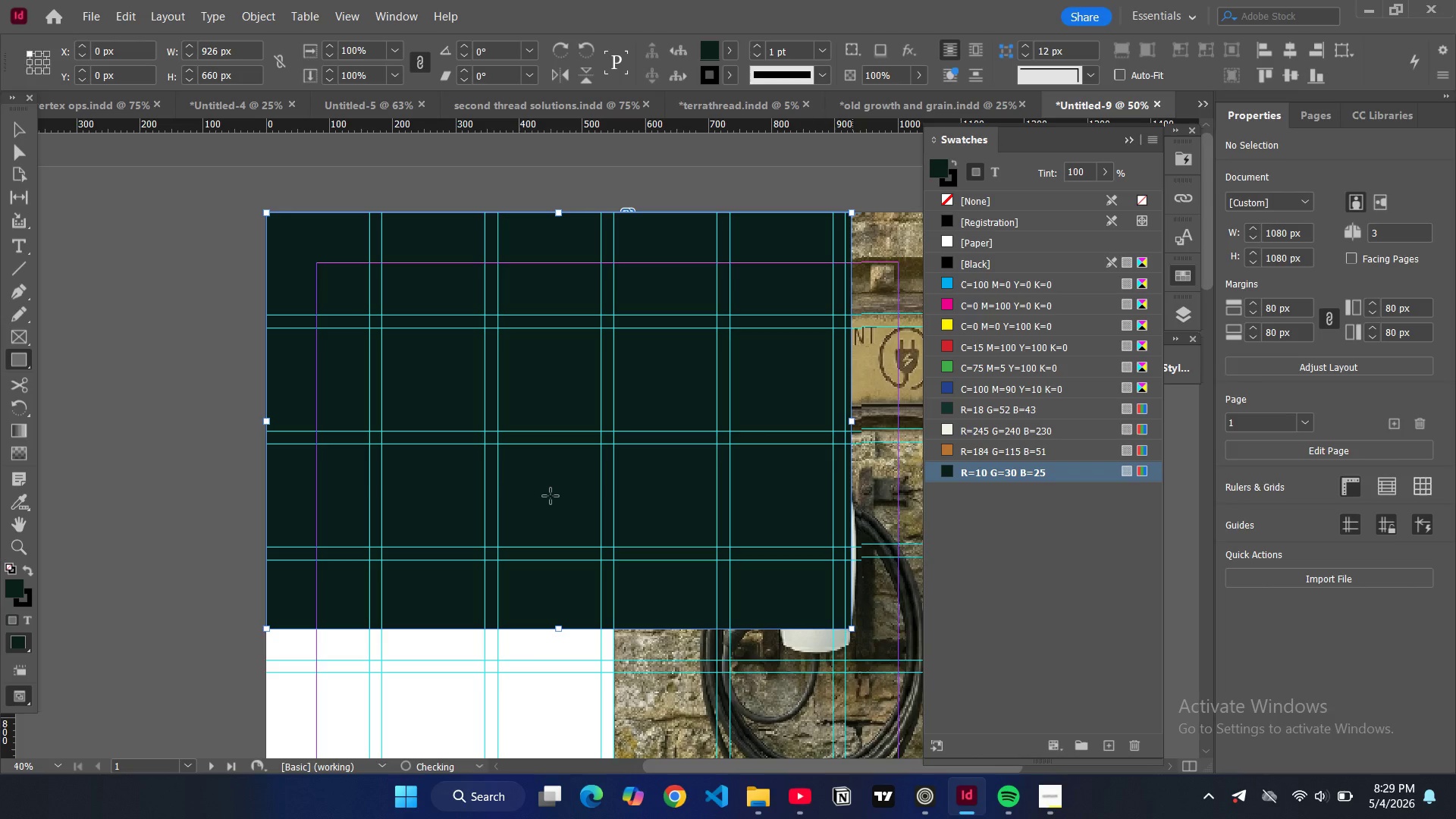 
key(Control+Z)
 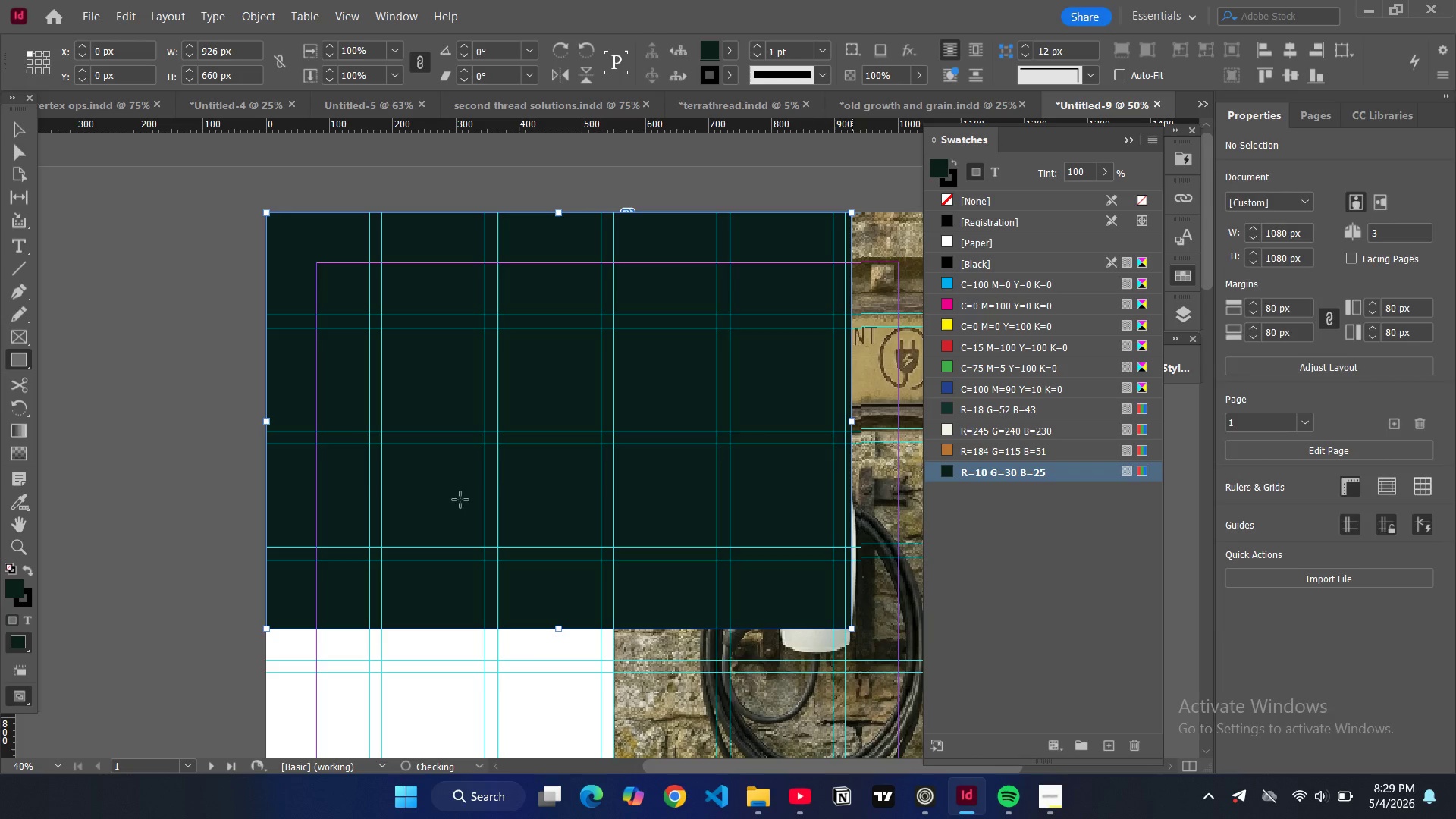 
key(Control+Z)
 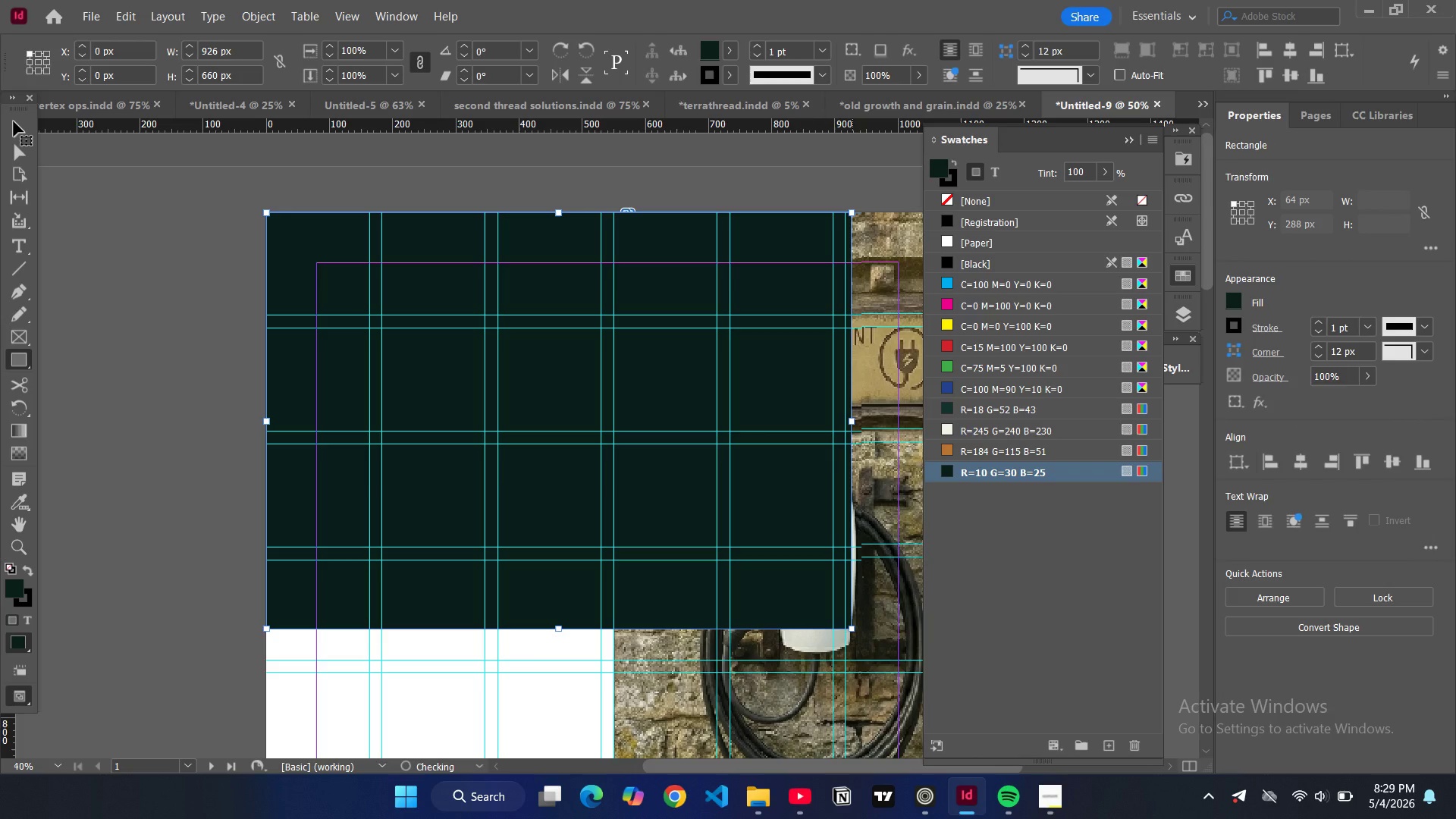 
left_click([14, 121])
 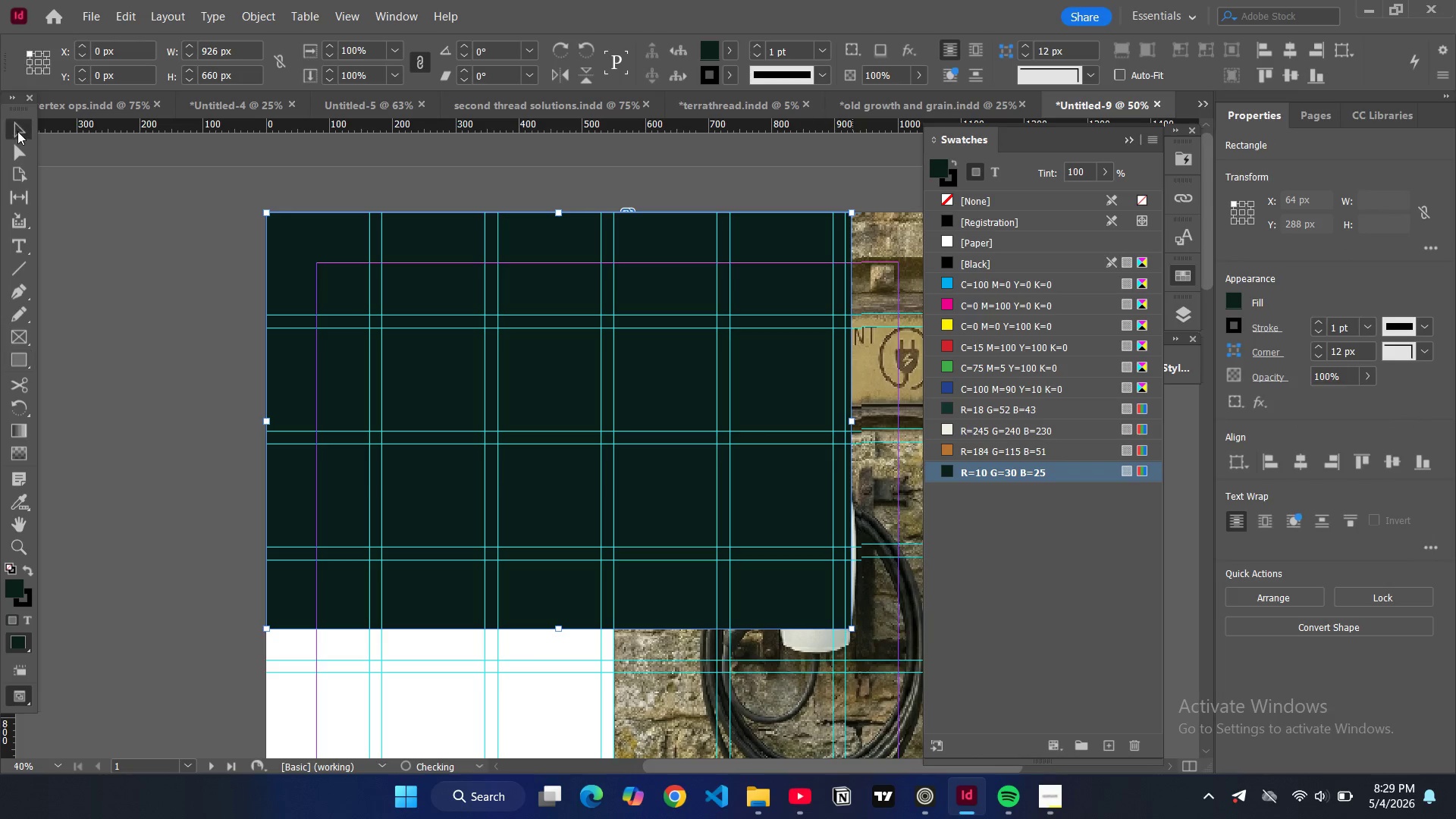 
left_click([17, 131])
 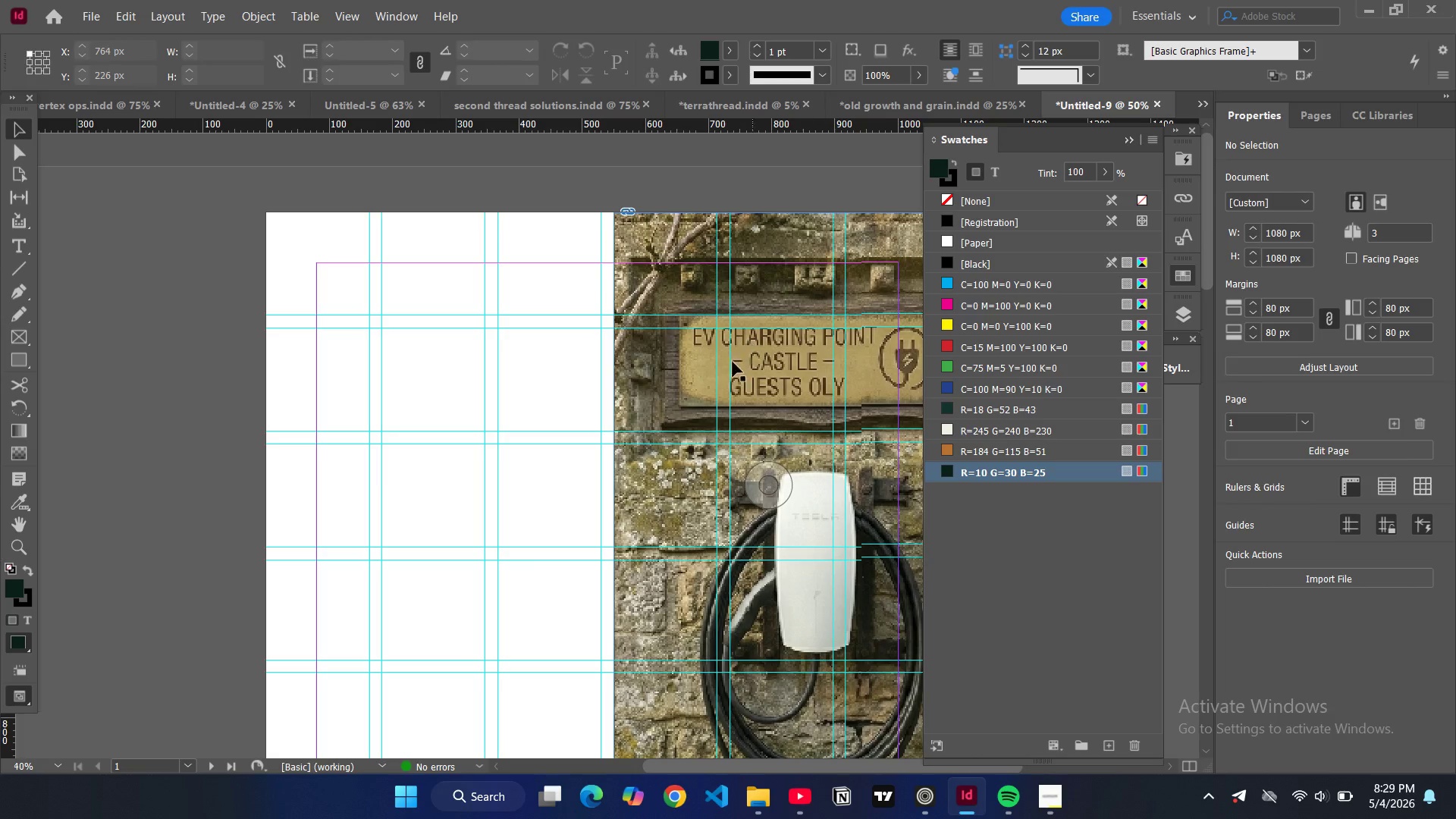 
key(Control+Z)
 